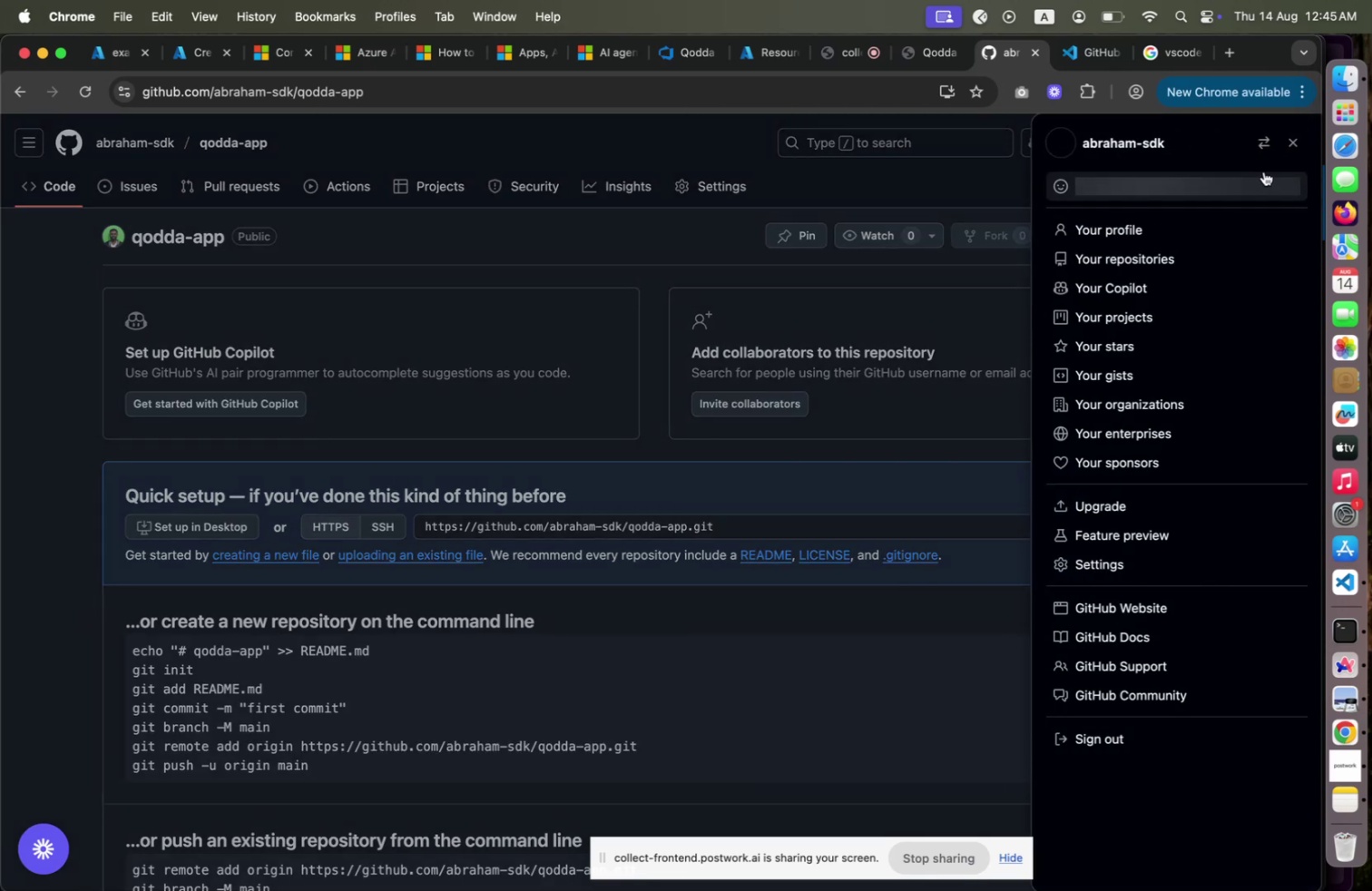 
left_click([974, 213])
 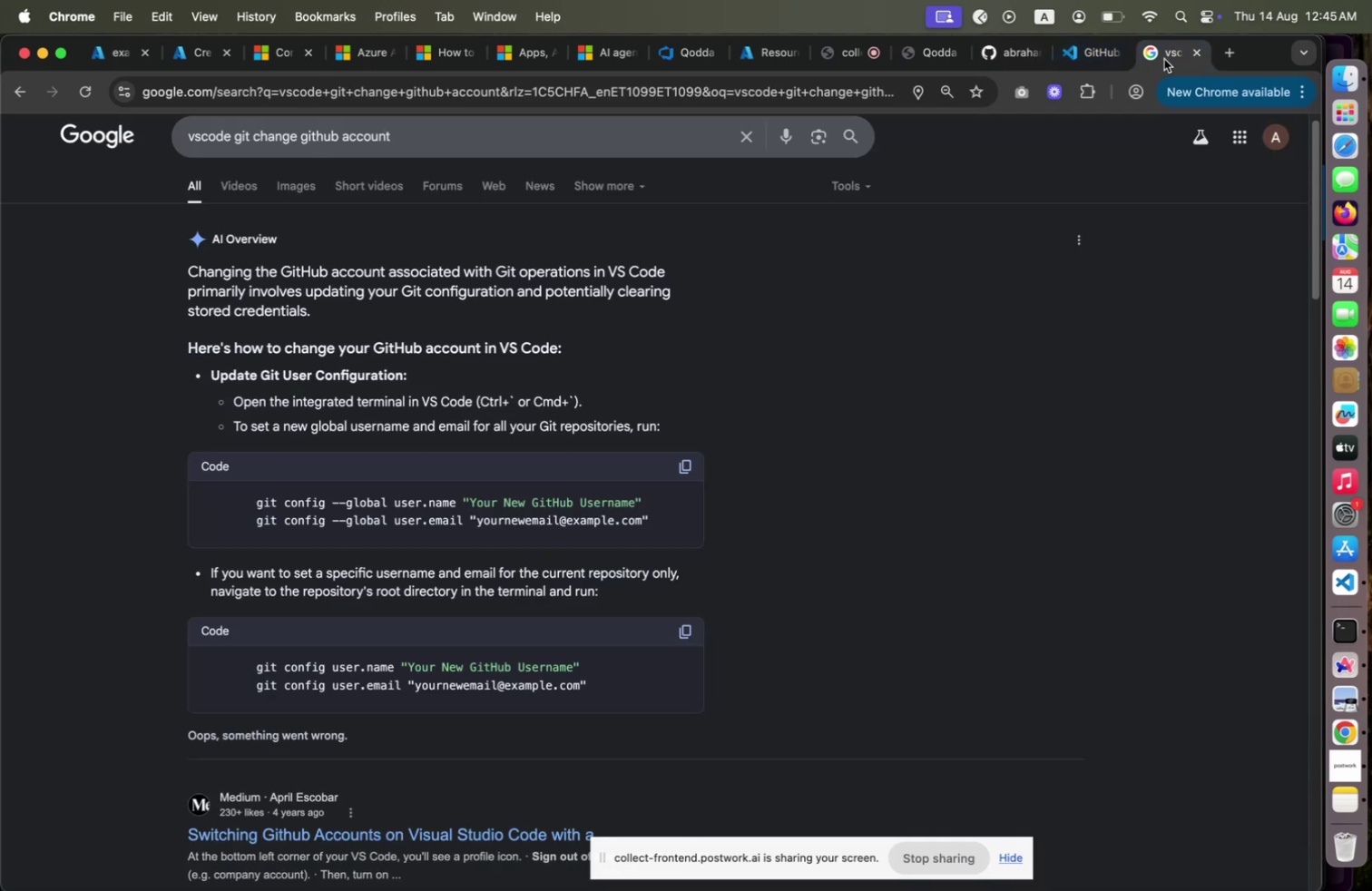 
left_click([1164, 59])
 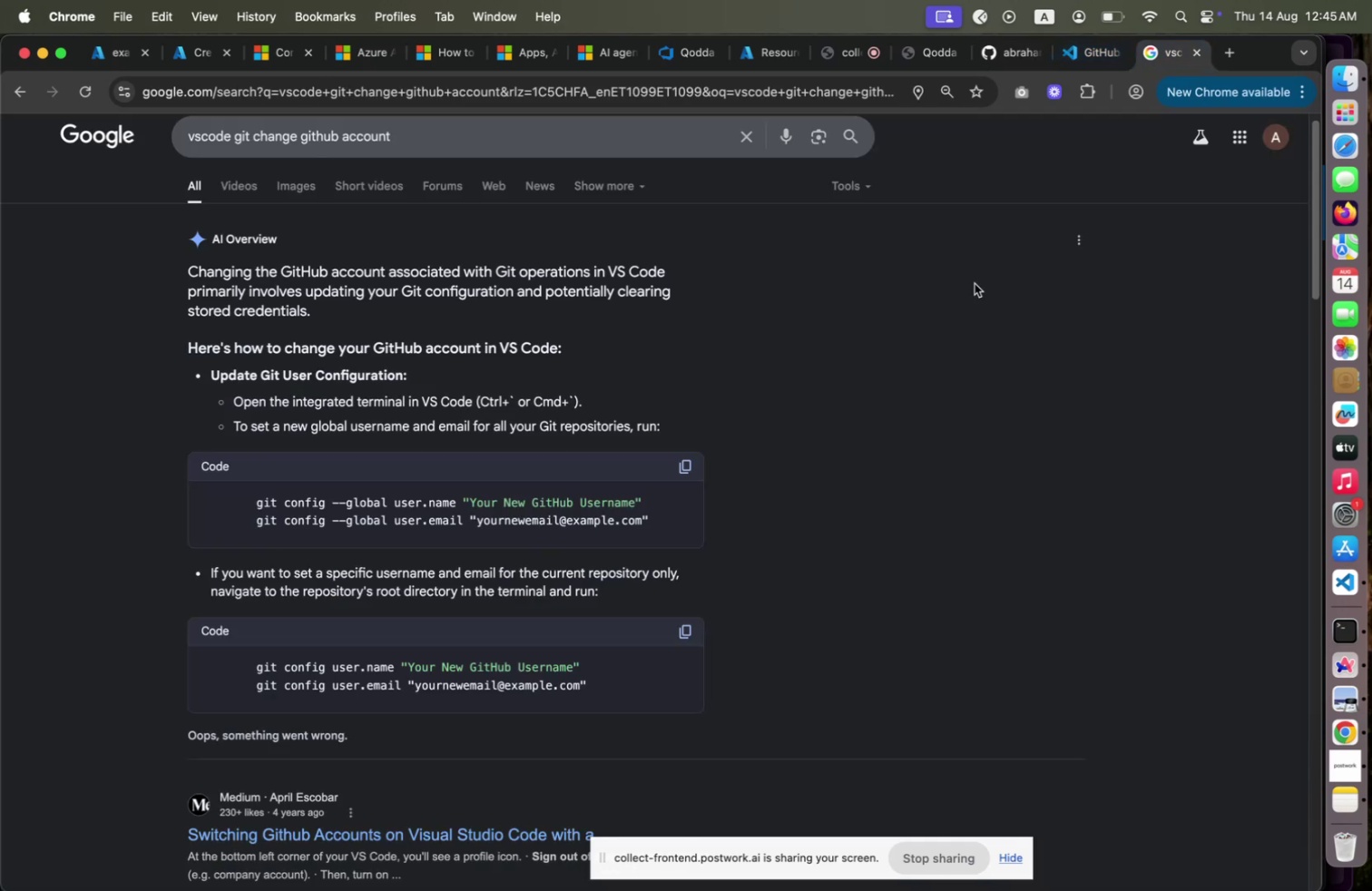 
key(Meta+CommandLeft)
 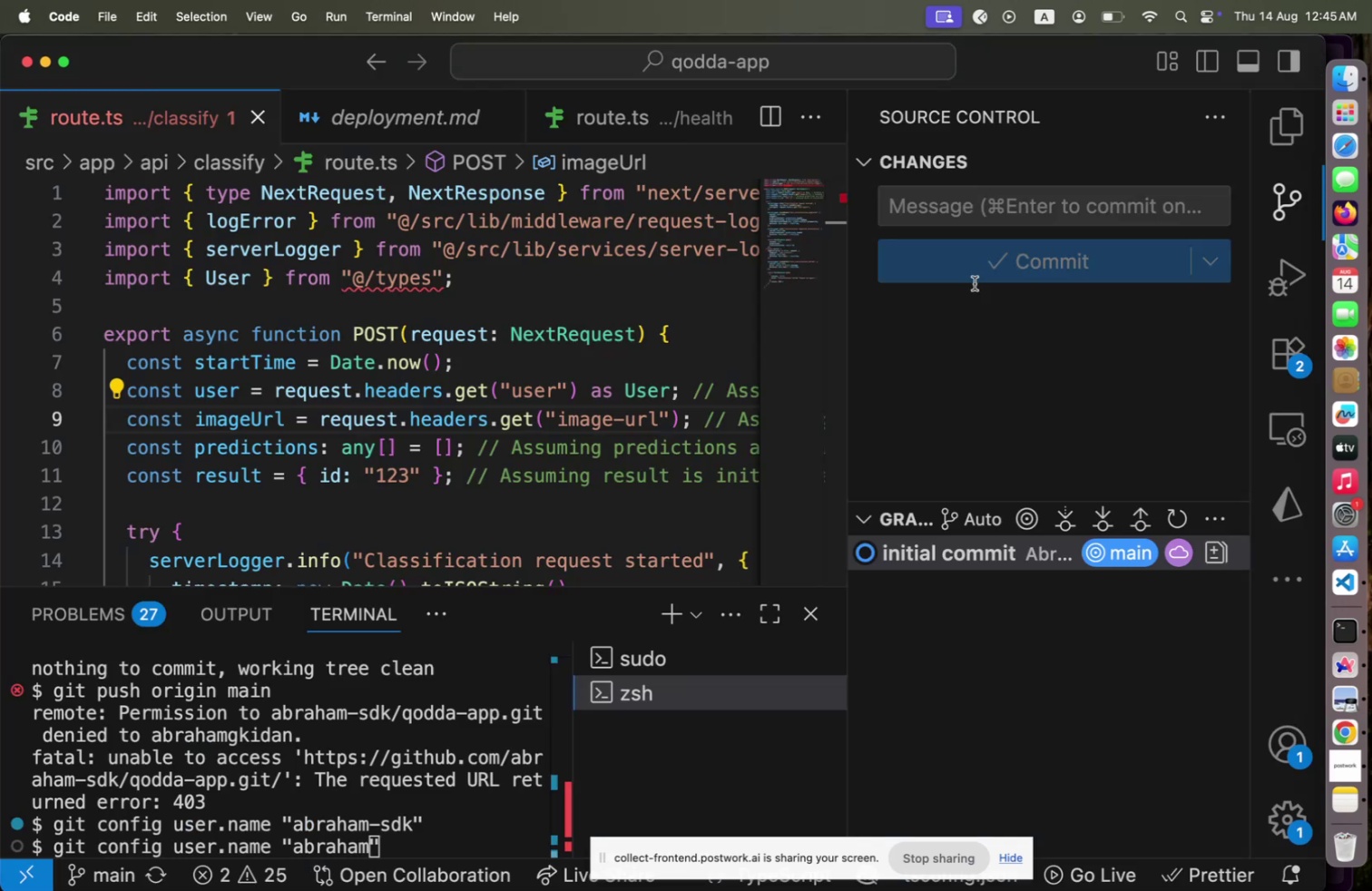 
key(Meta+Tab)
 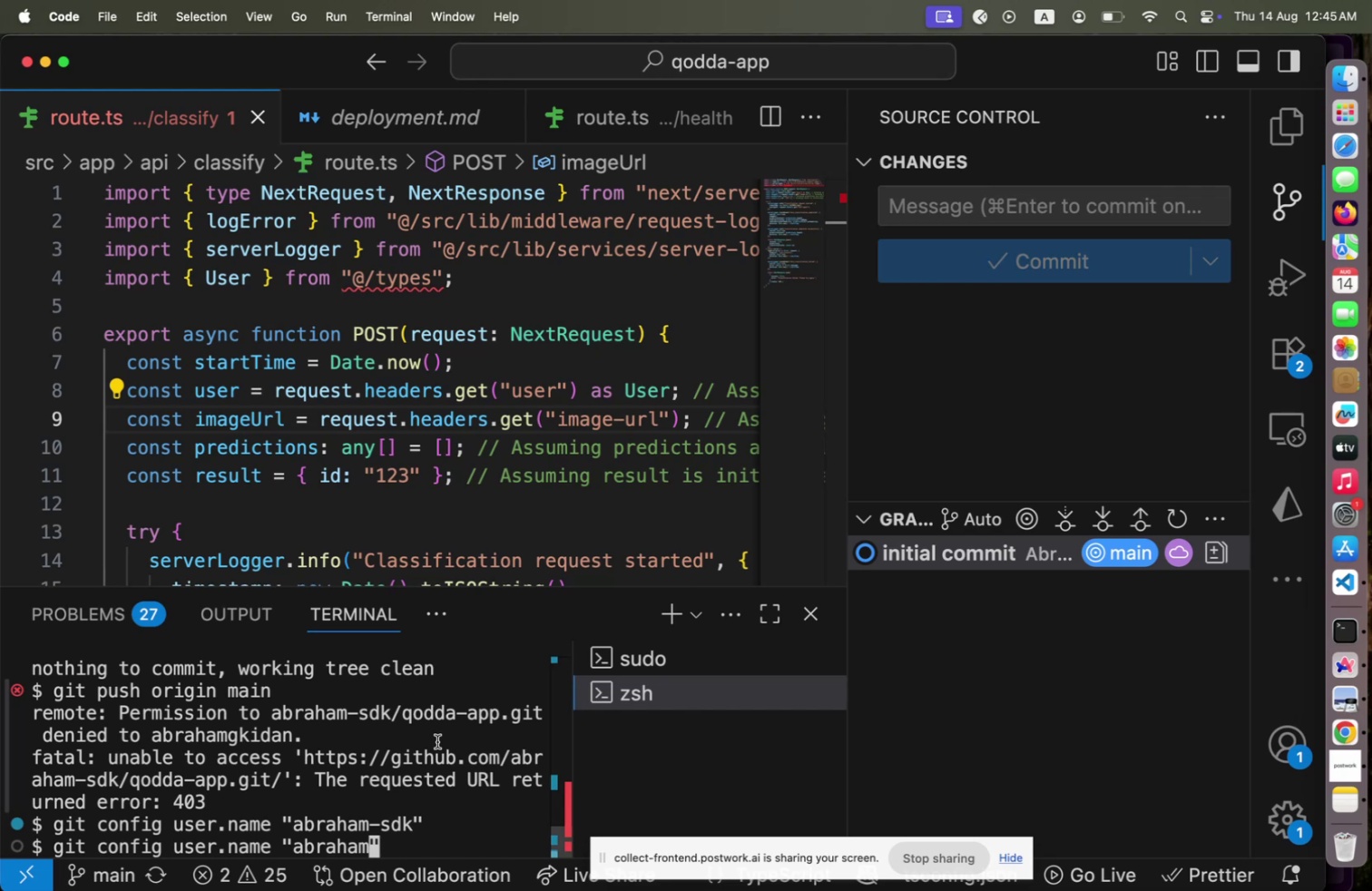 
type(kgebrekidan@gmail.com)
 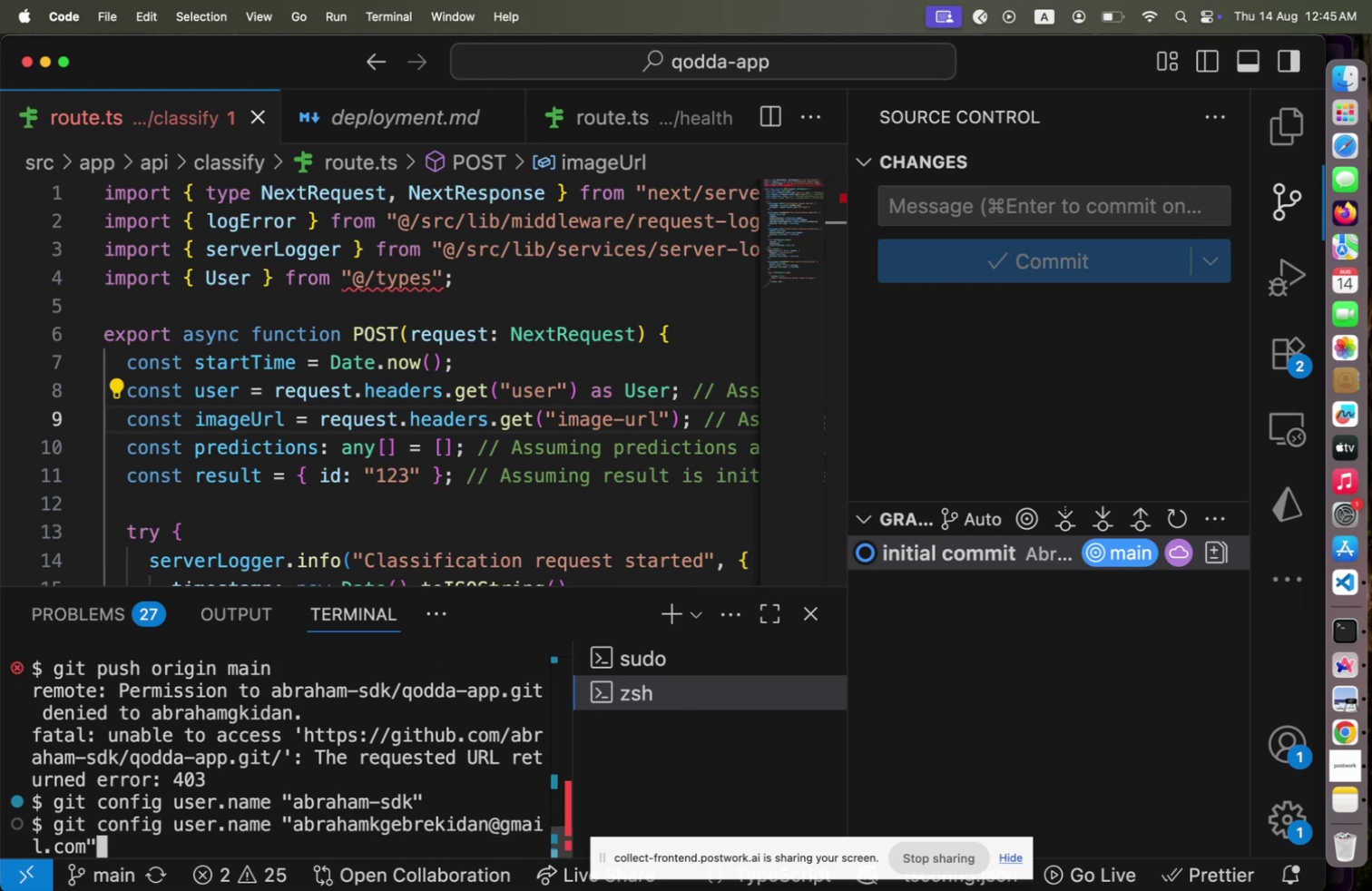 
key(ArrowRight)
 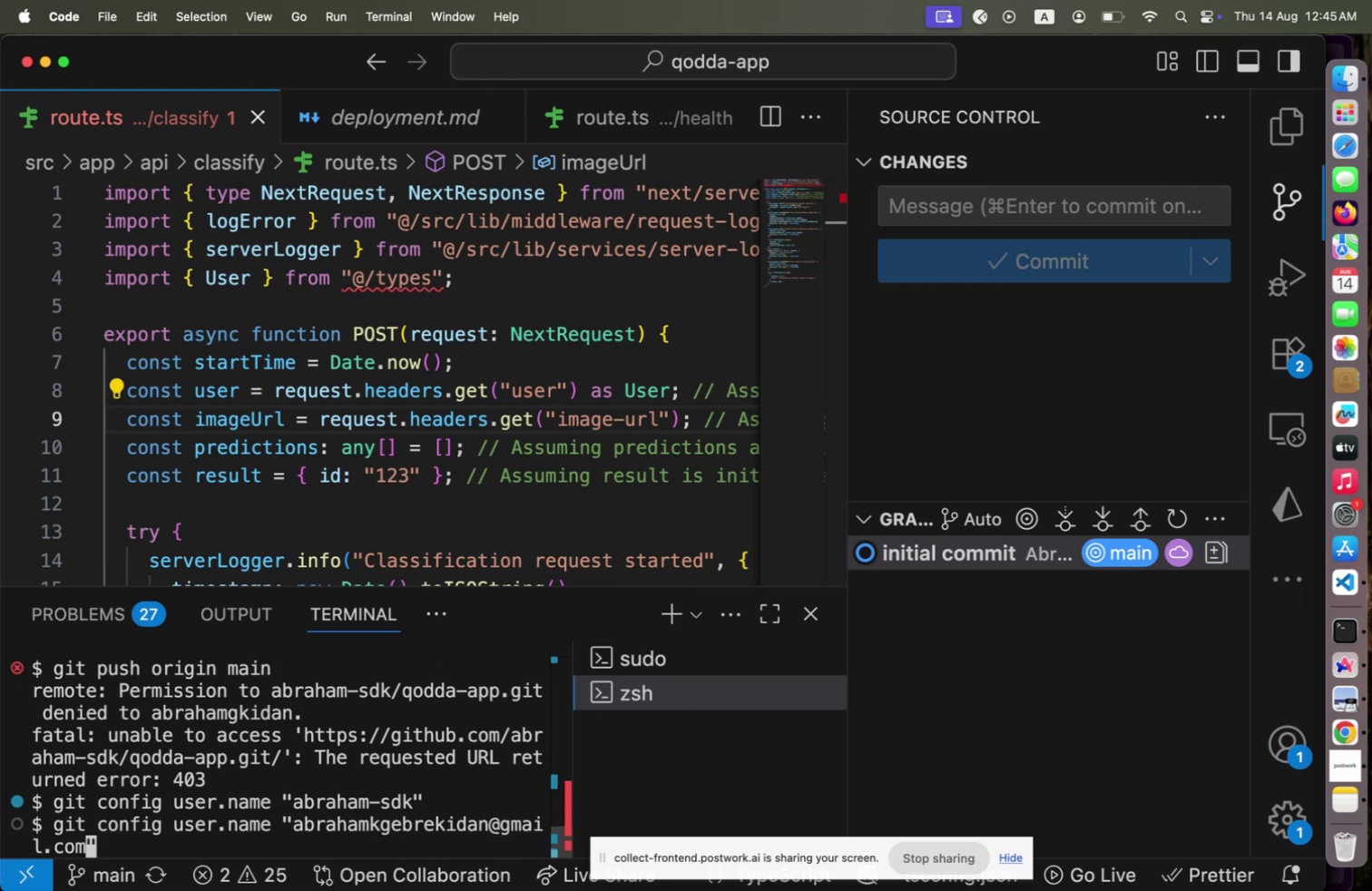 
hold_key(key=ArrowLeft, duration=1.29)
 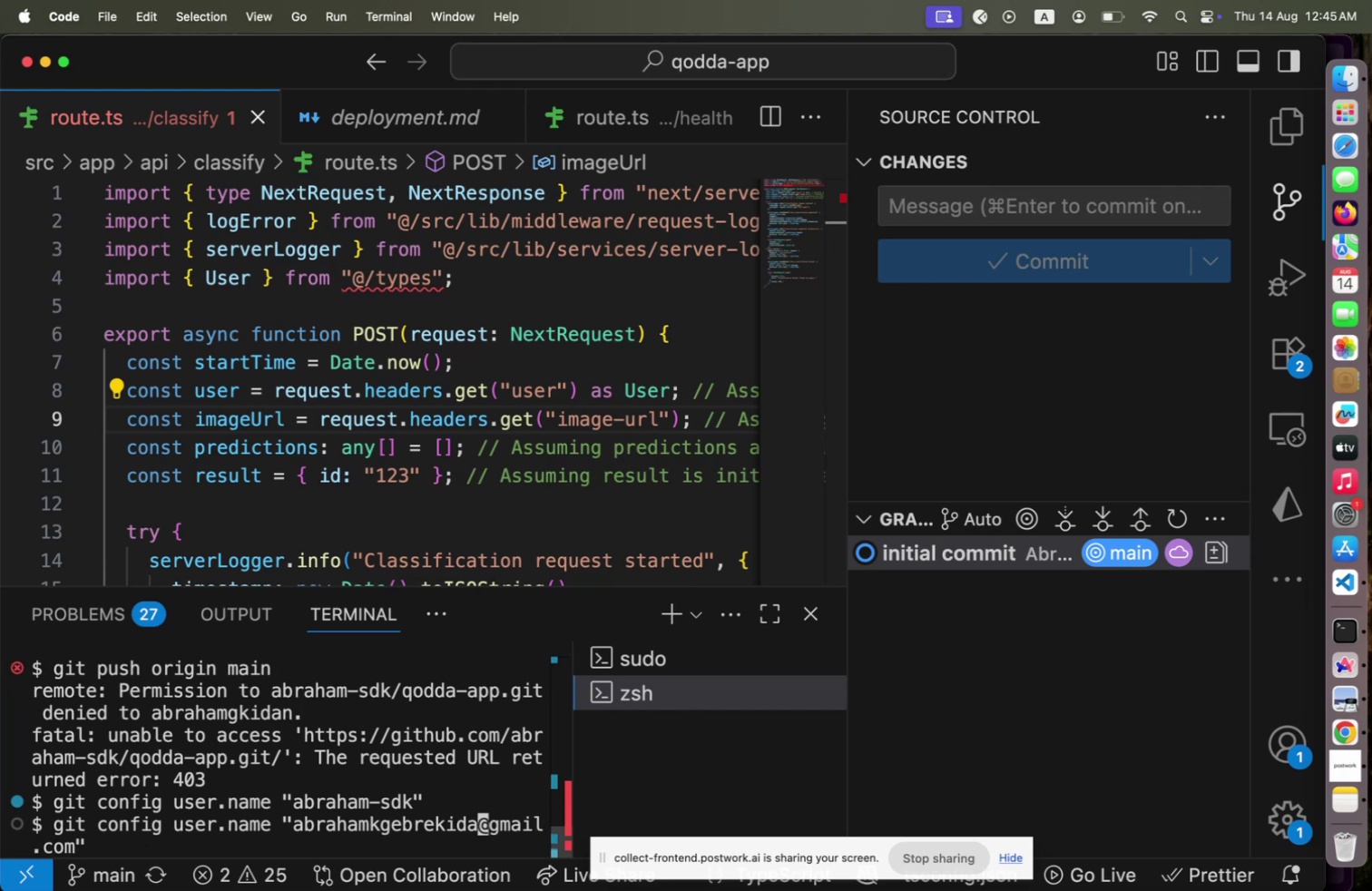 
hold_key(key=Backspace, duration=1.02)
 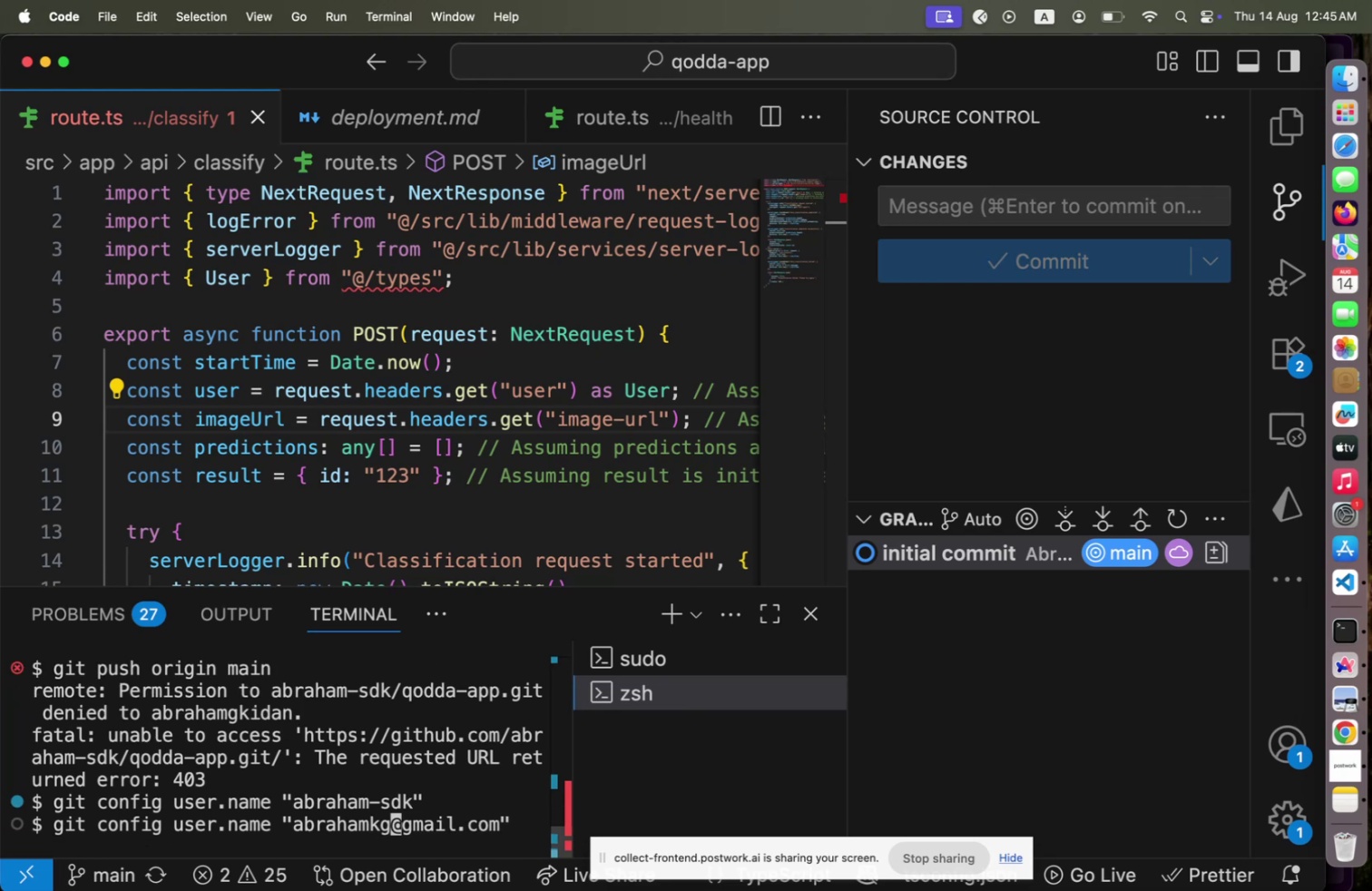 
key(Backspace)
key(Backspace)
key(Backspace)
type(g12)
key(Backspace)
key(Backspace)
type(2396)
 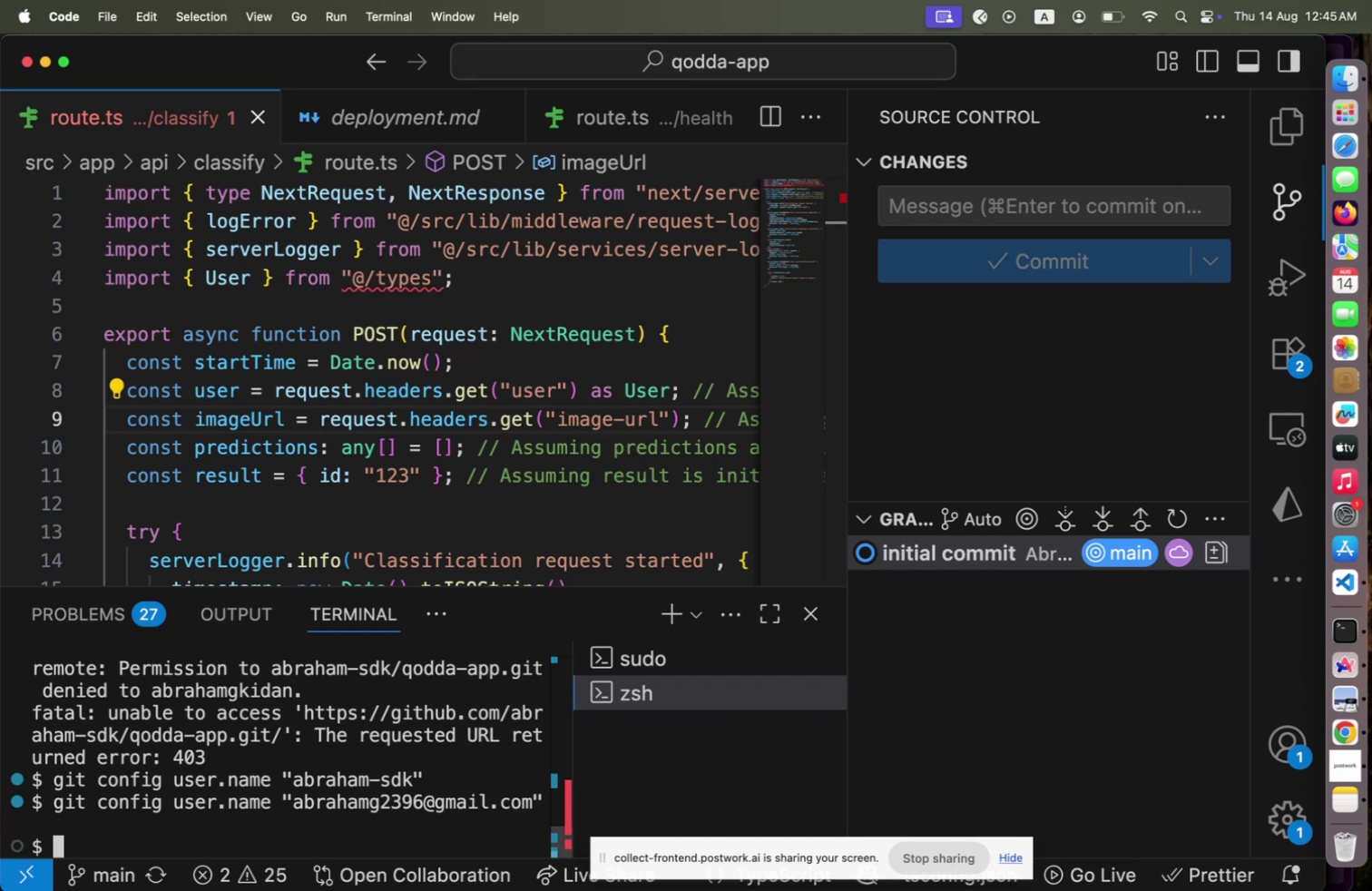 
key(Enter)
 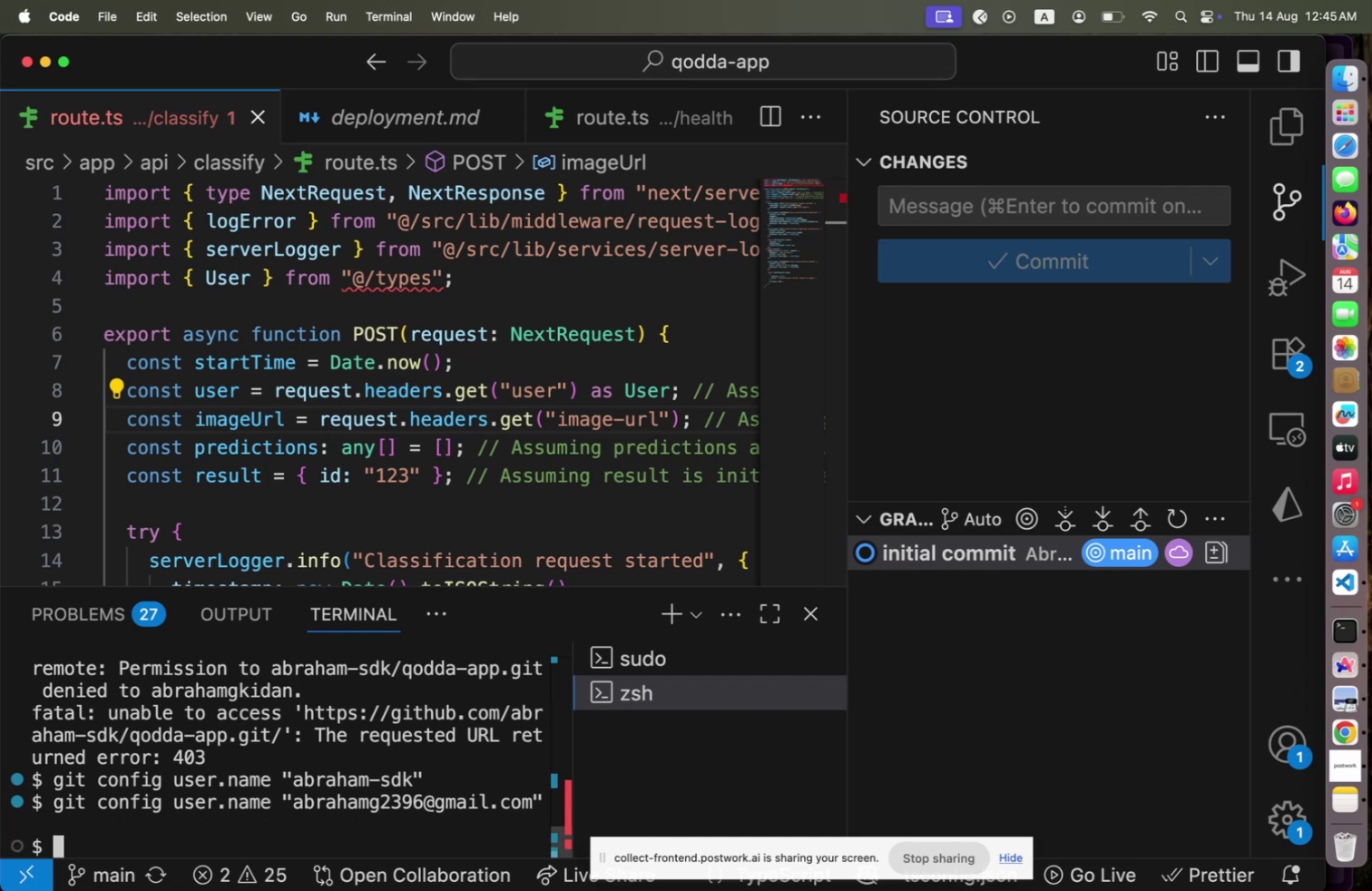 
key(ArrowUp)
 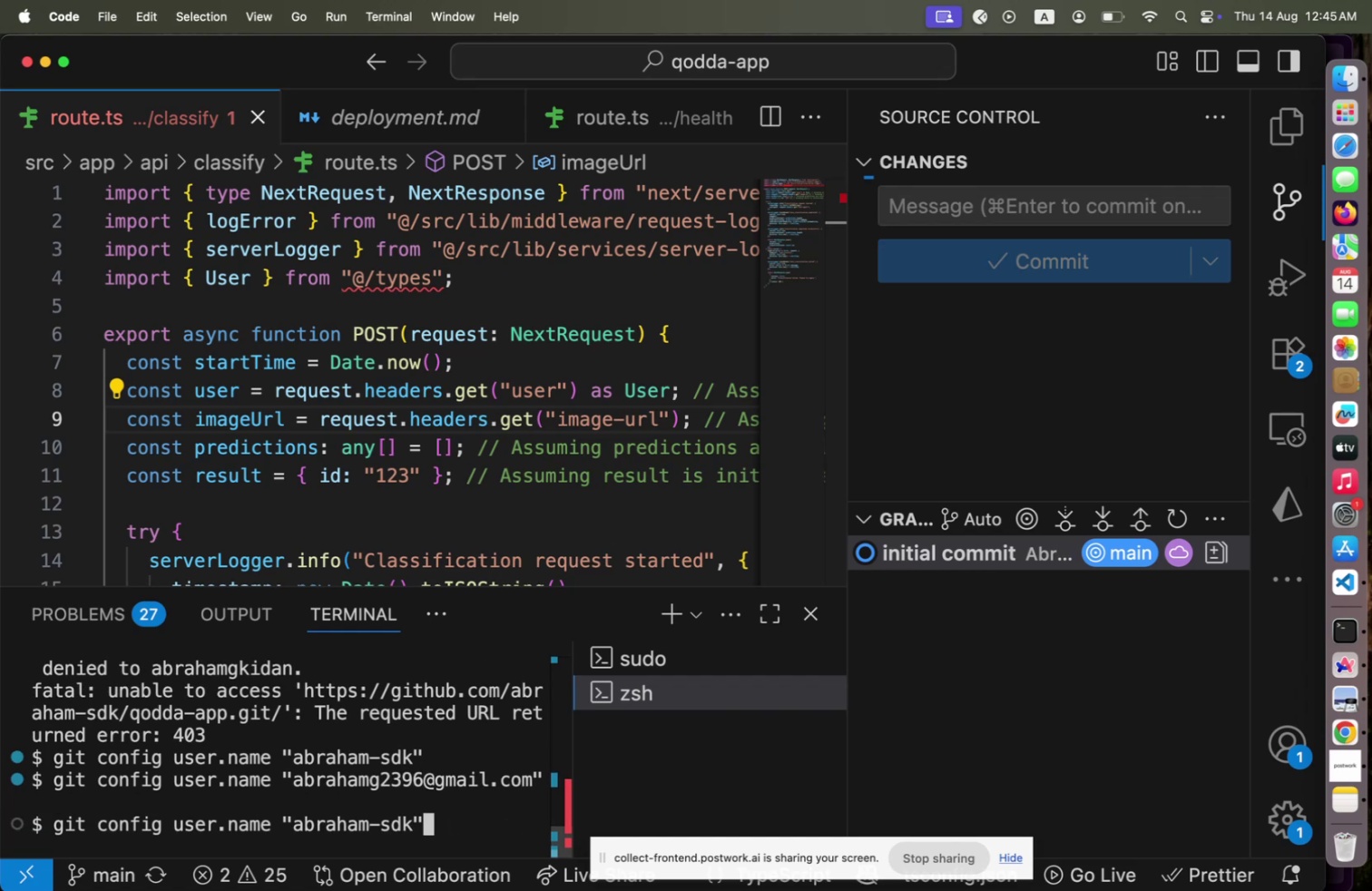 
key(ArrowUp)
 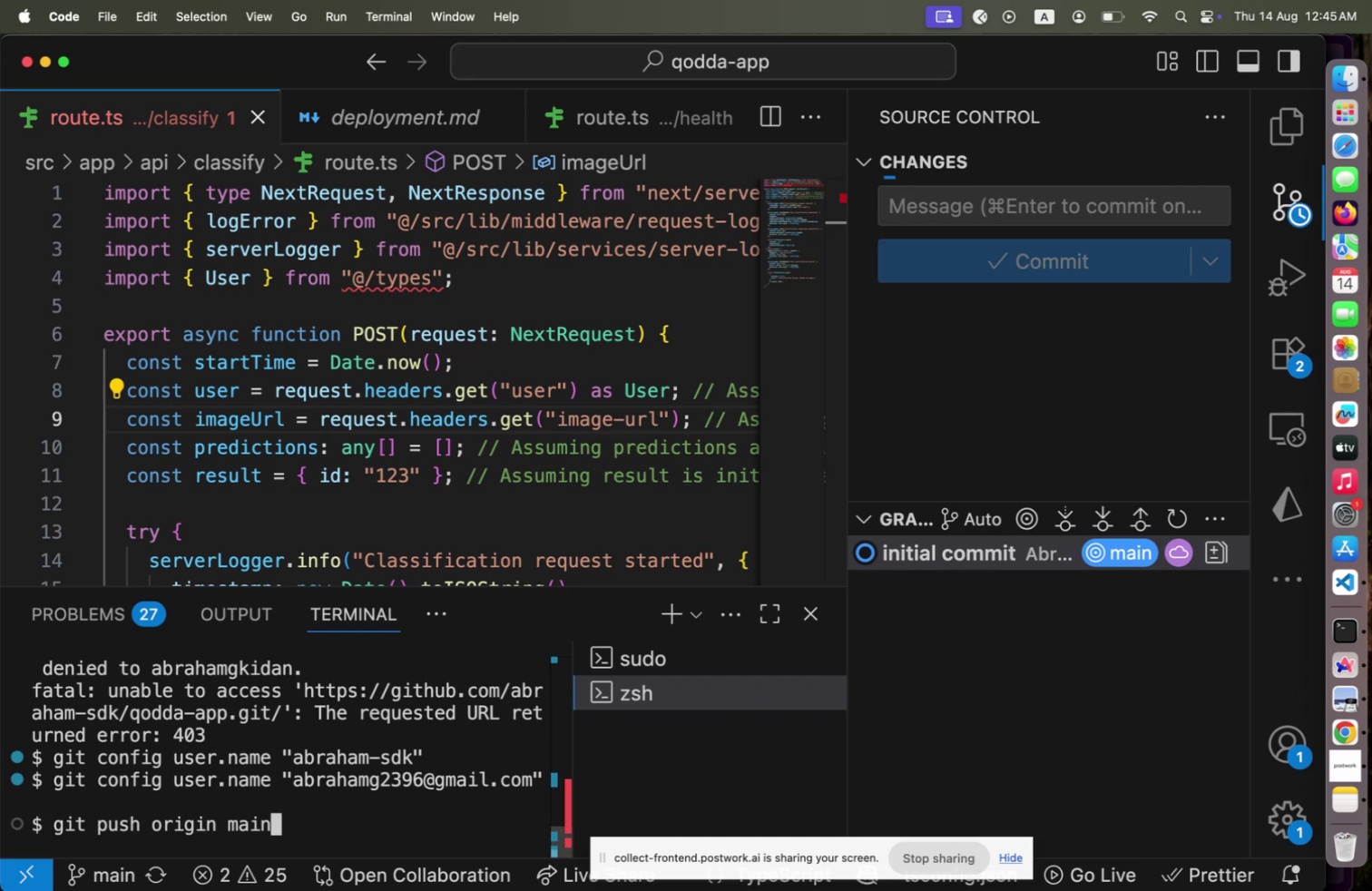 
key(ArrowUp)
 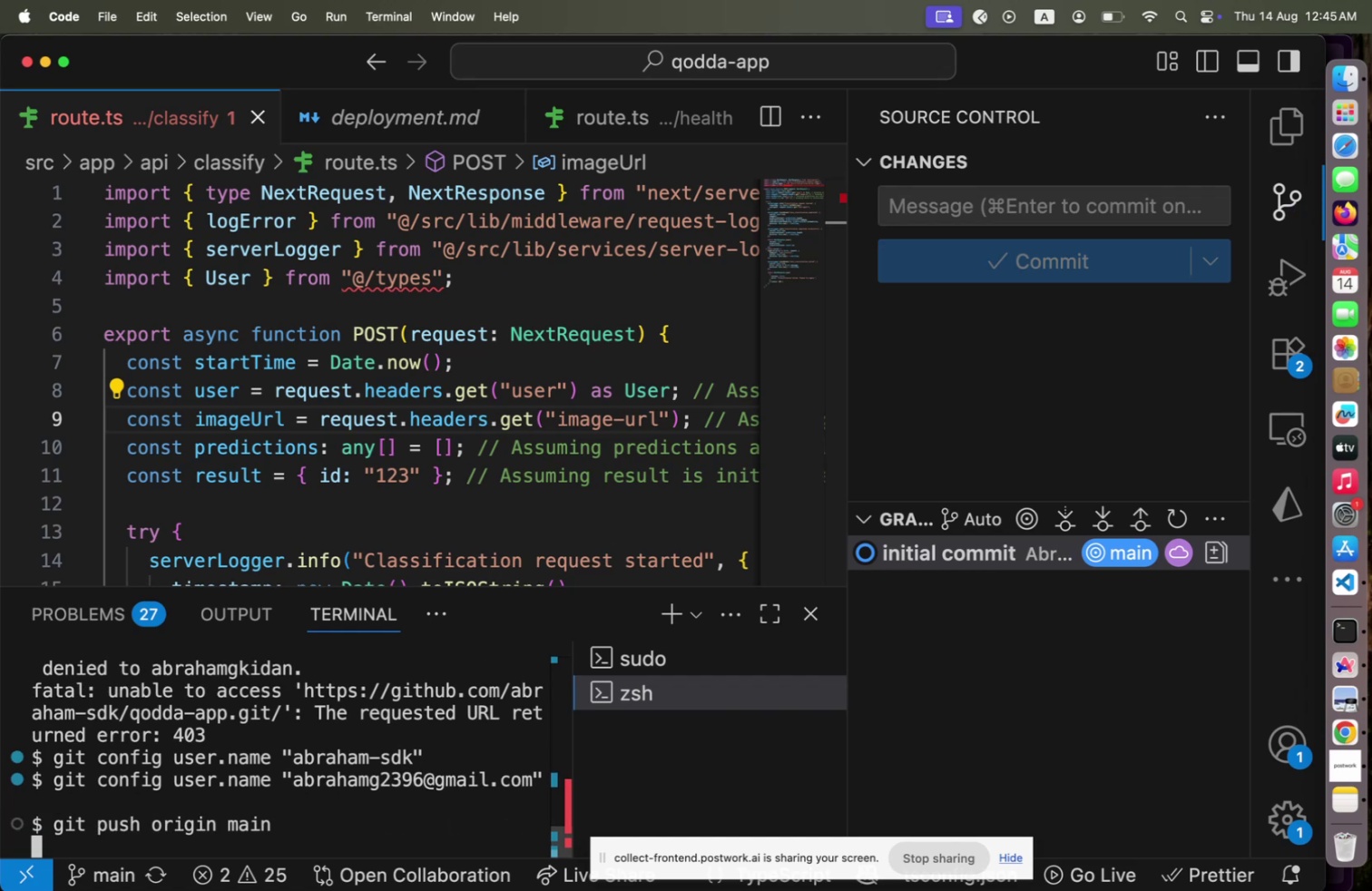 
key(Enter)
 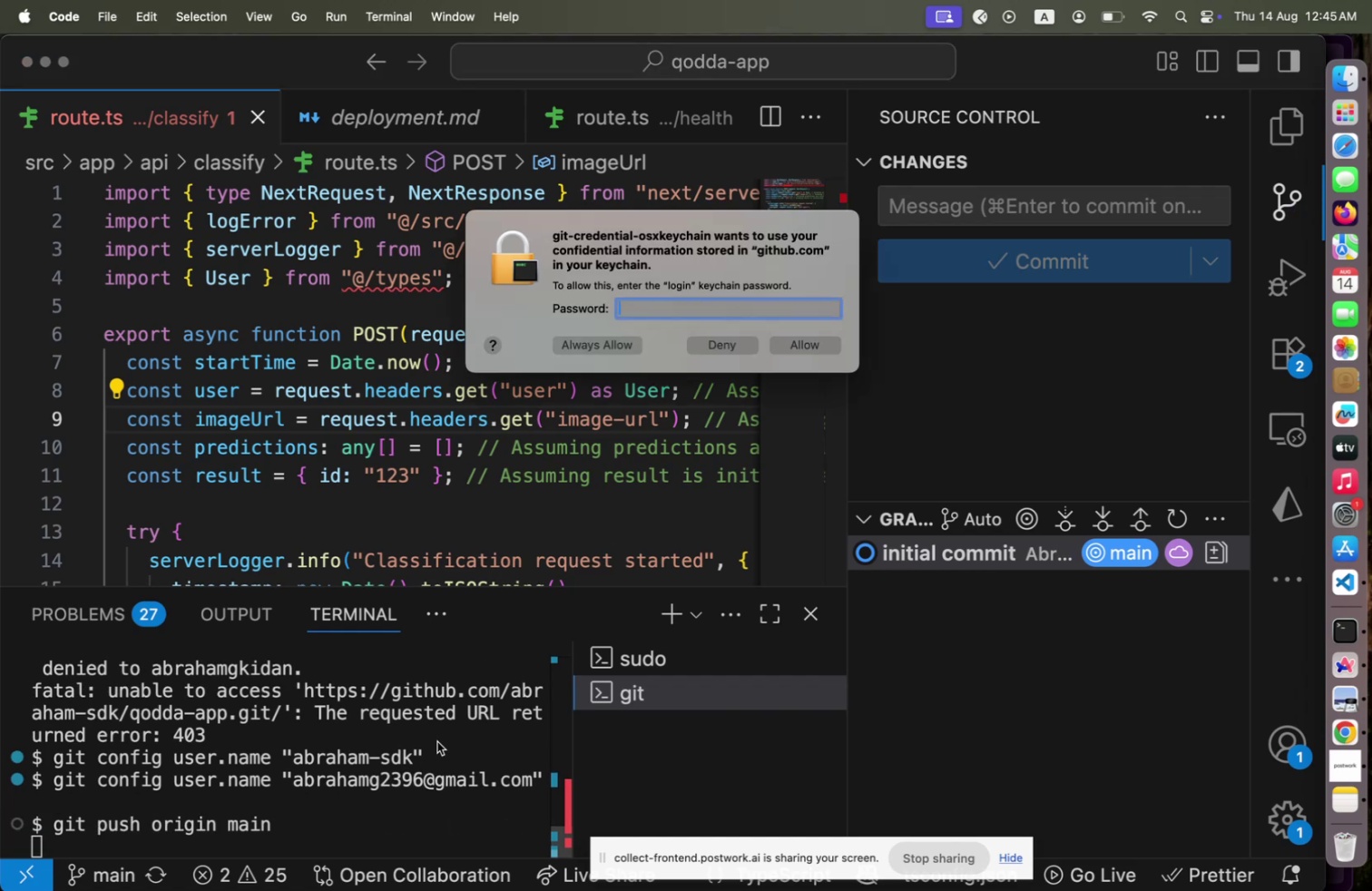 
hold_key(key=ShiftLeft, duration=0.5)
 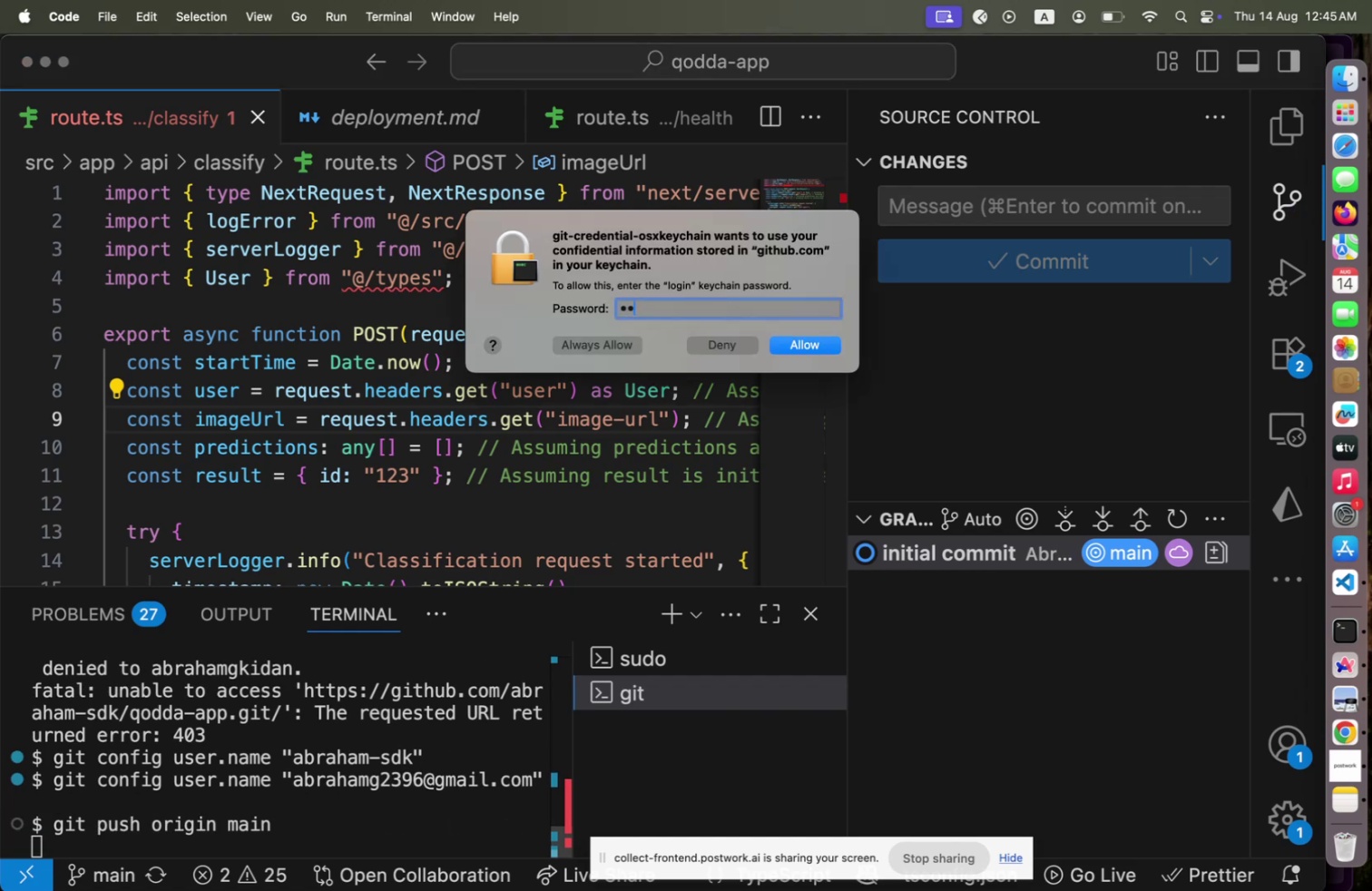 
hold_key(key=ShiftLeft, duration=0.52)
 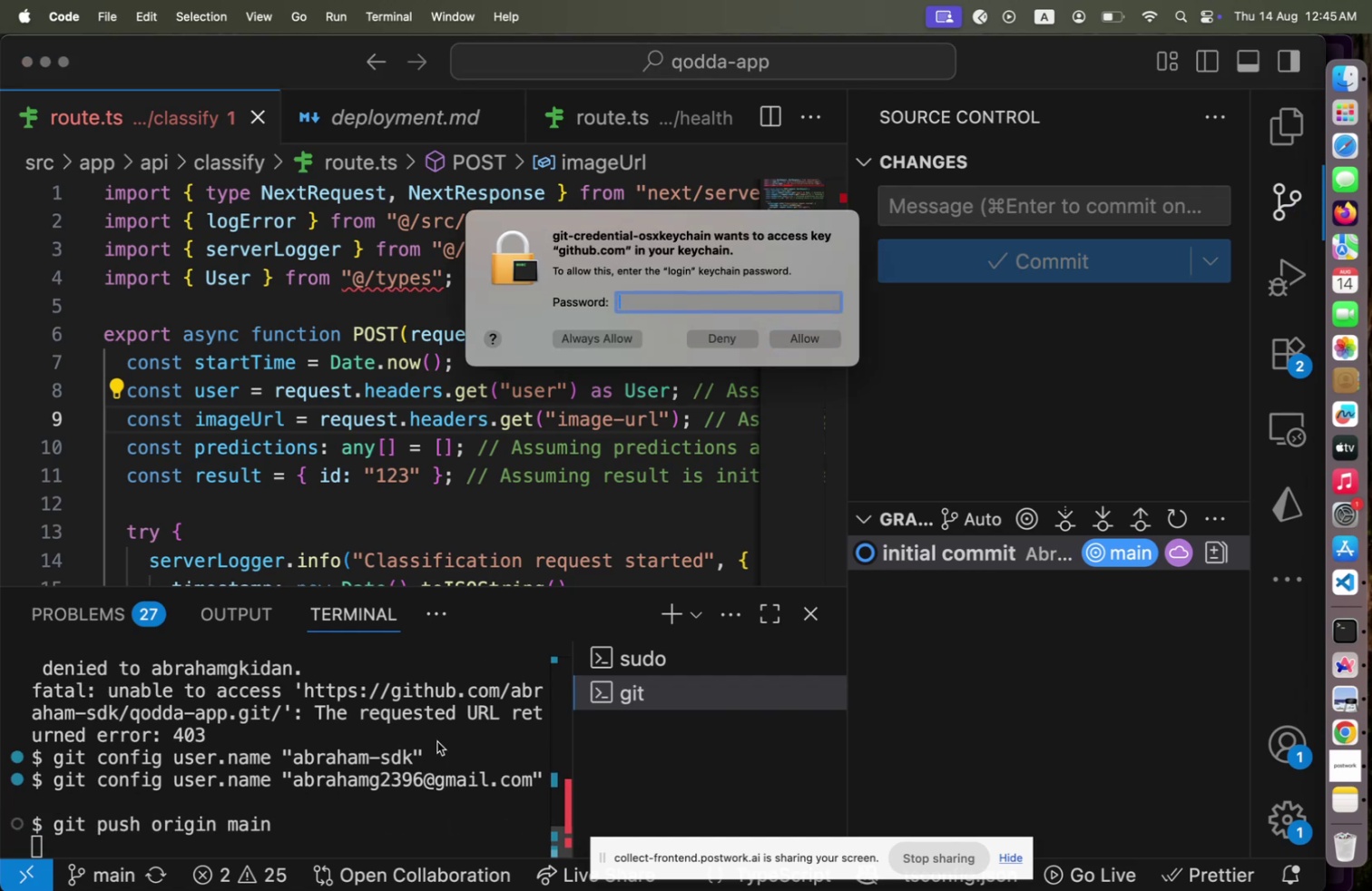 
hold_key(key=ShiftLeft, duration=0.56)
 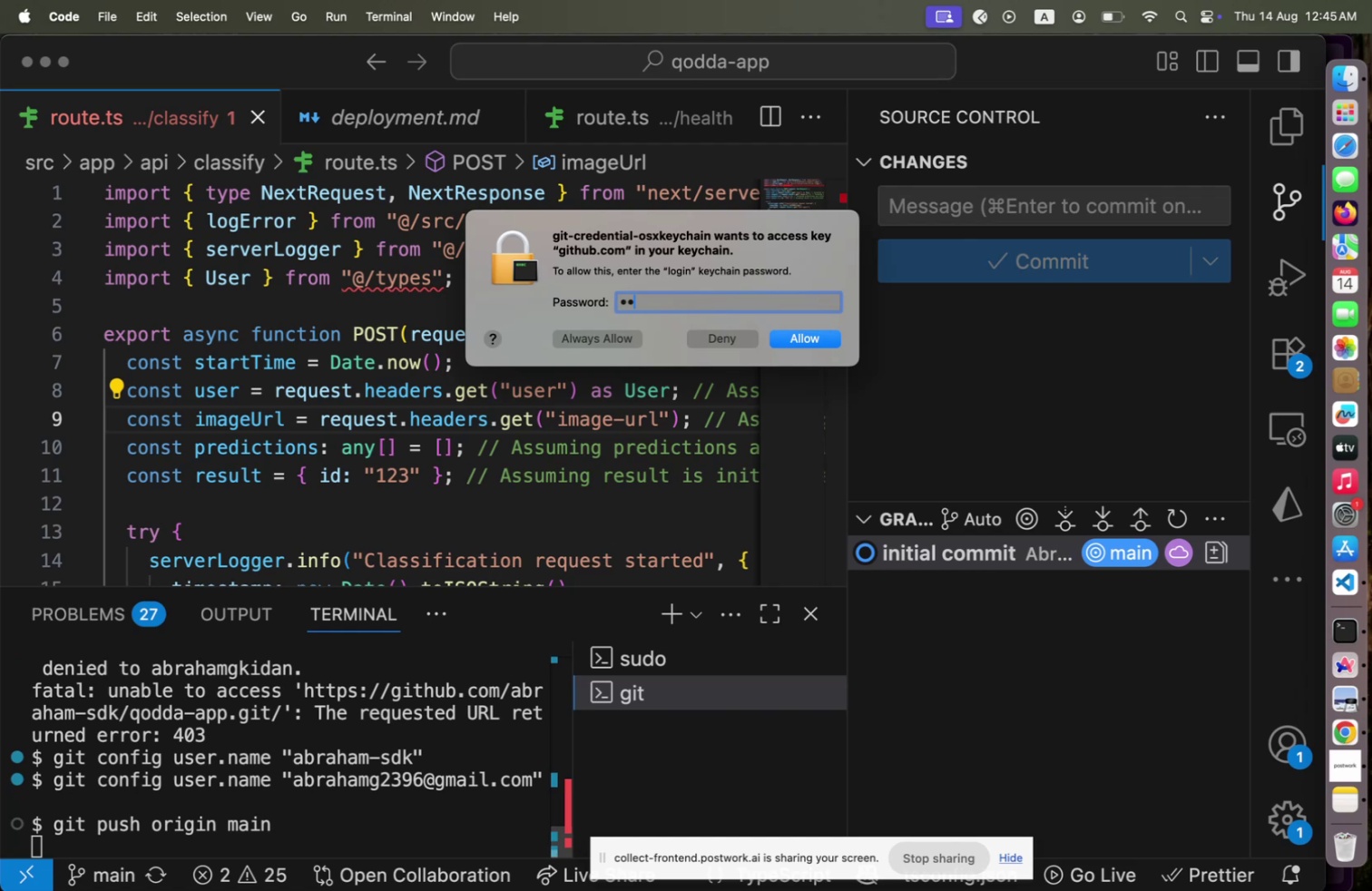 
hold_key(key=ShiftLeft, duration=0.53)
 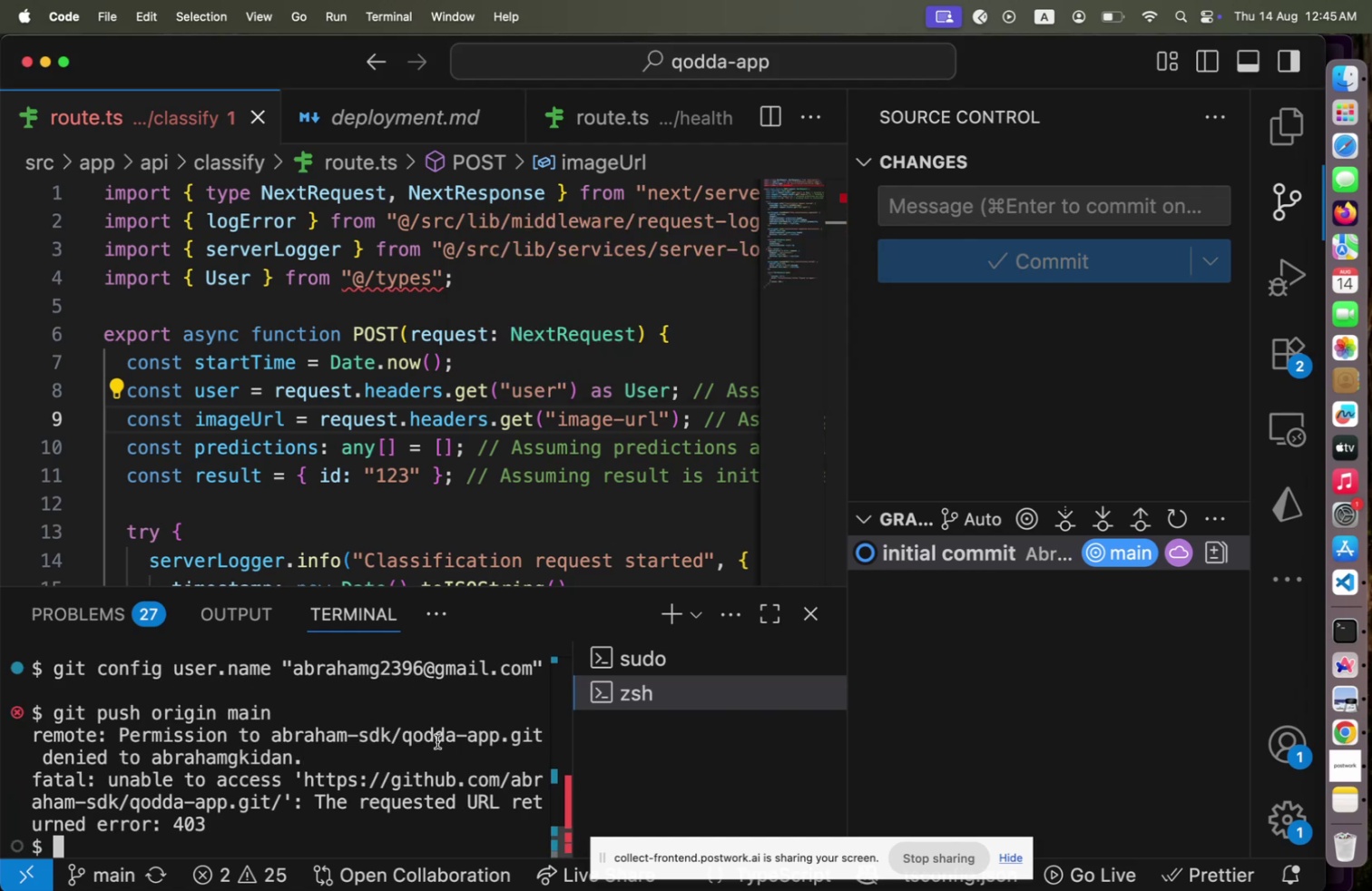 
wait(5.22)
 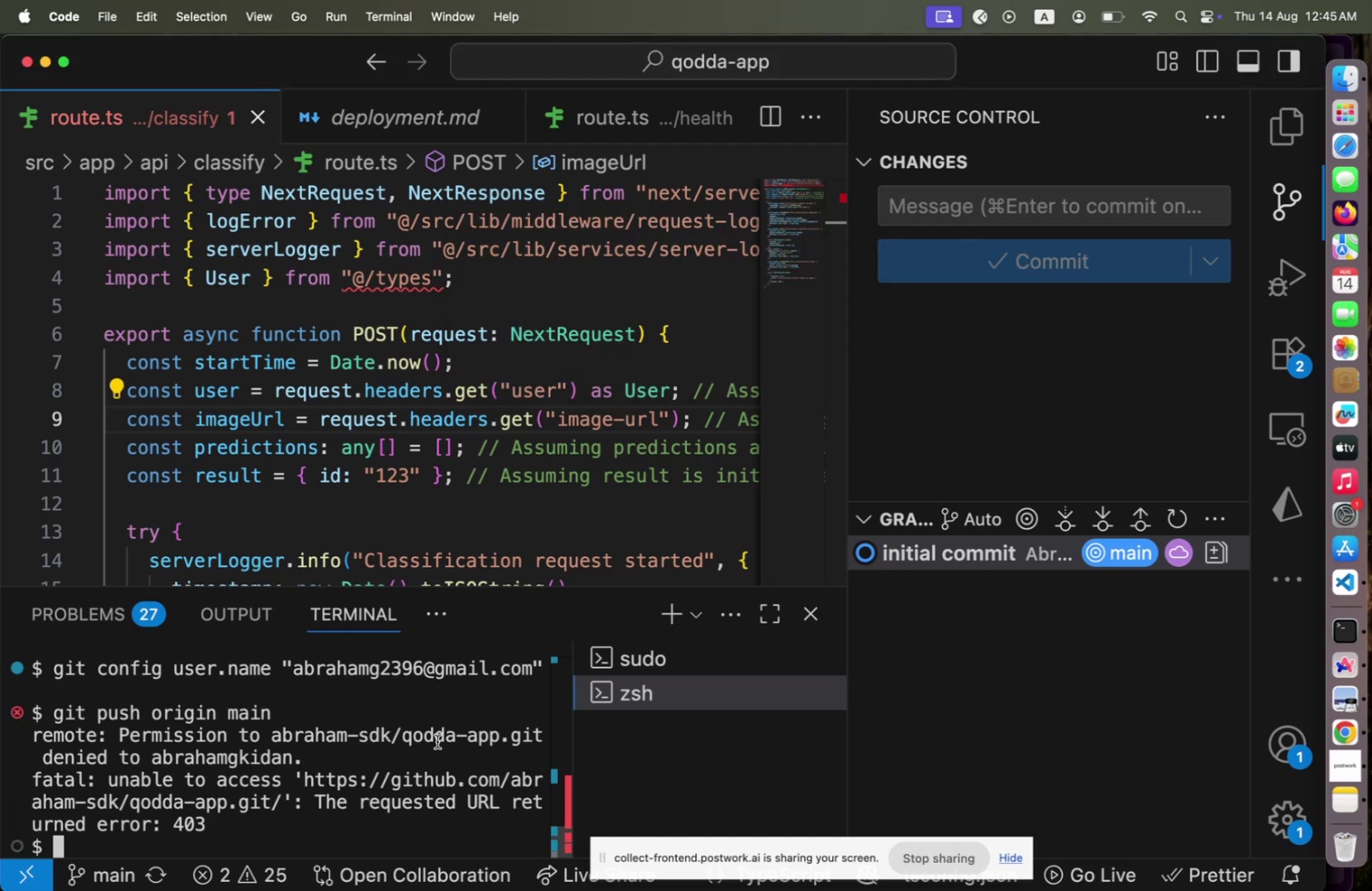 
key(ArrowUp)
 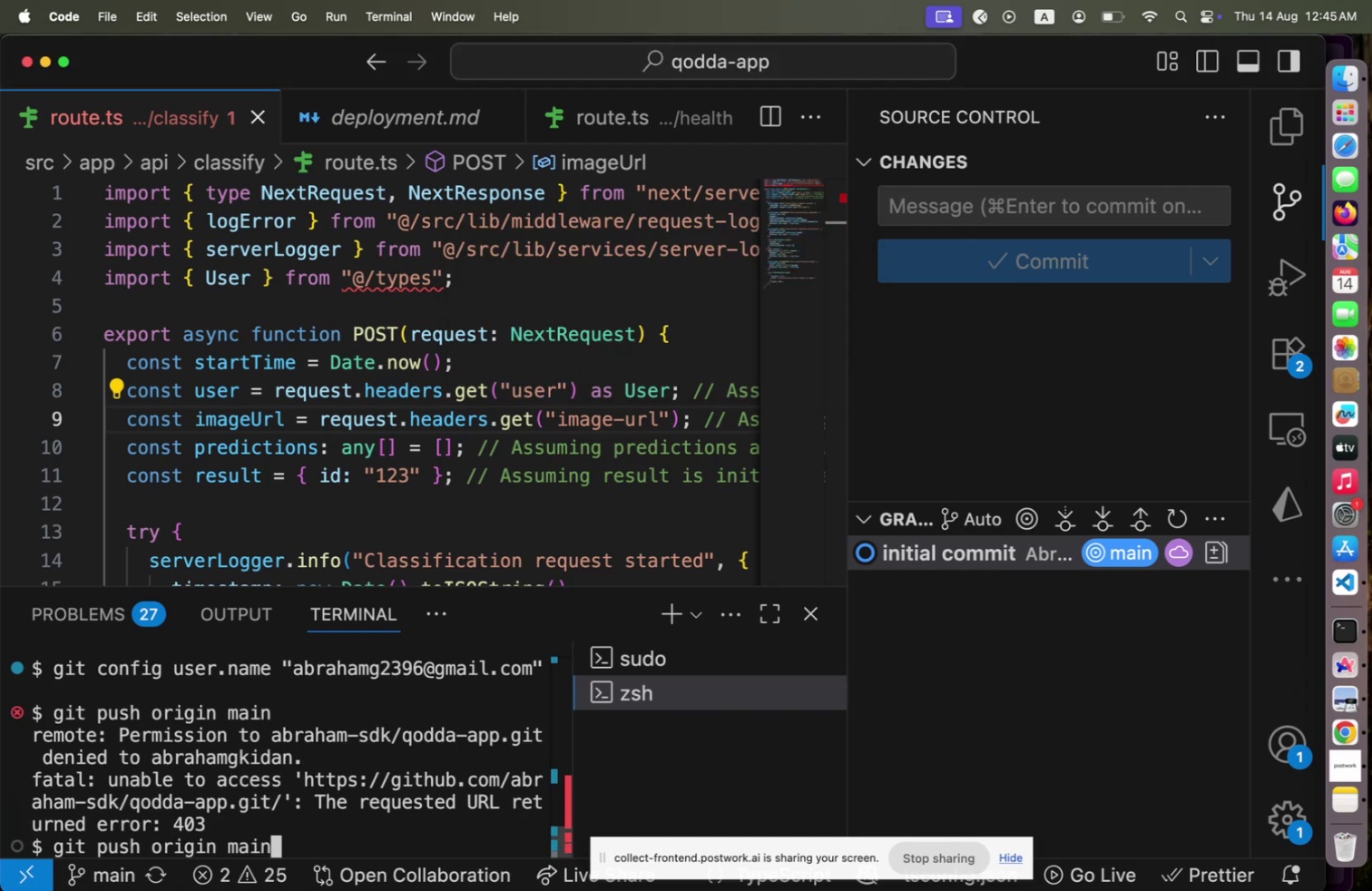 
key(ArrowUp)
 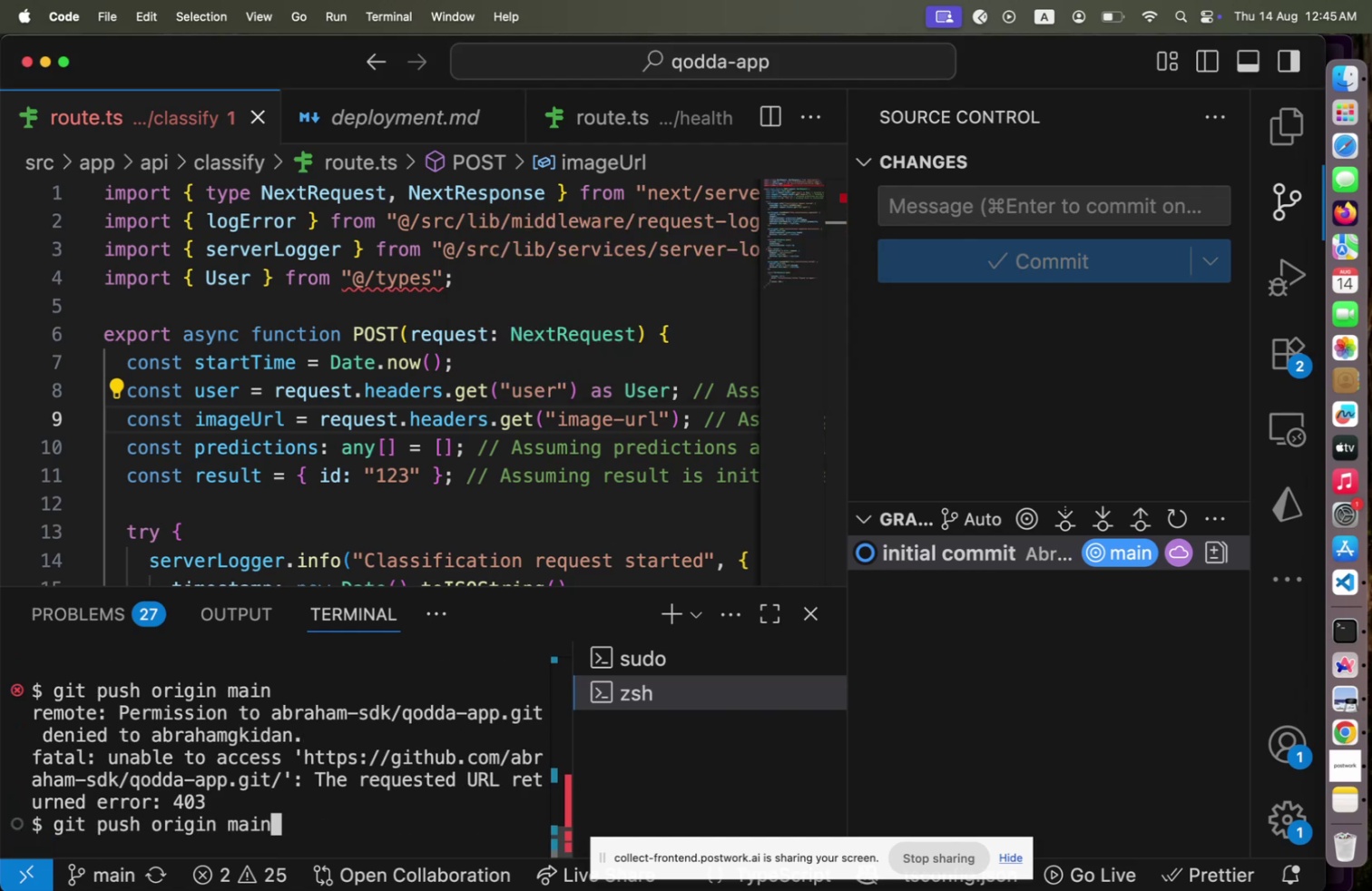 
key(ArrowDown)
 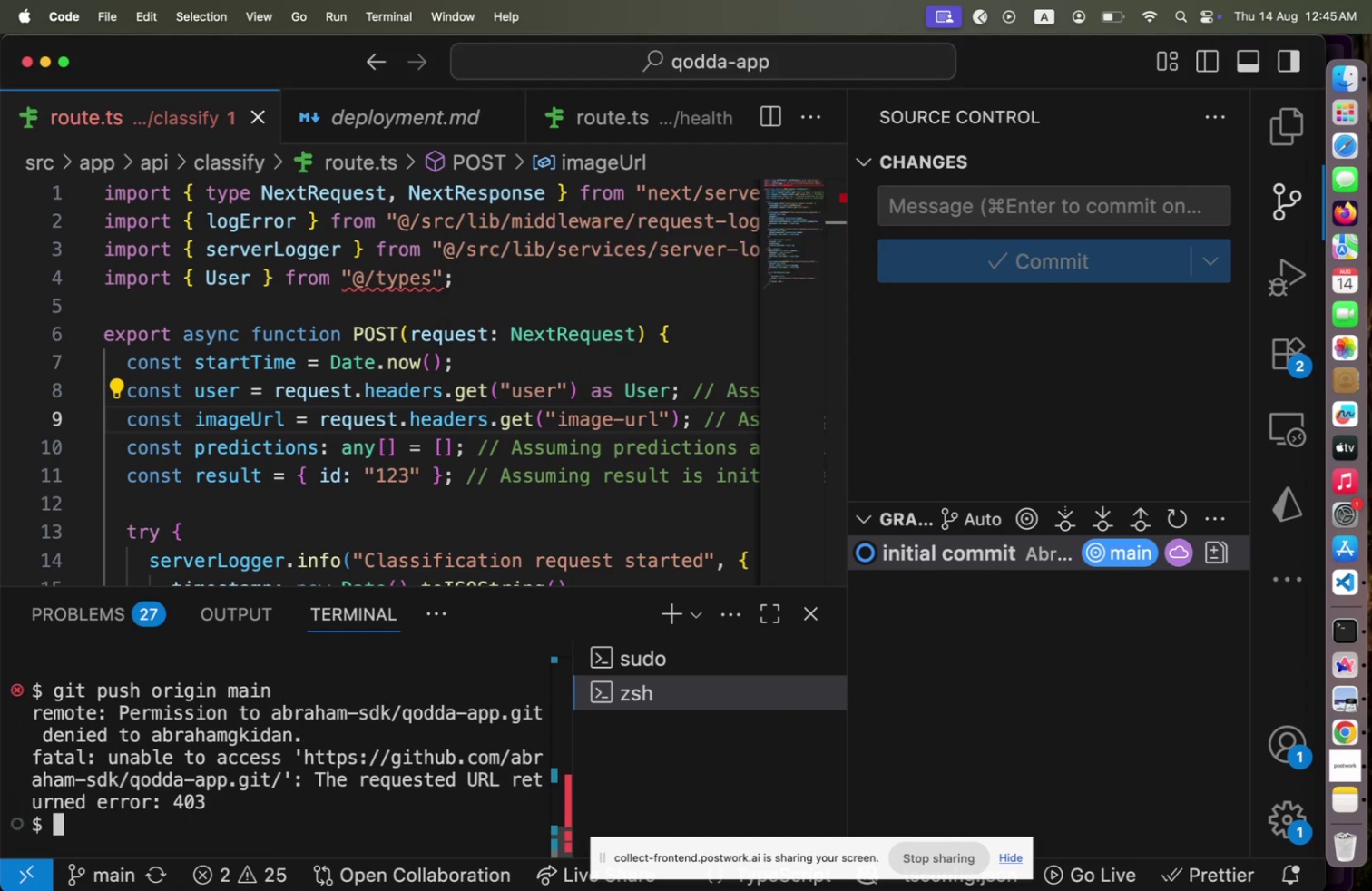 
key(ArrowDown)
 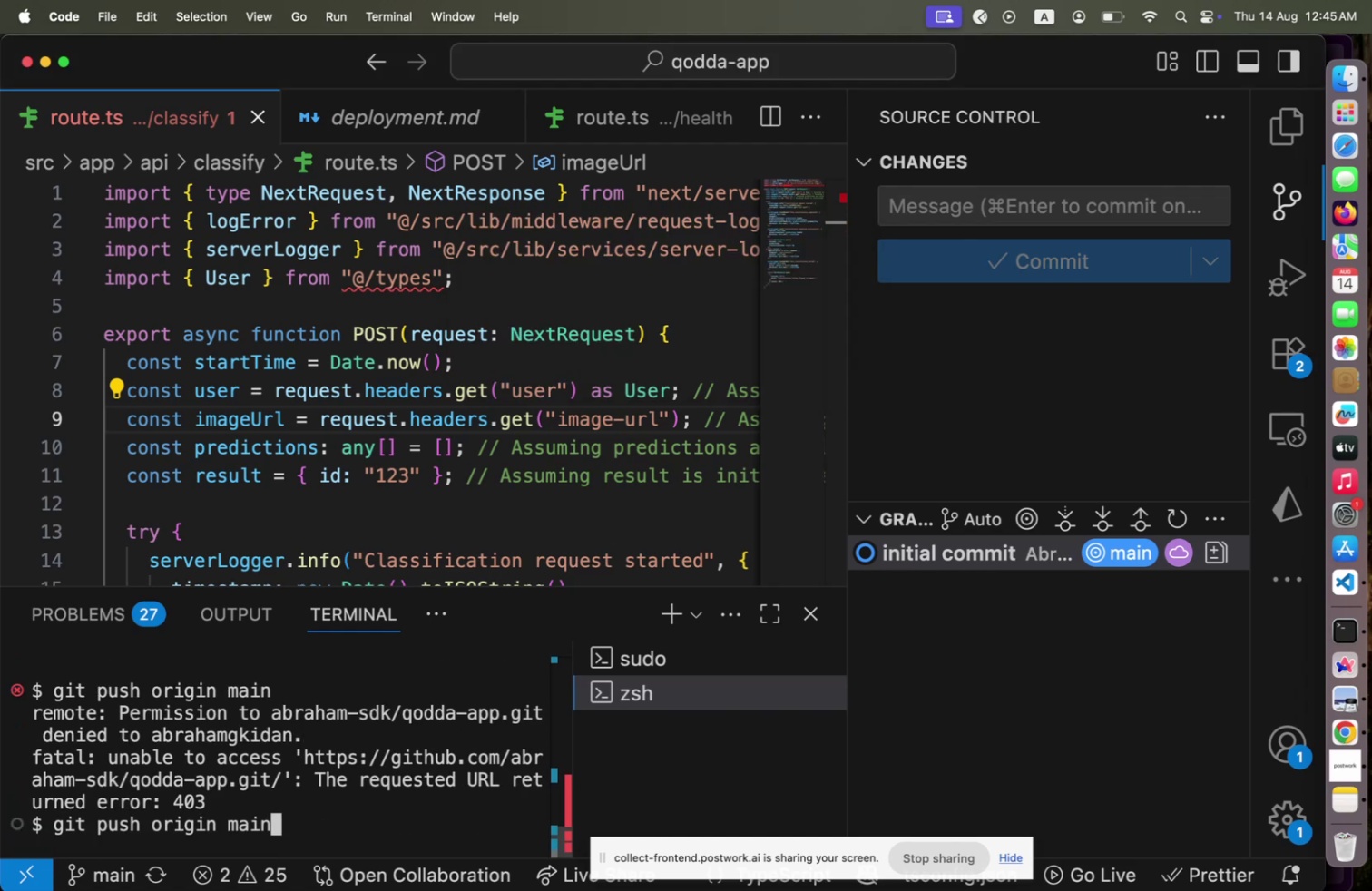 
key(ArrowUp)
 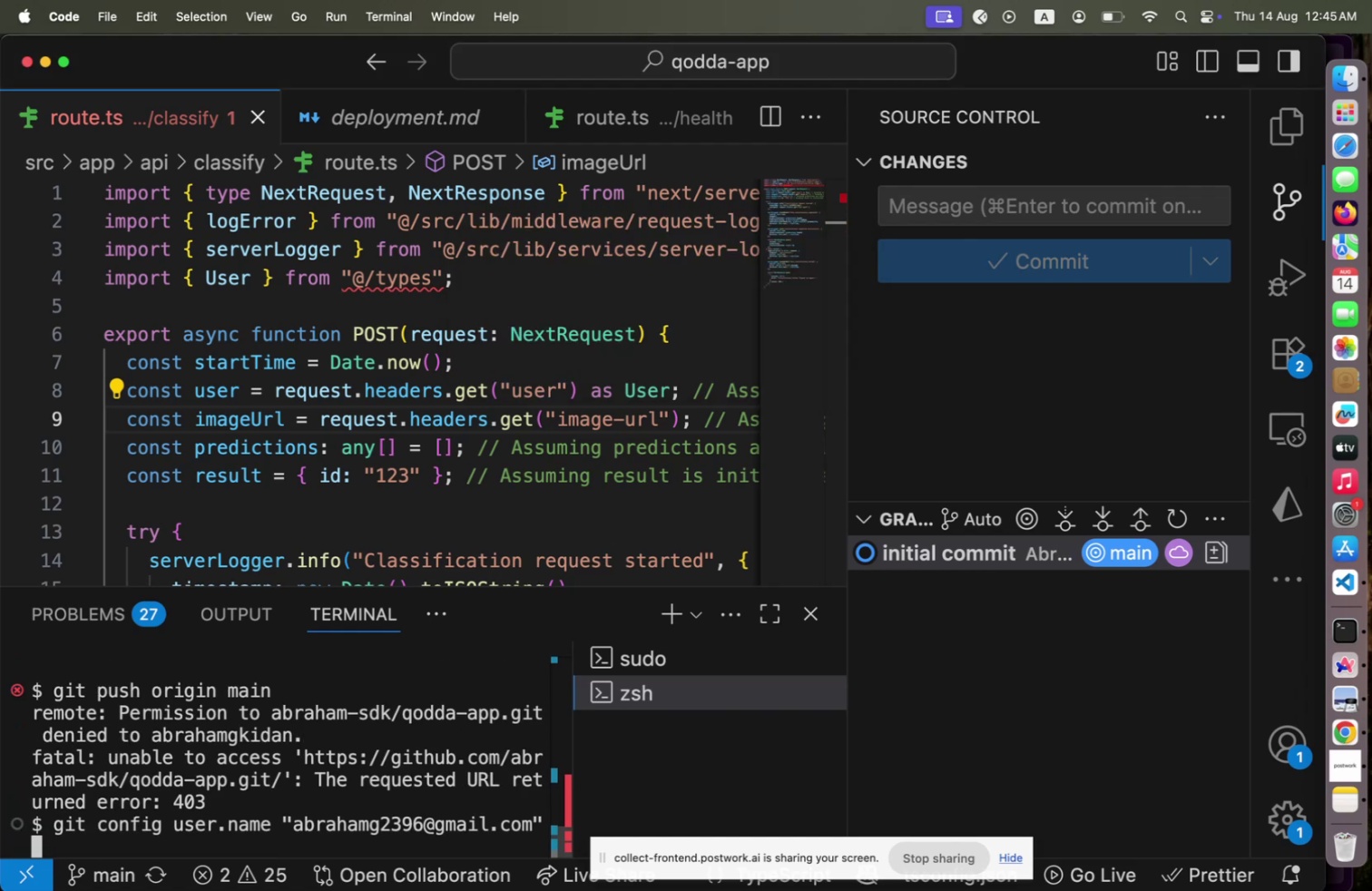 
key(ArrowUp)
 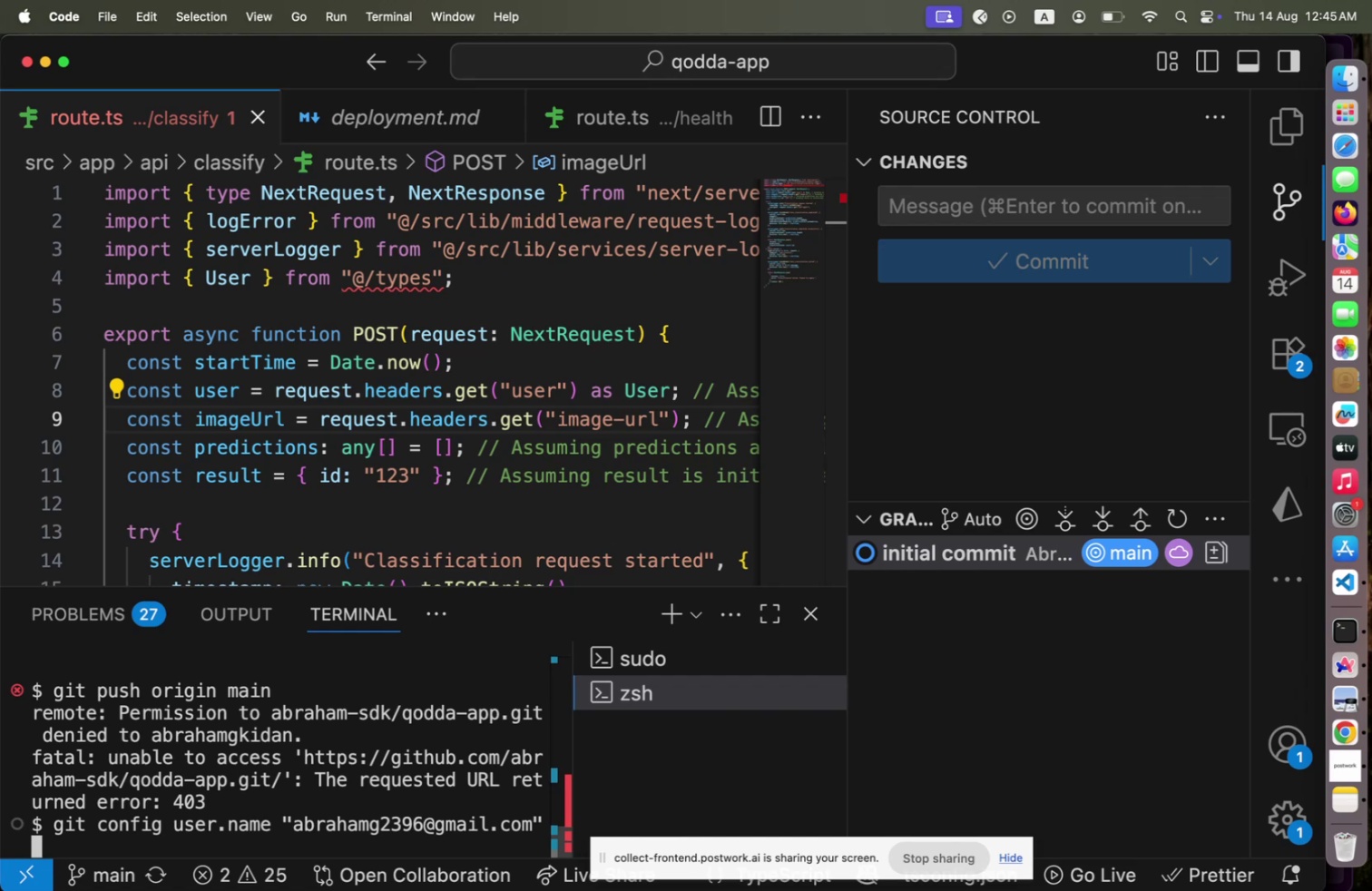 
key(ArrowUp)
 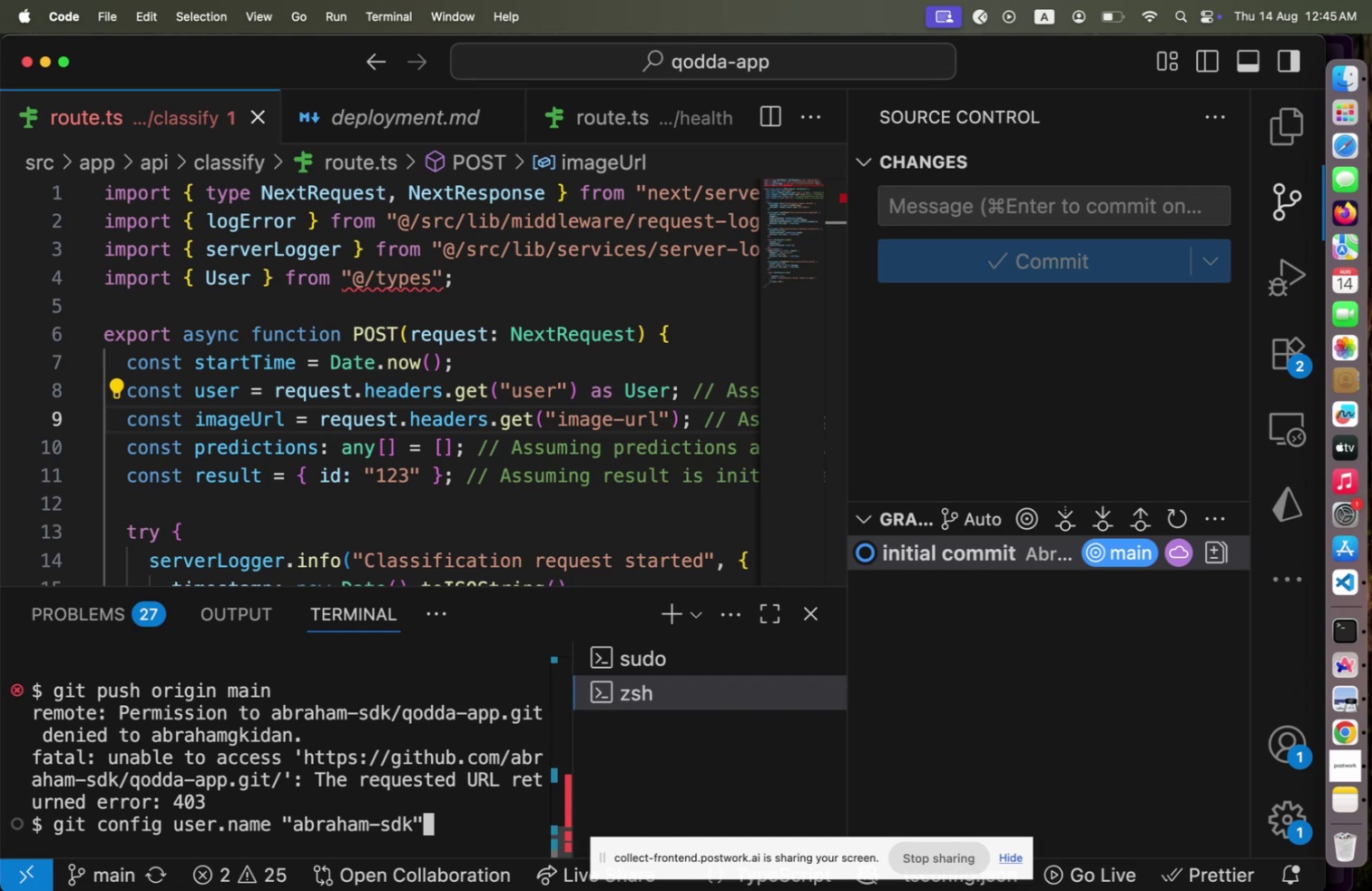 
key(ArrowDown)
 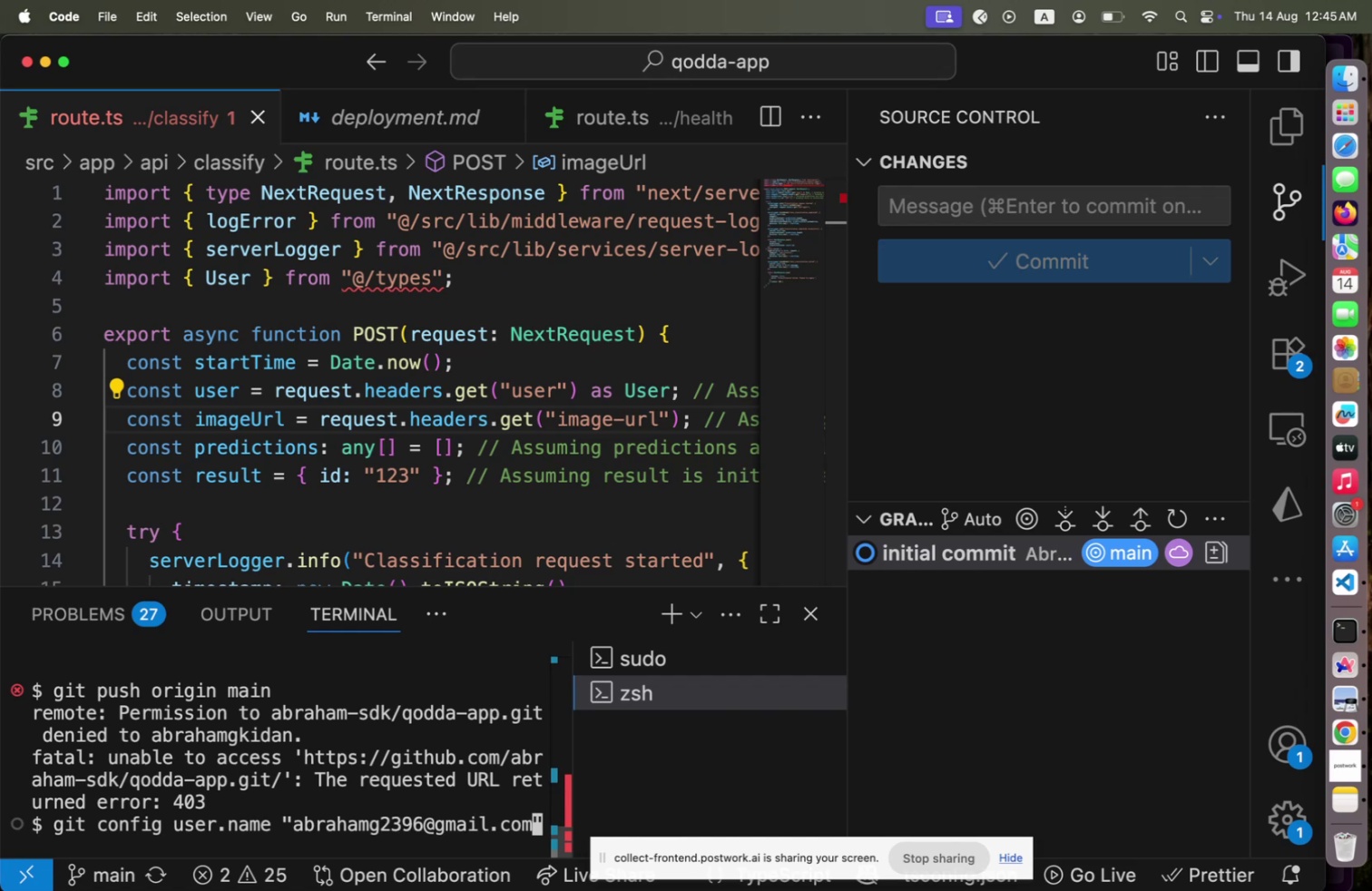 
key(ArrowLeft)
 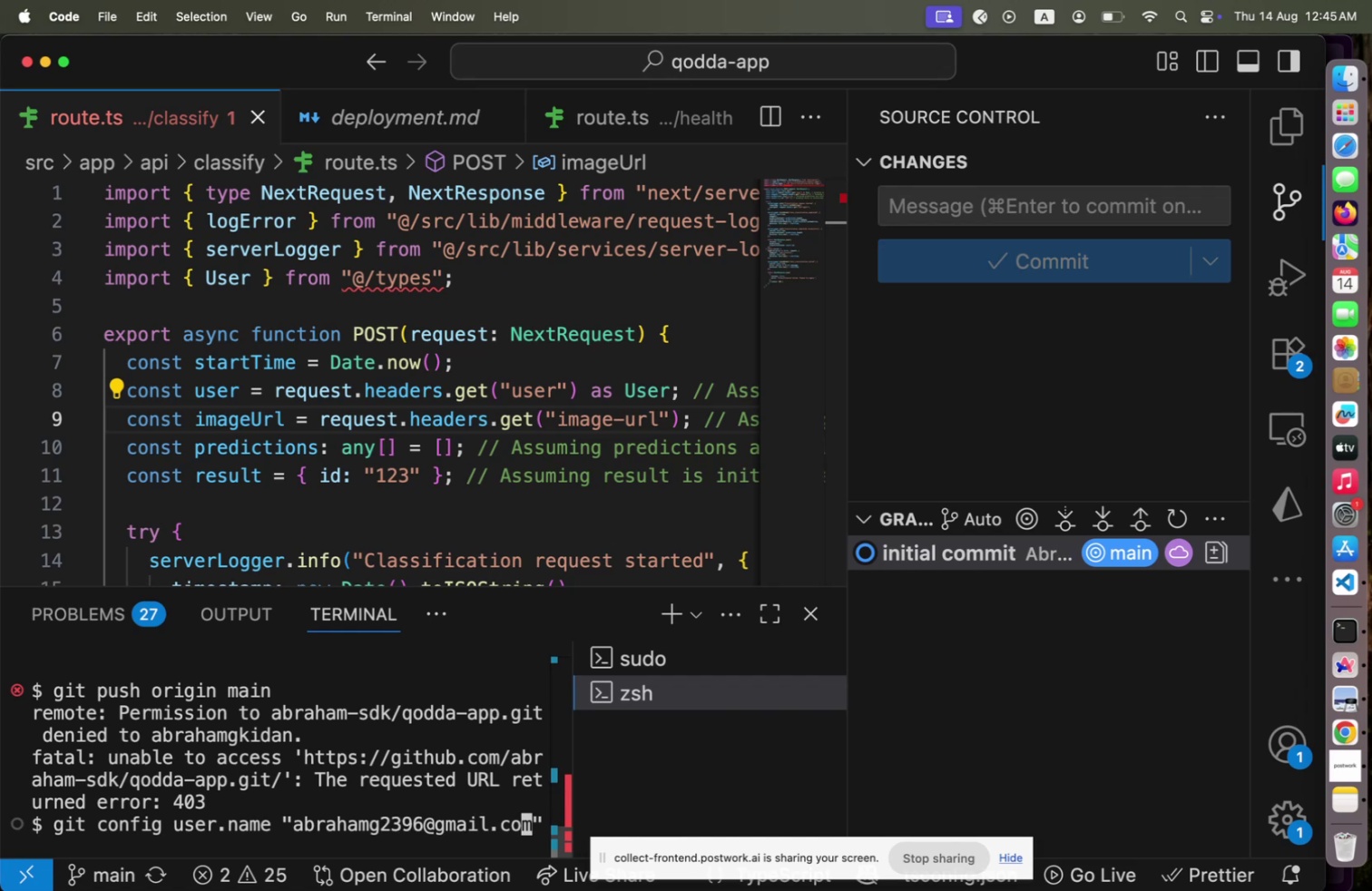 
hold_key(key=ArrowLeft, duration=1.5)
 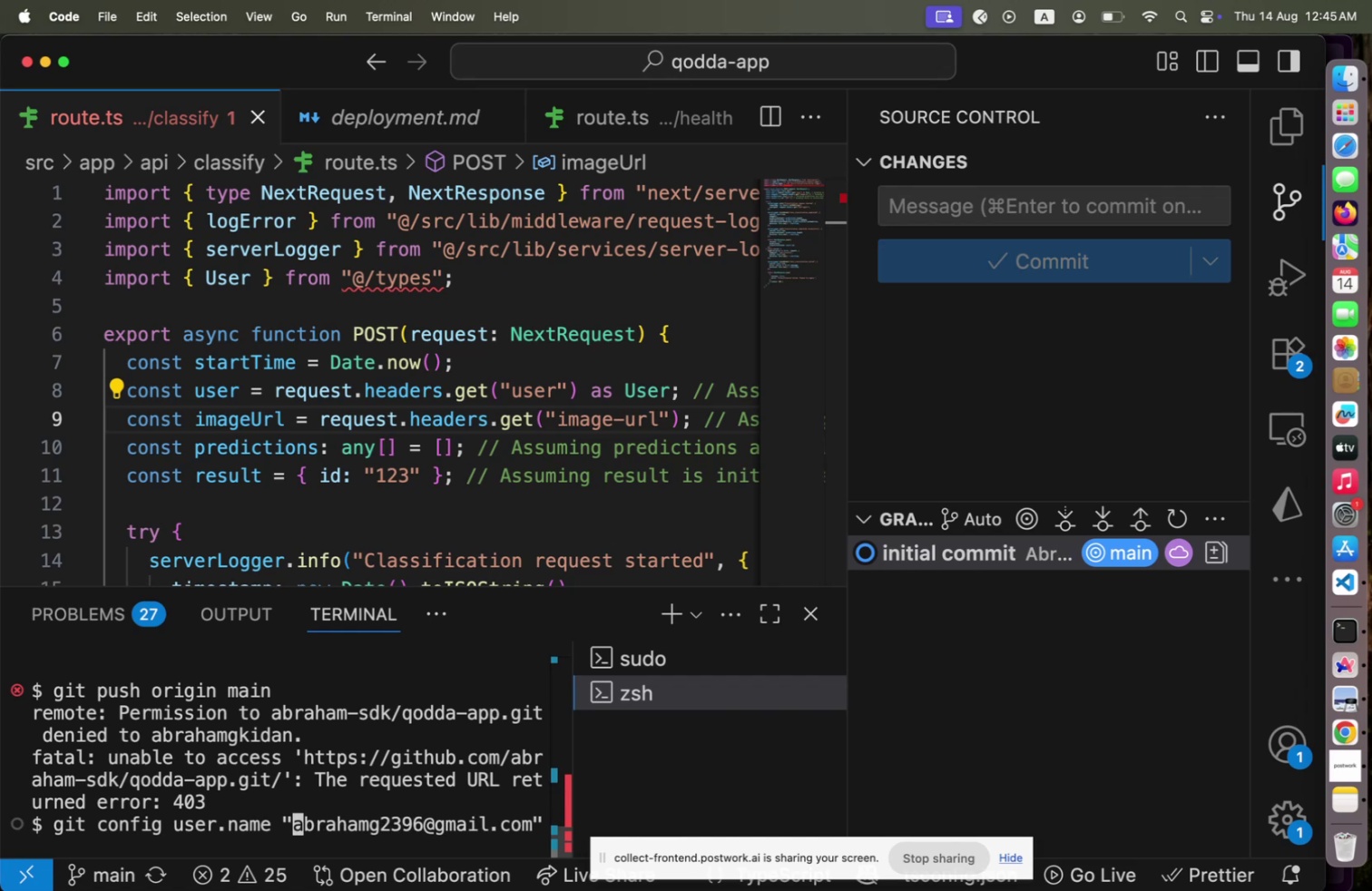 
hold_key(key=ArrowLeft, duration=0.86)
 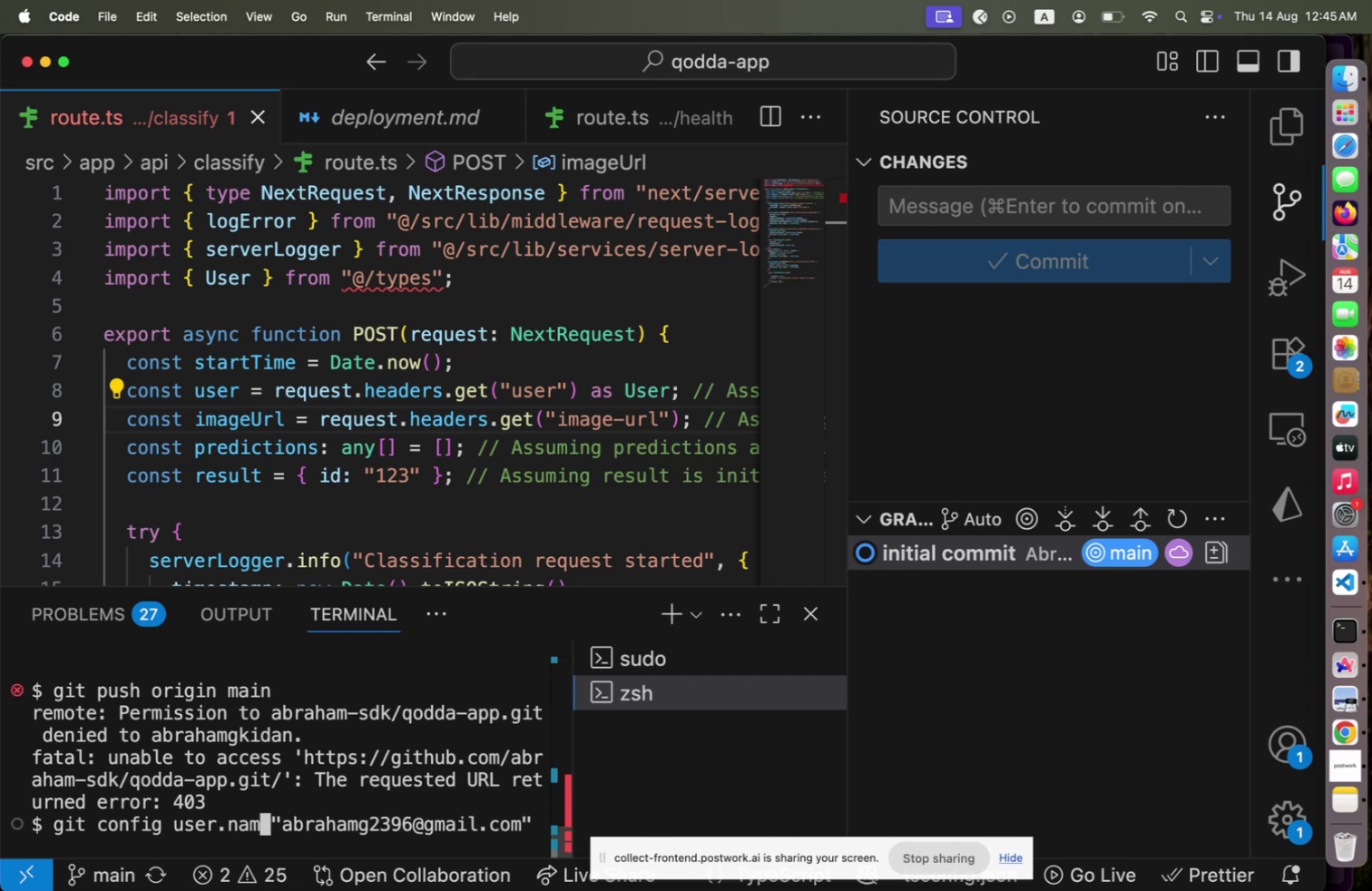 
key(Backspace)
key(Backspace)
key(Backspace)
key(Backspace)
type(email)
 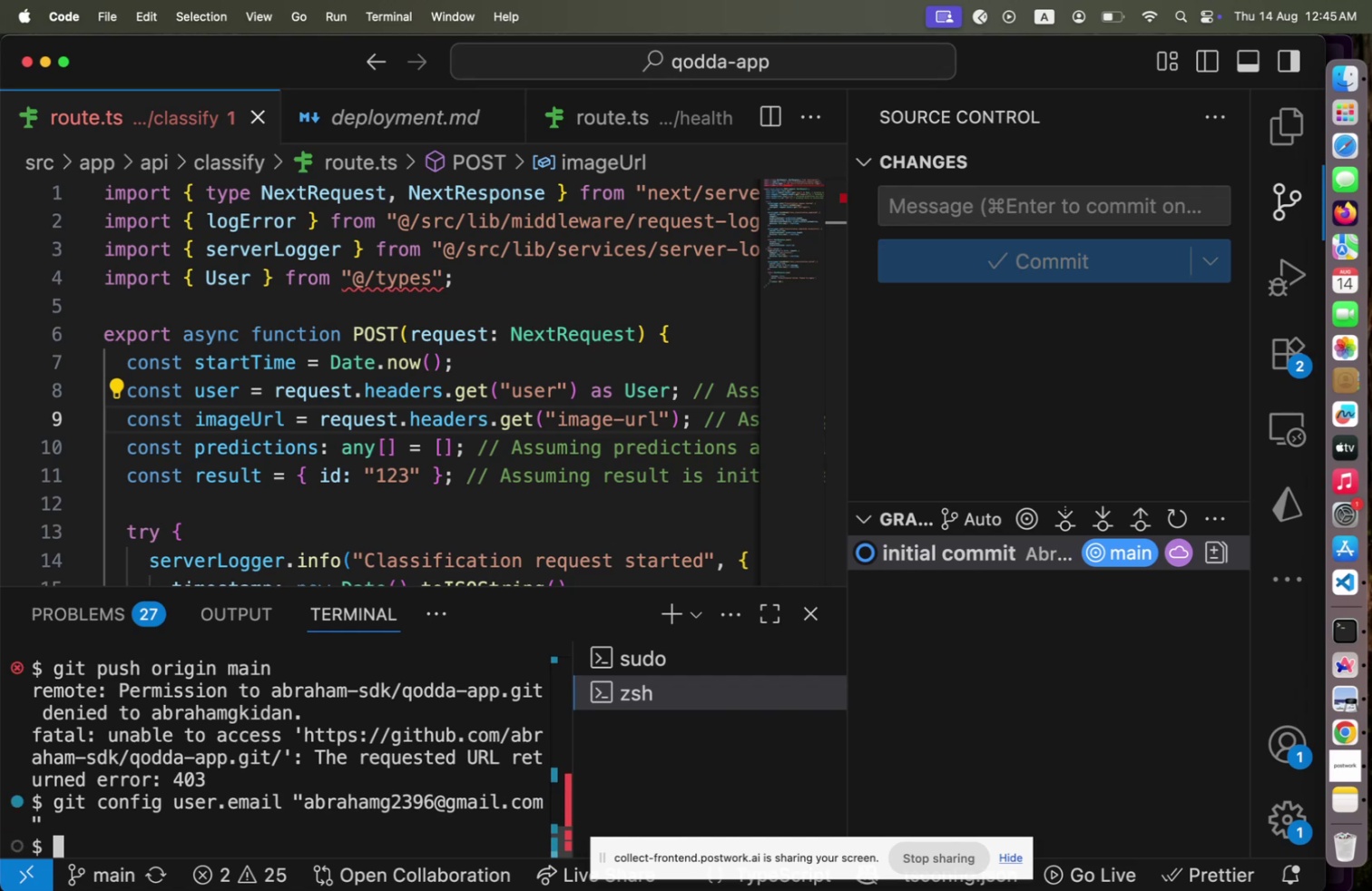 
key(Enter)
 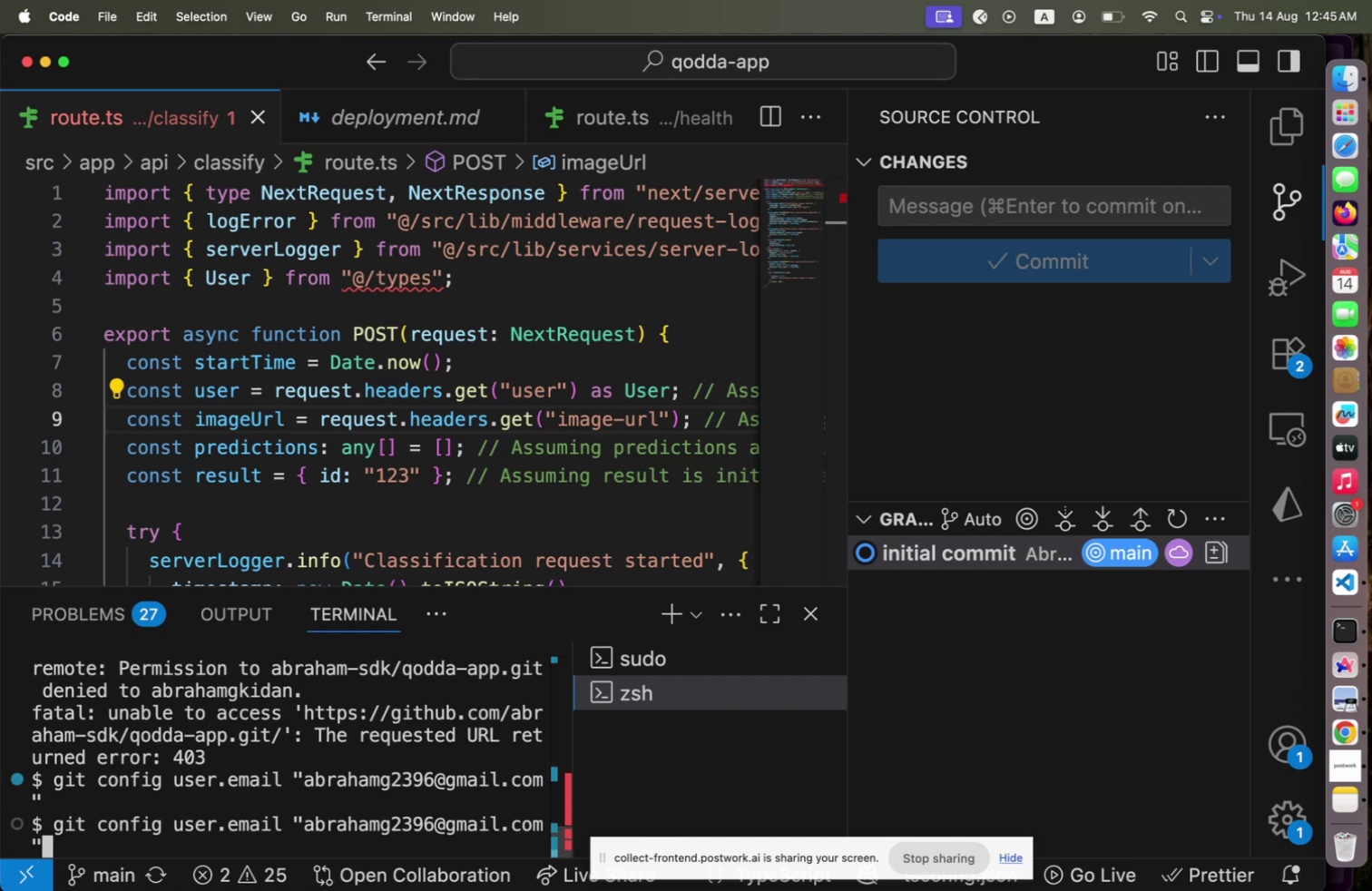 
key(ArrowUp)
 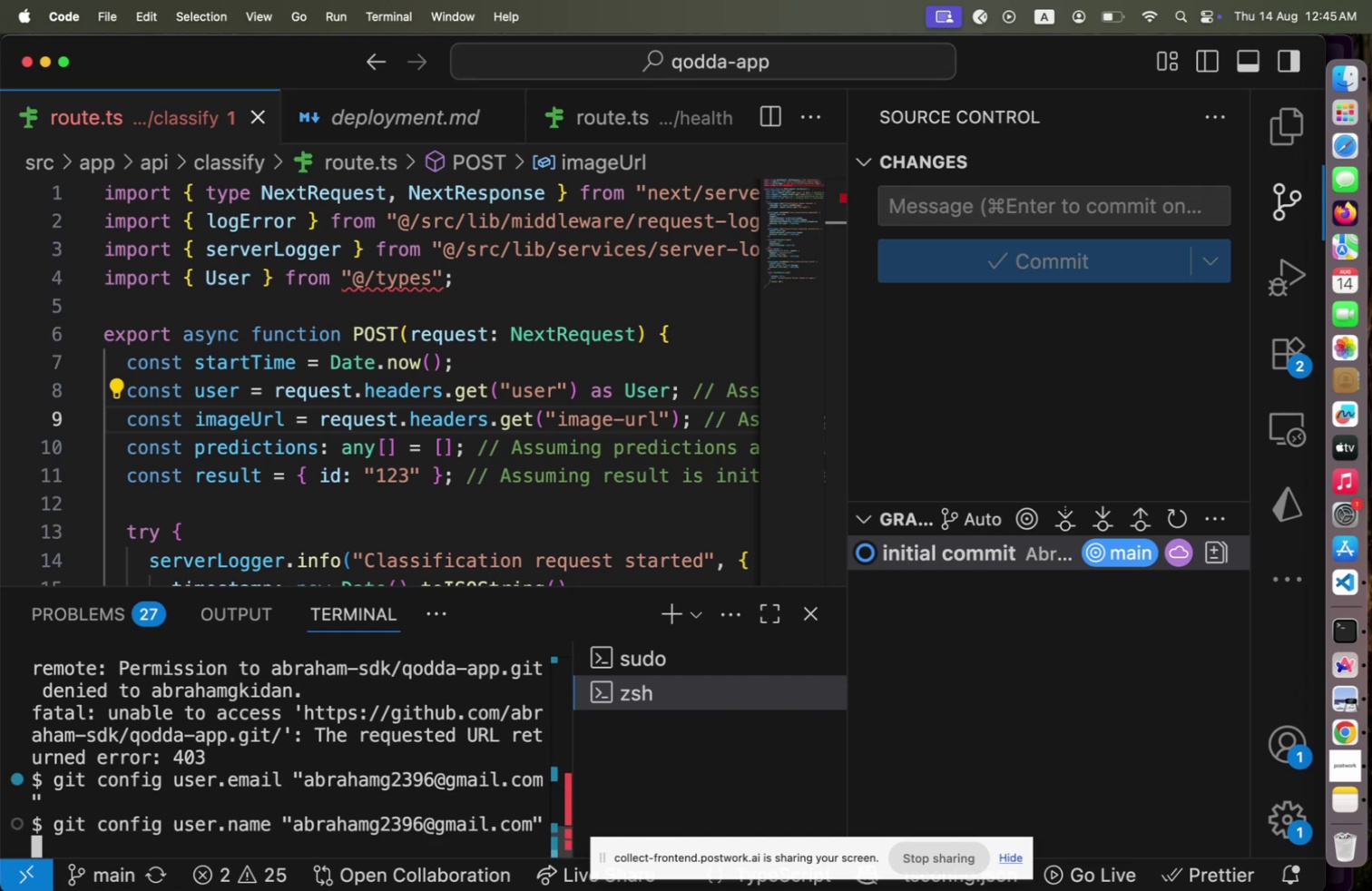 
key(ArrowUp)
 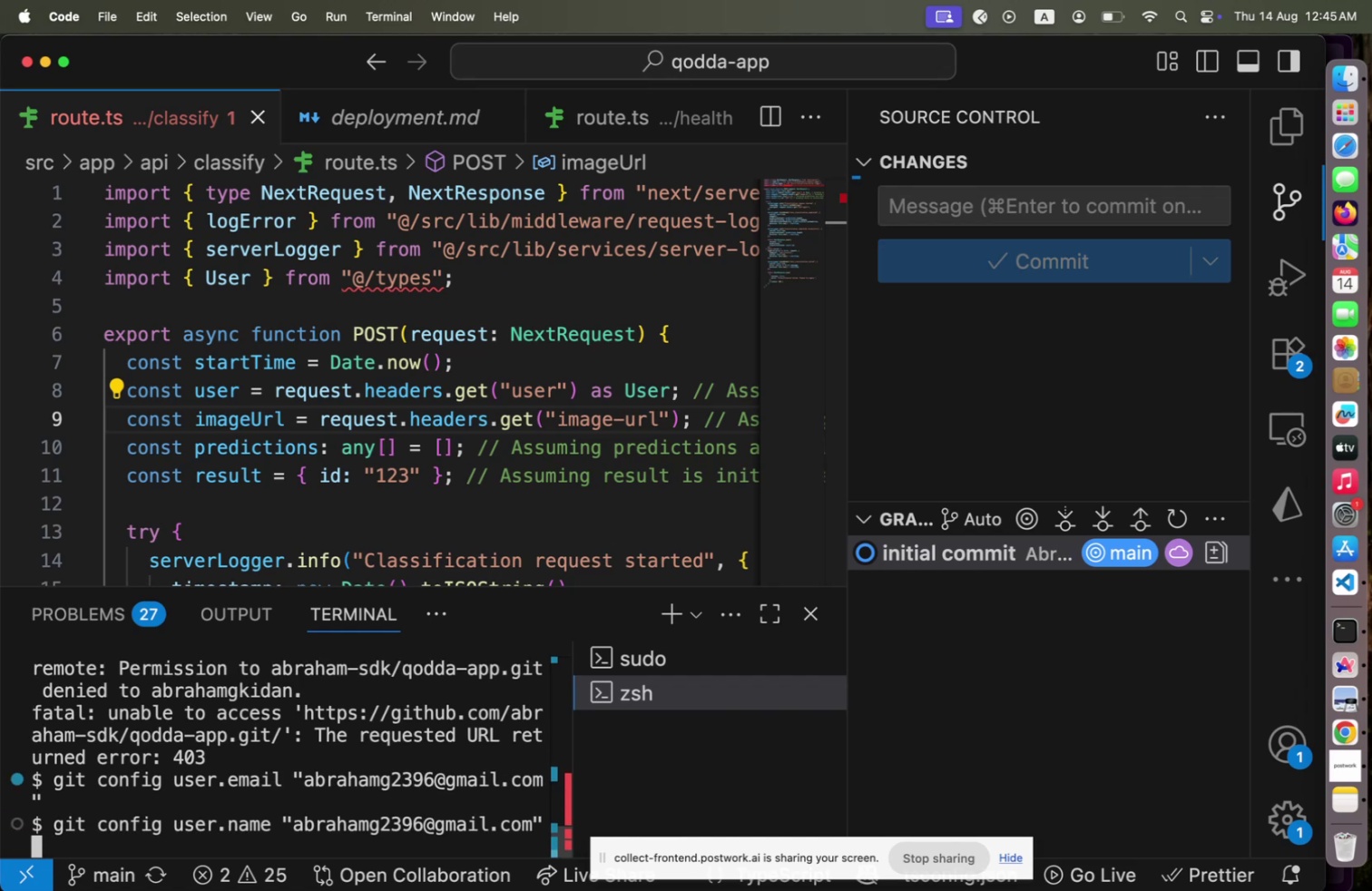 
key(ArrowUp)
 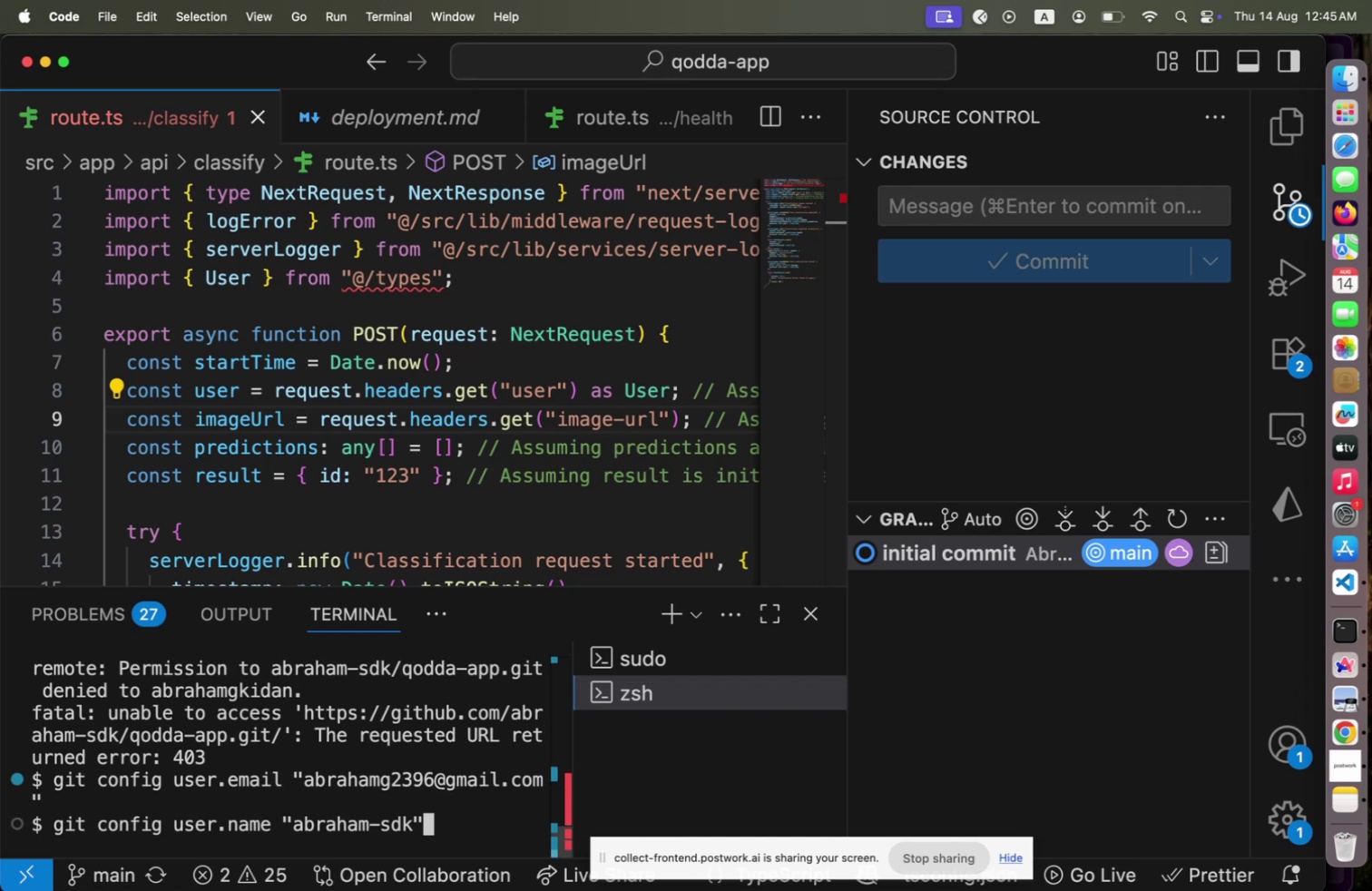 
key(ArrowUp)
 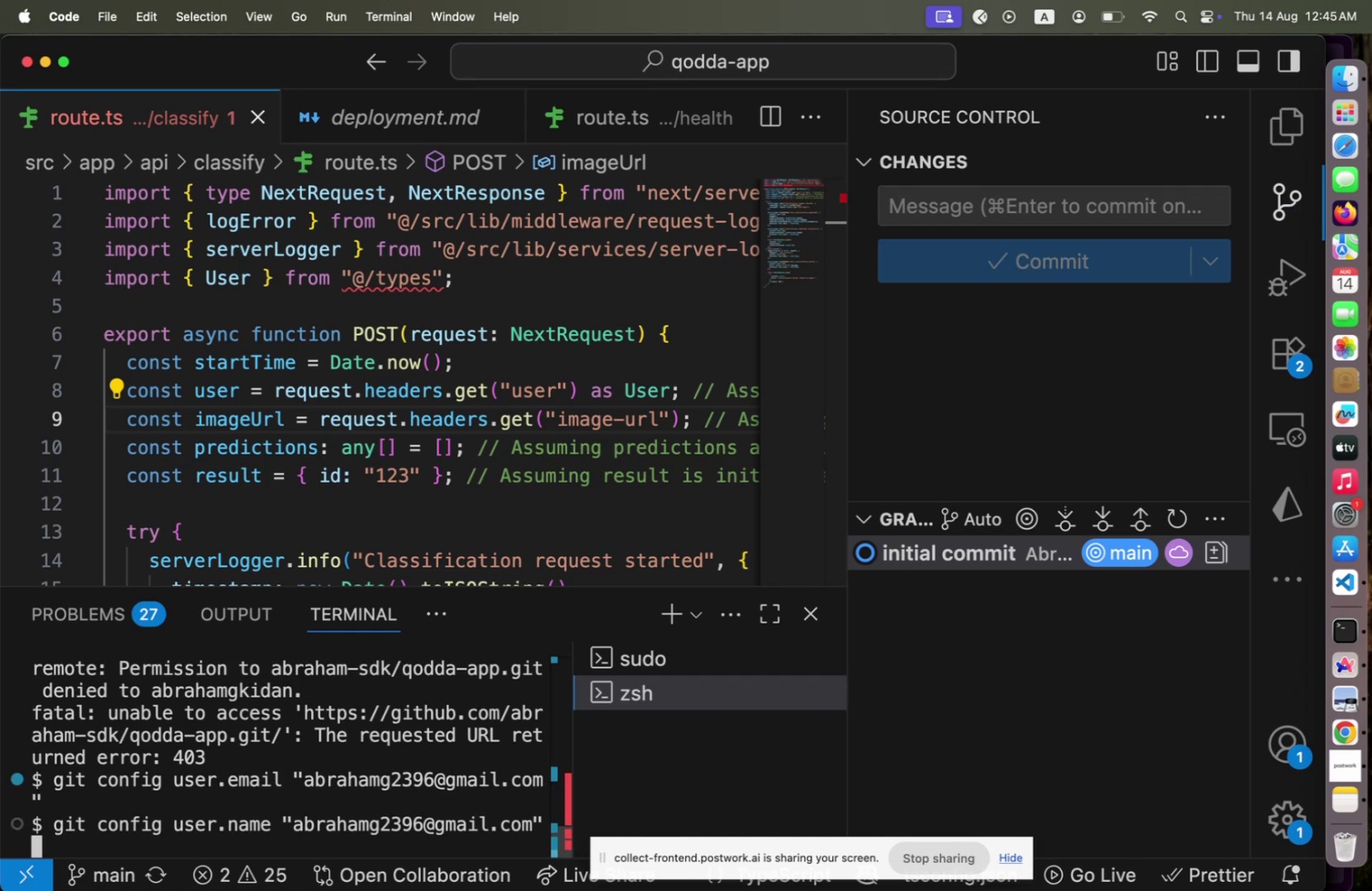 
key(ArrowDown)
 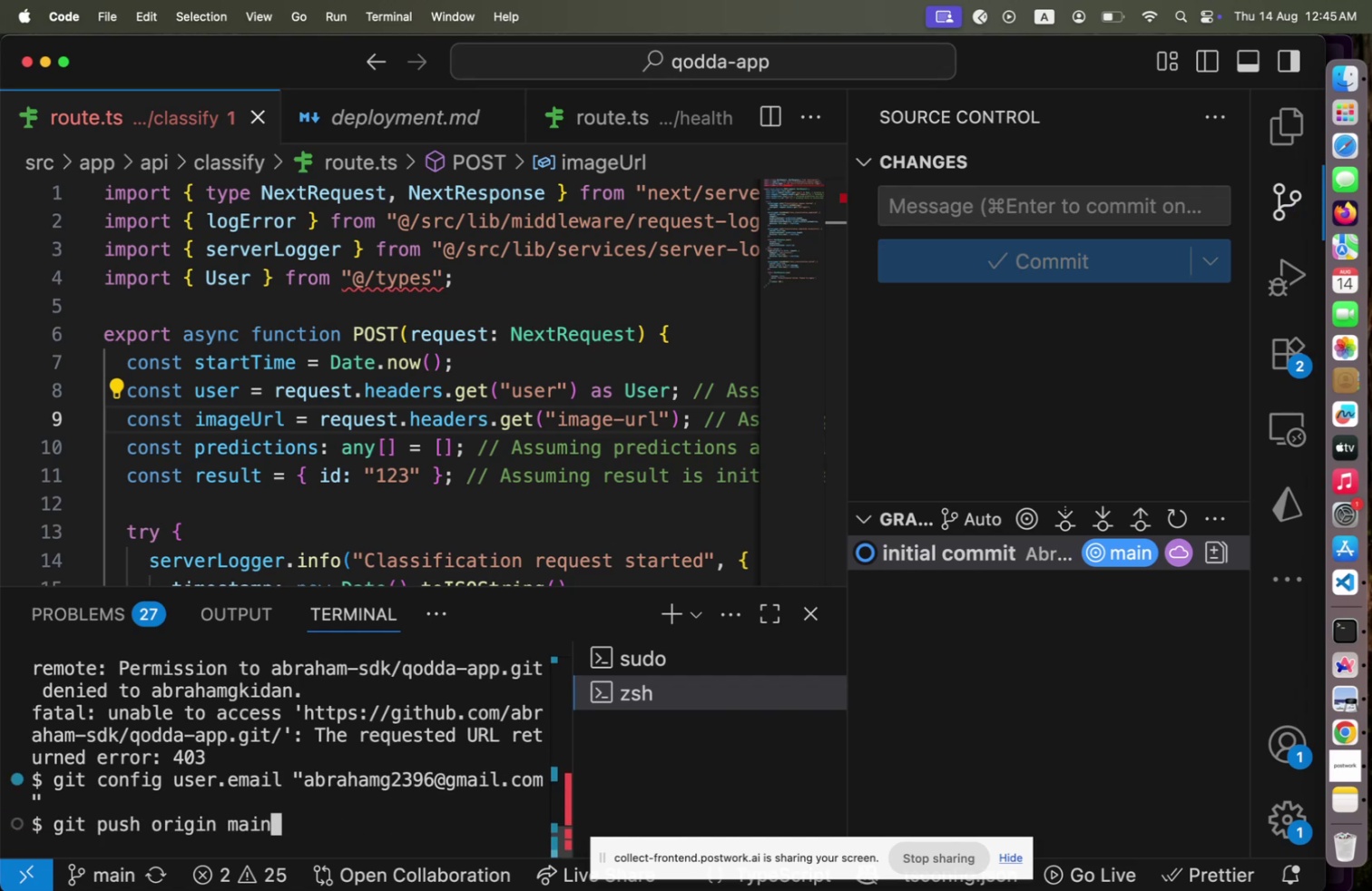 
key(ArrowDown)
 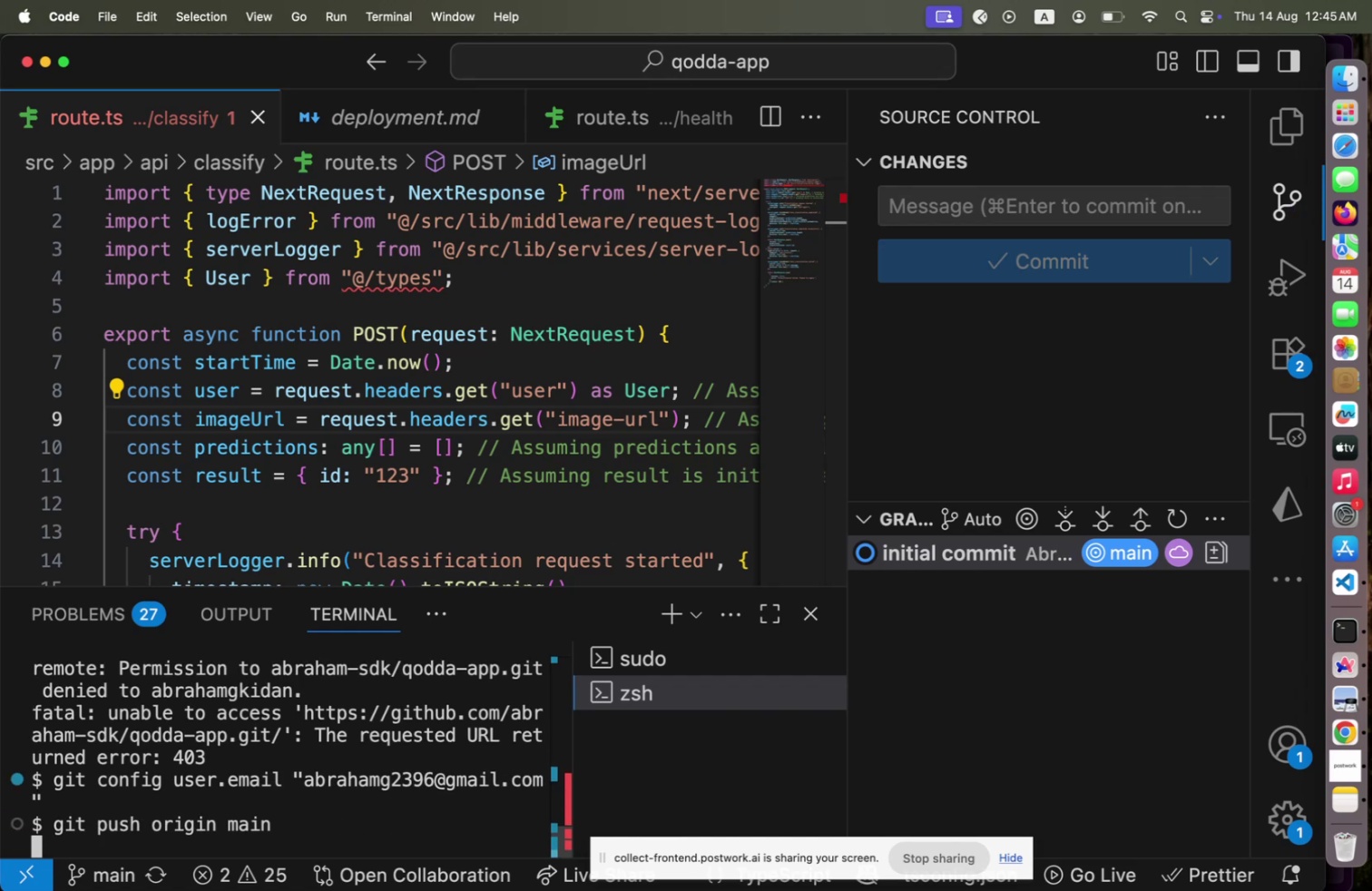 
key(Enter)
 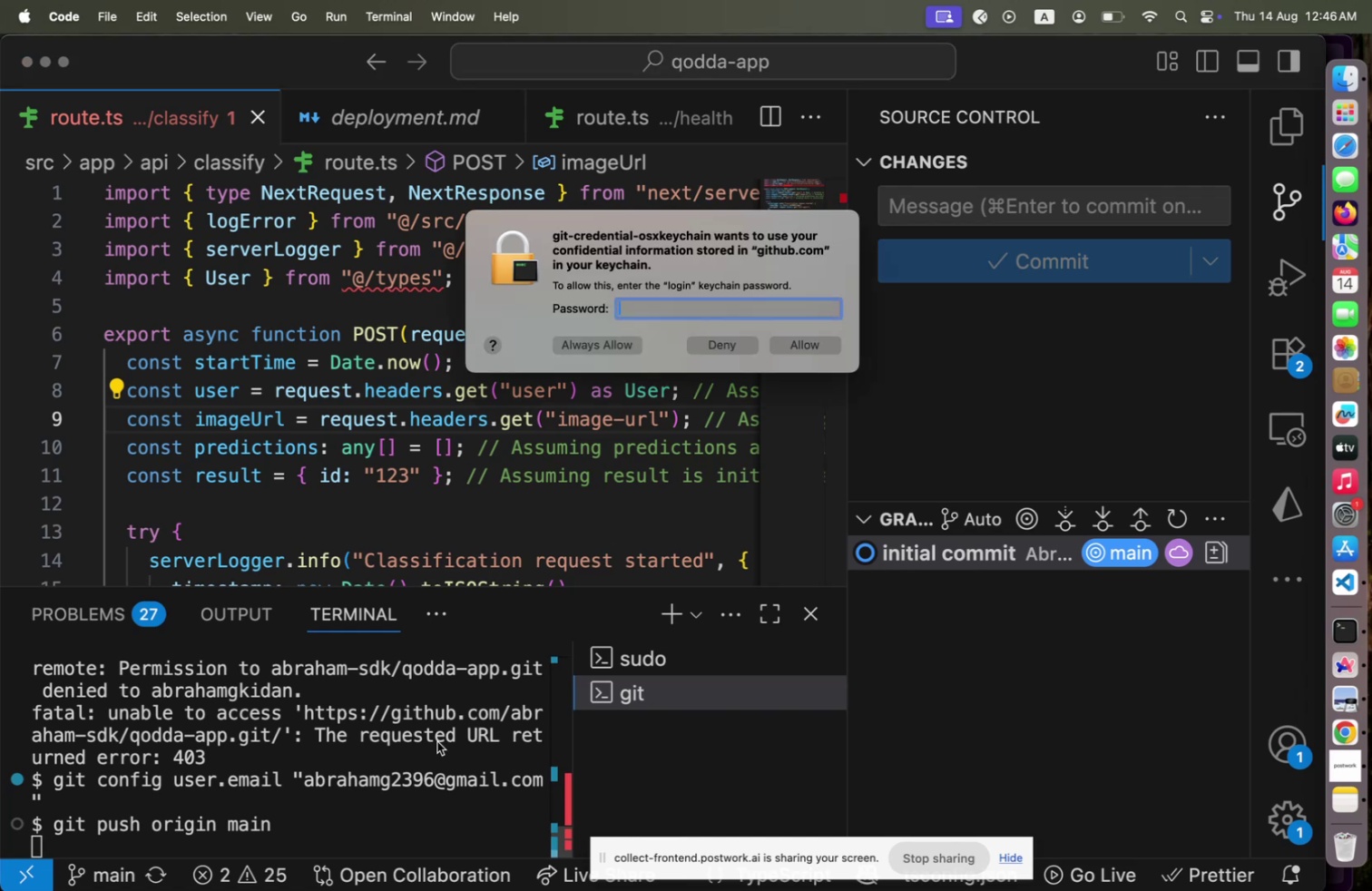 
hold_key(key=ShiftRight, duration=0.68)
 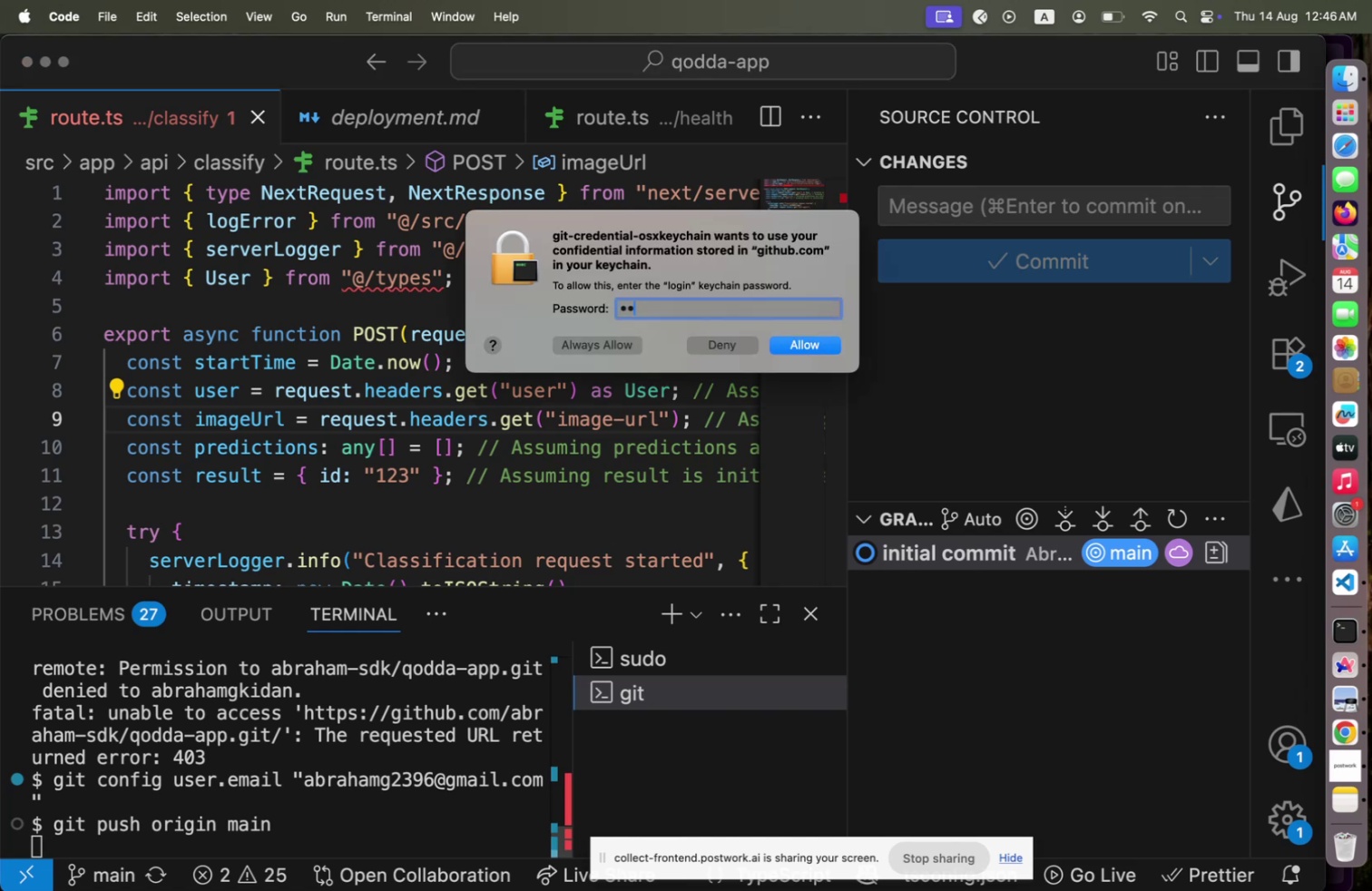 
hold_key(key=ShiftLeft, duration=0.58)
 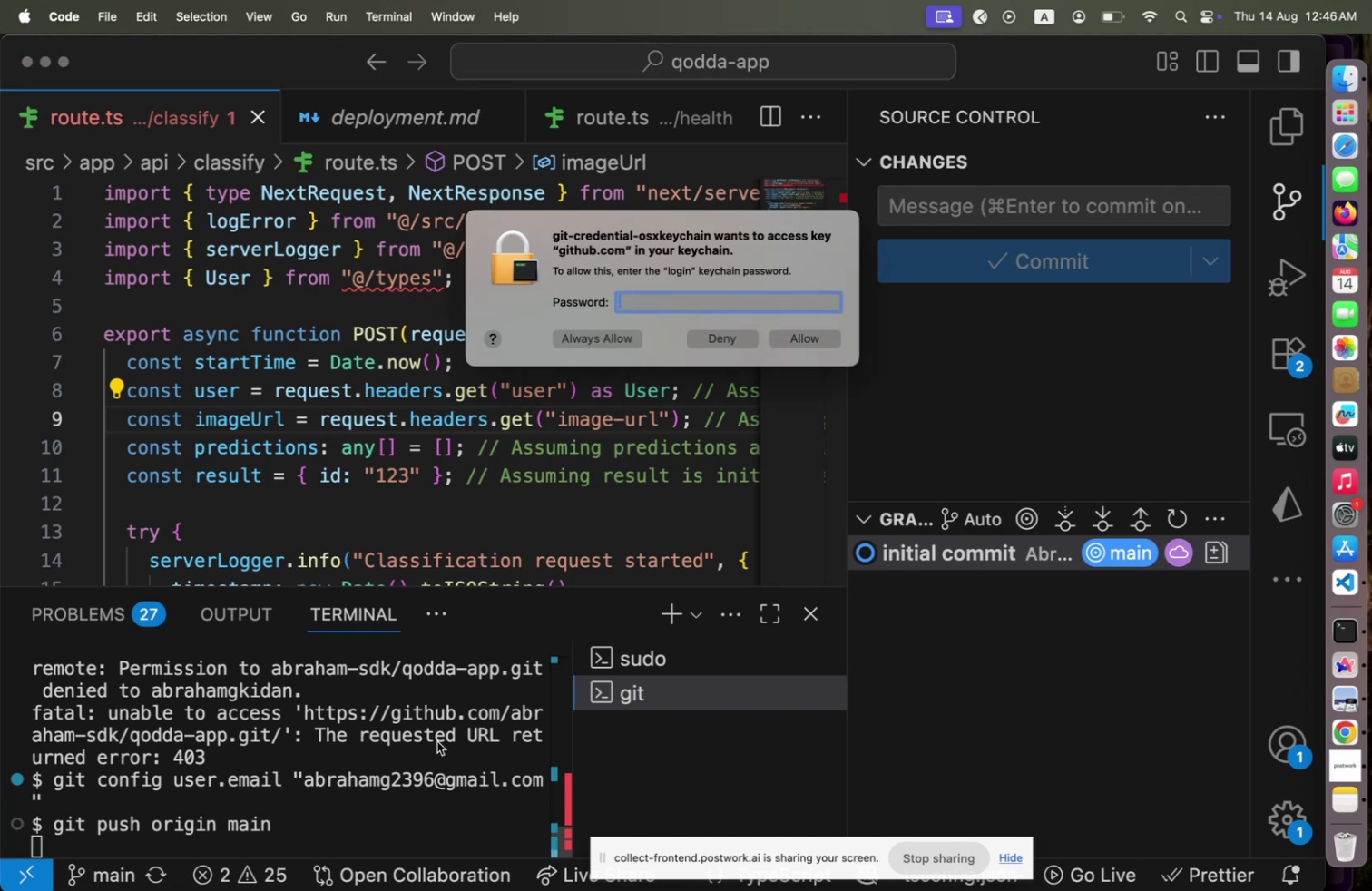 
hold_key(key=ShiftLeft, duration=0.78)
 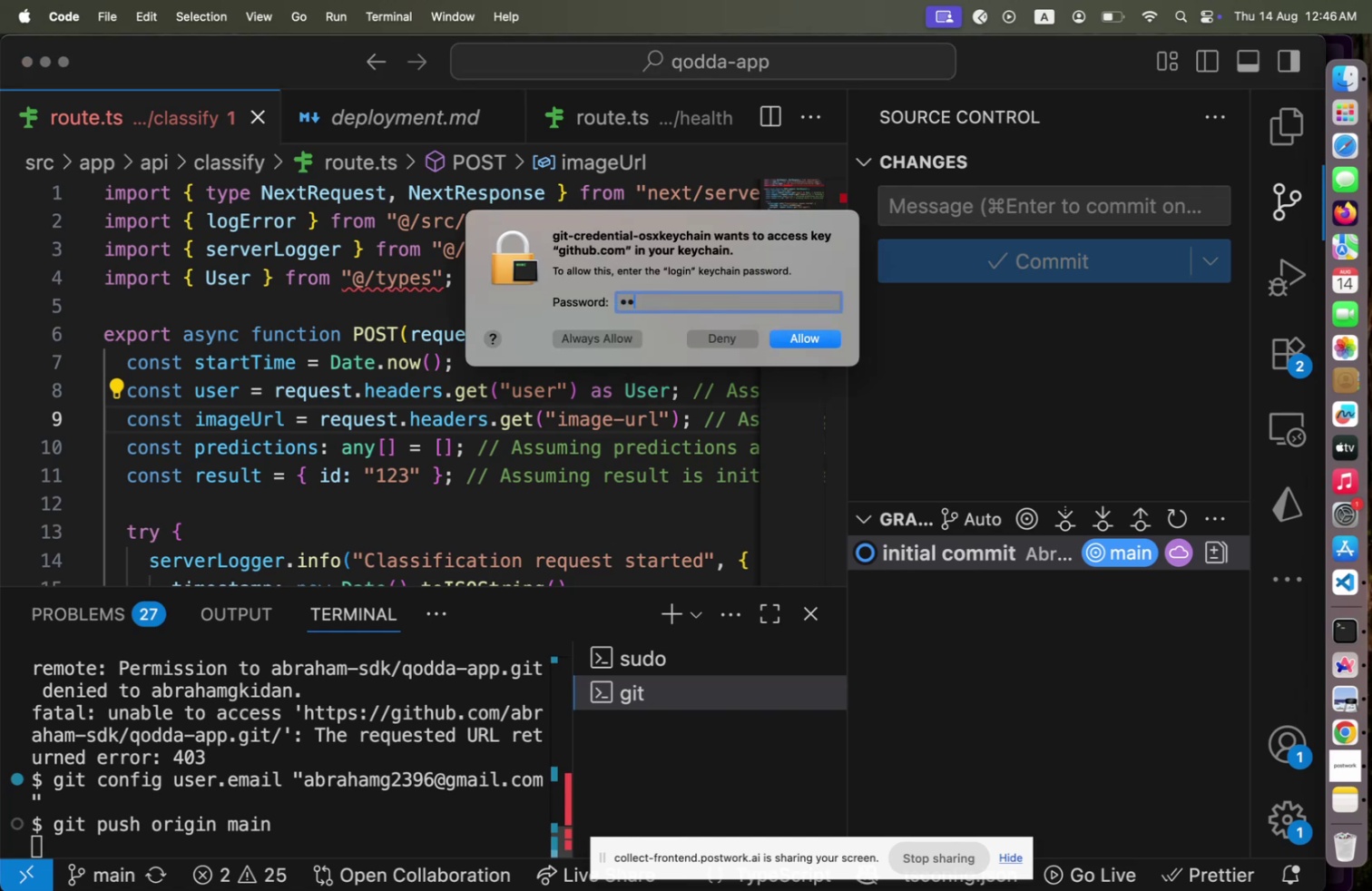 
hold_key(key=ShiftLeft, duration=0.49)
 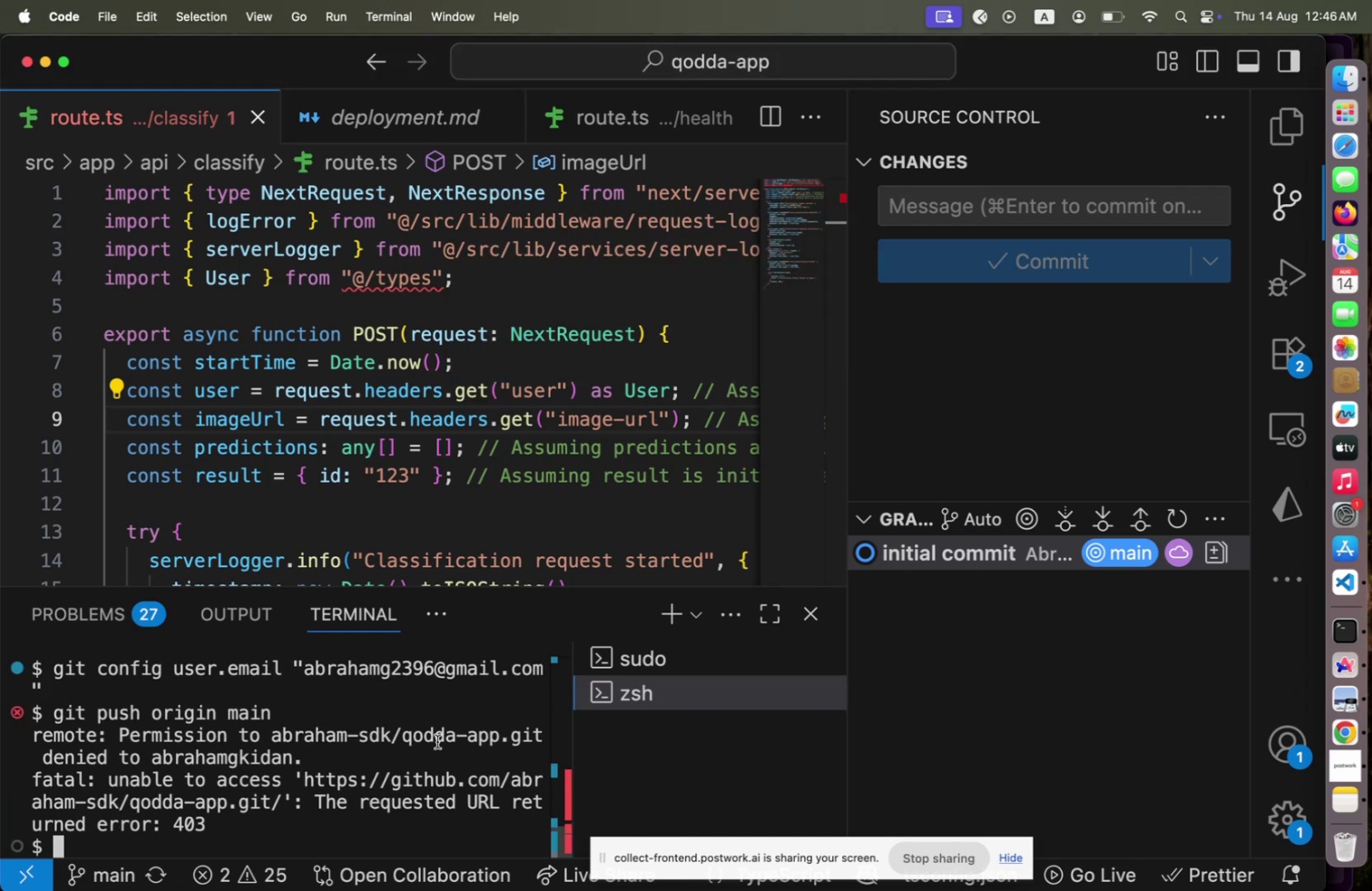 
key(Meta+CommandLeft)
 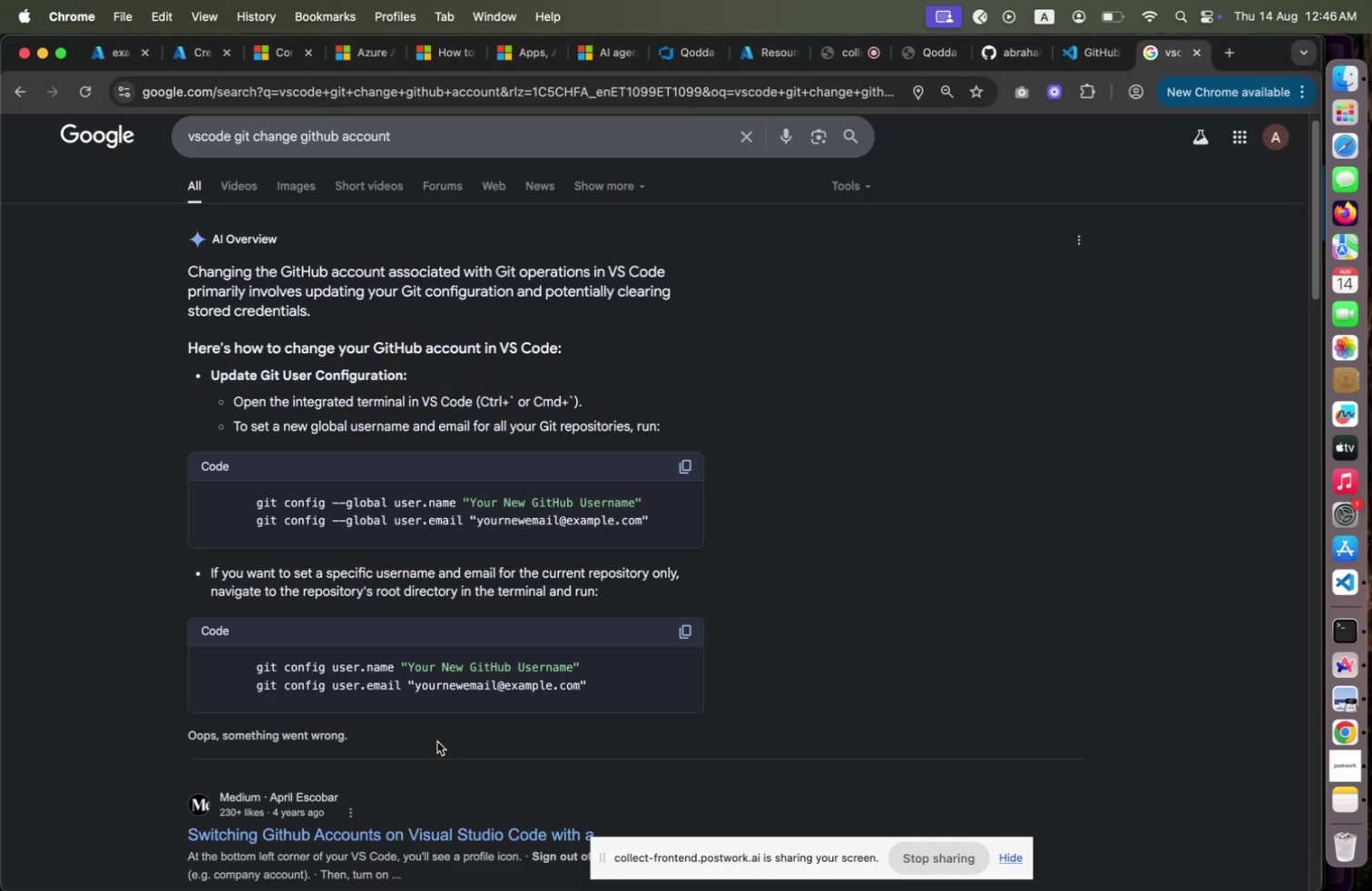 
key(Meta+Tab)
 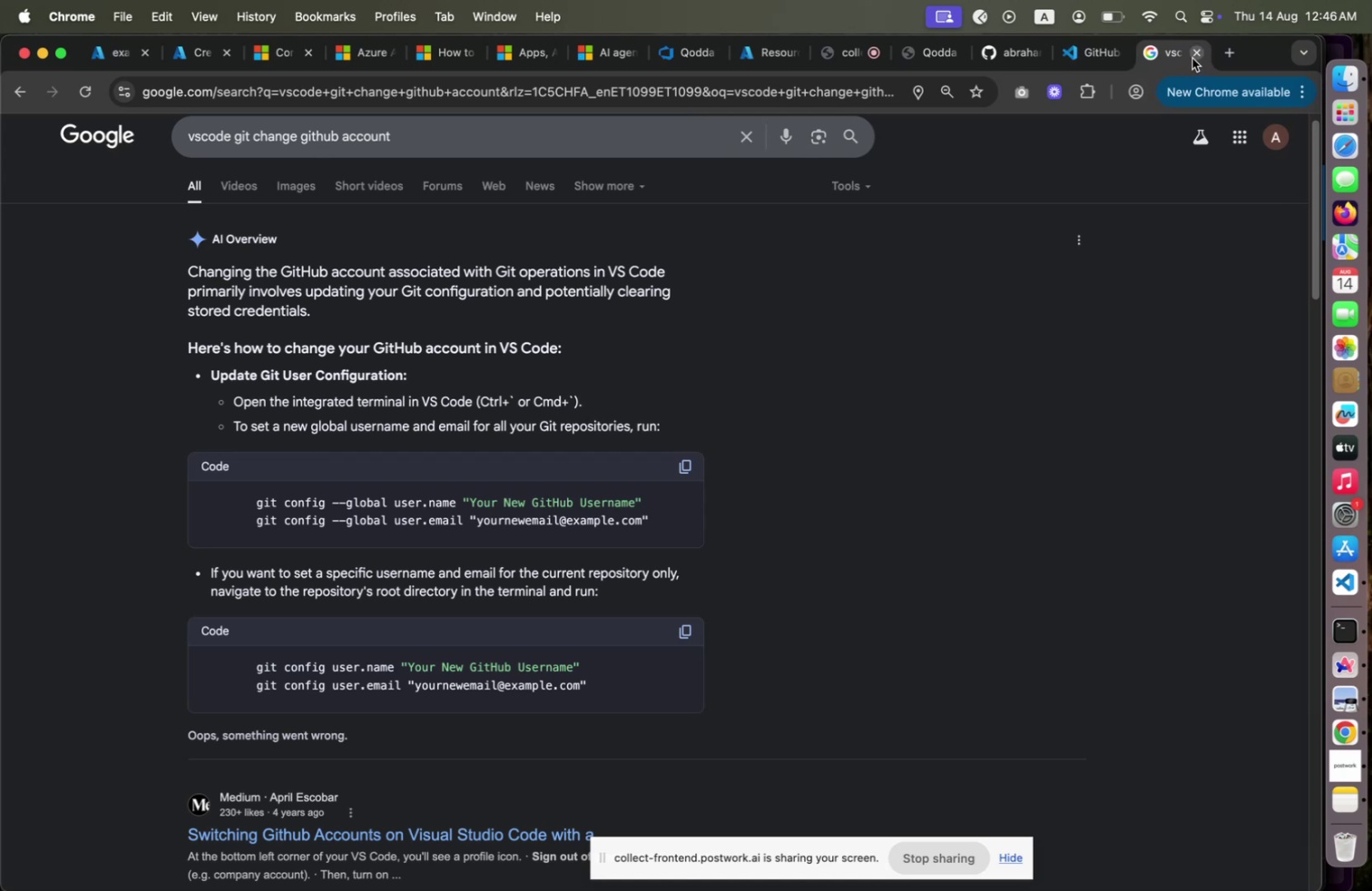 
left_click([1193, 57])
 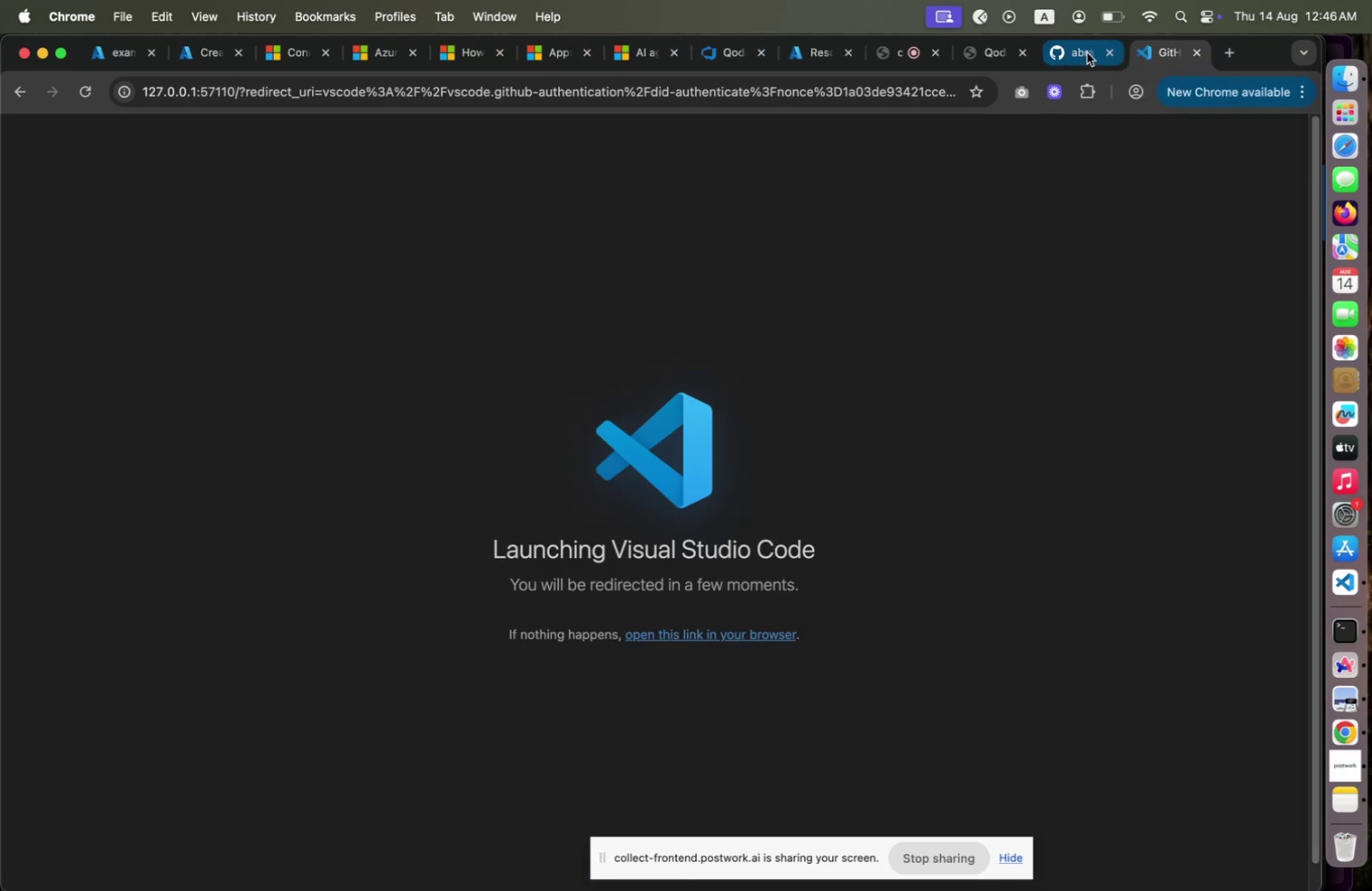 
left_click([1087, 53])
 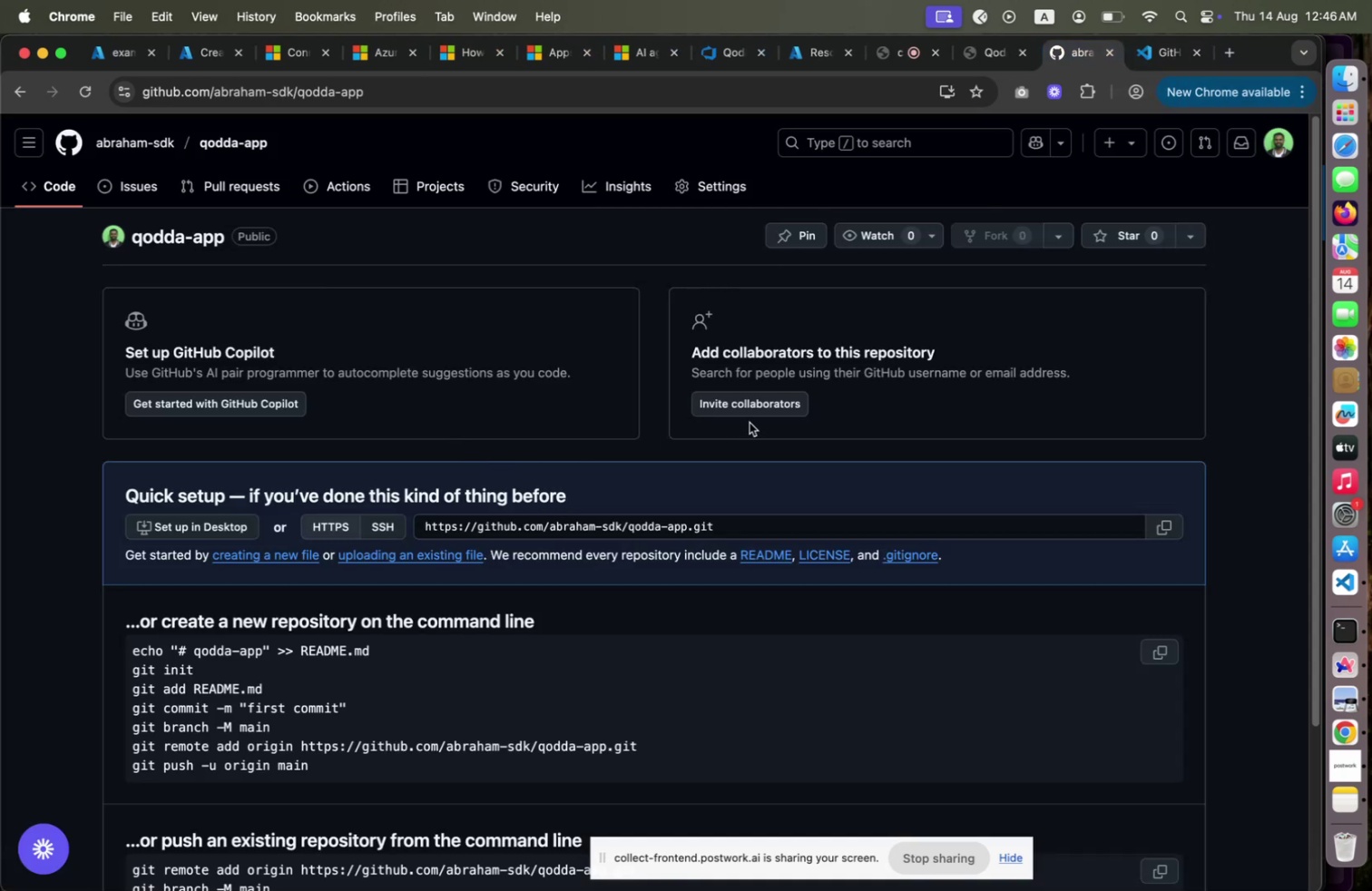 
wait(5.44)
 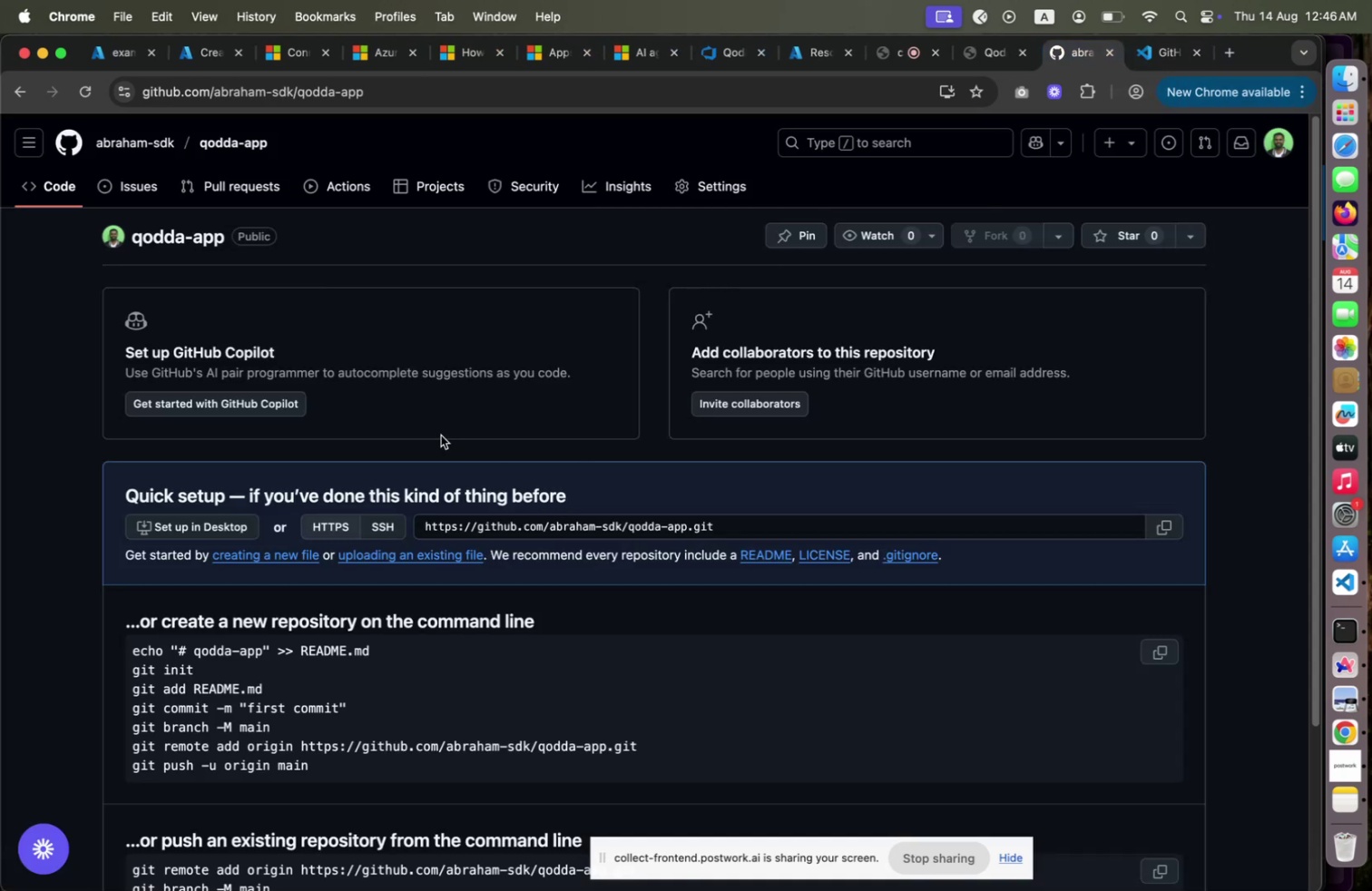 
left_click([757, 410])
 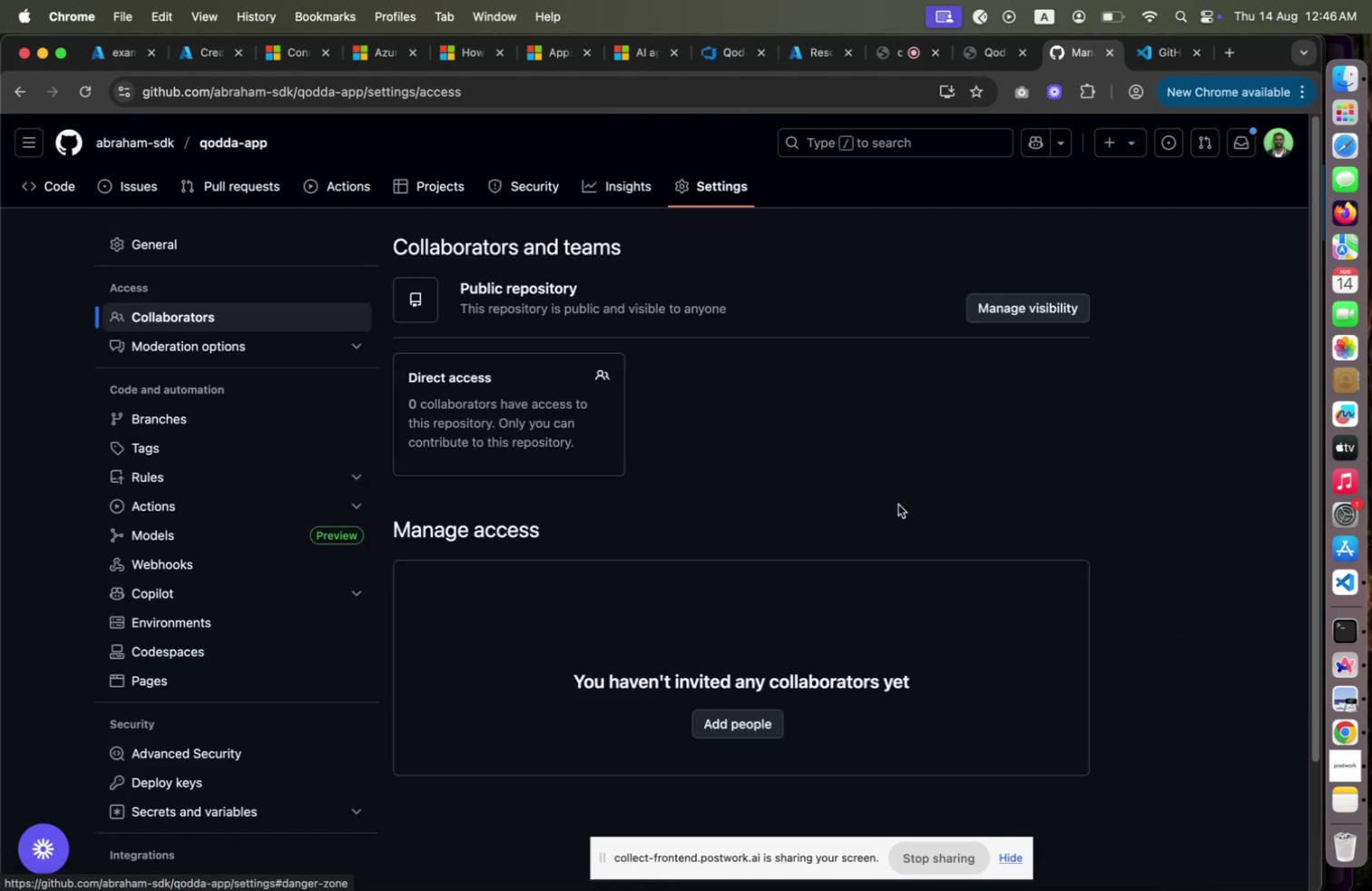 
wait(7.6)
 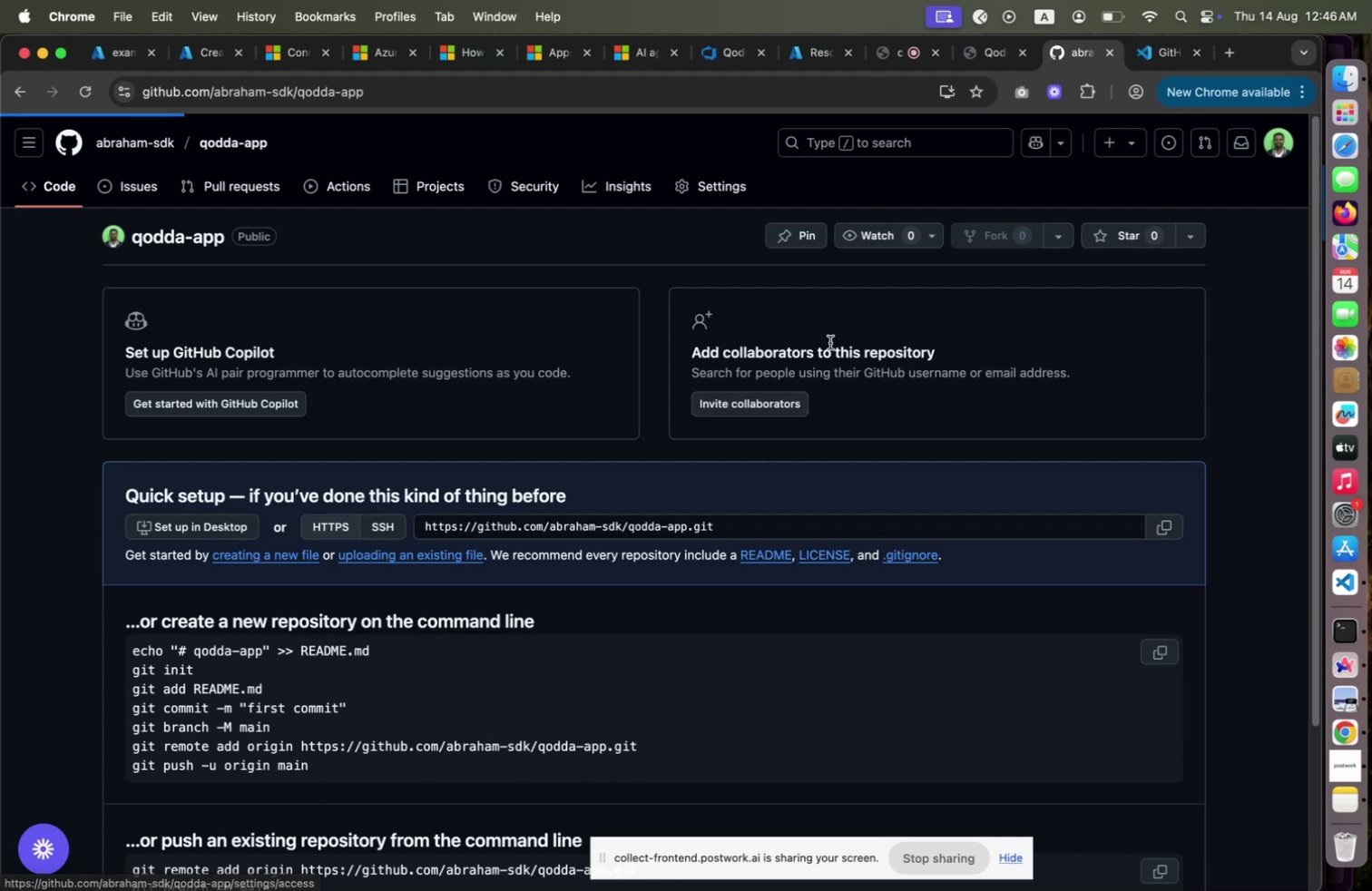 
type(abrahamgkidan)
 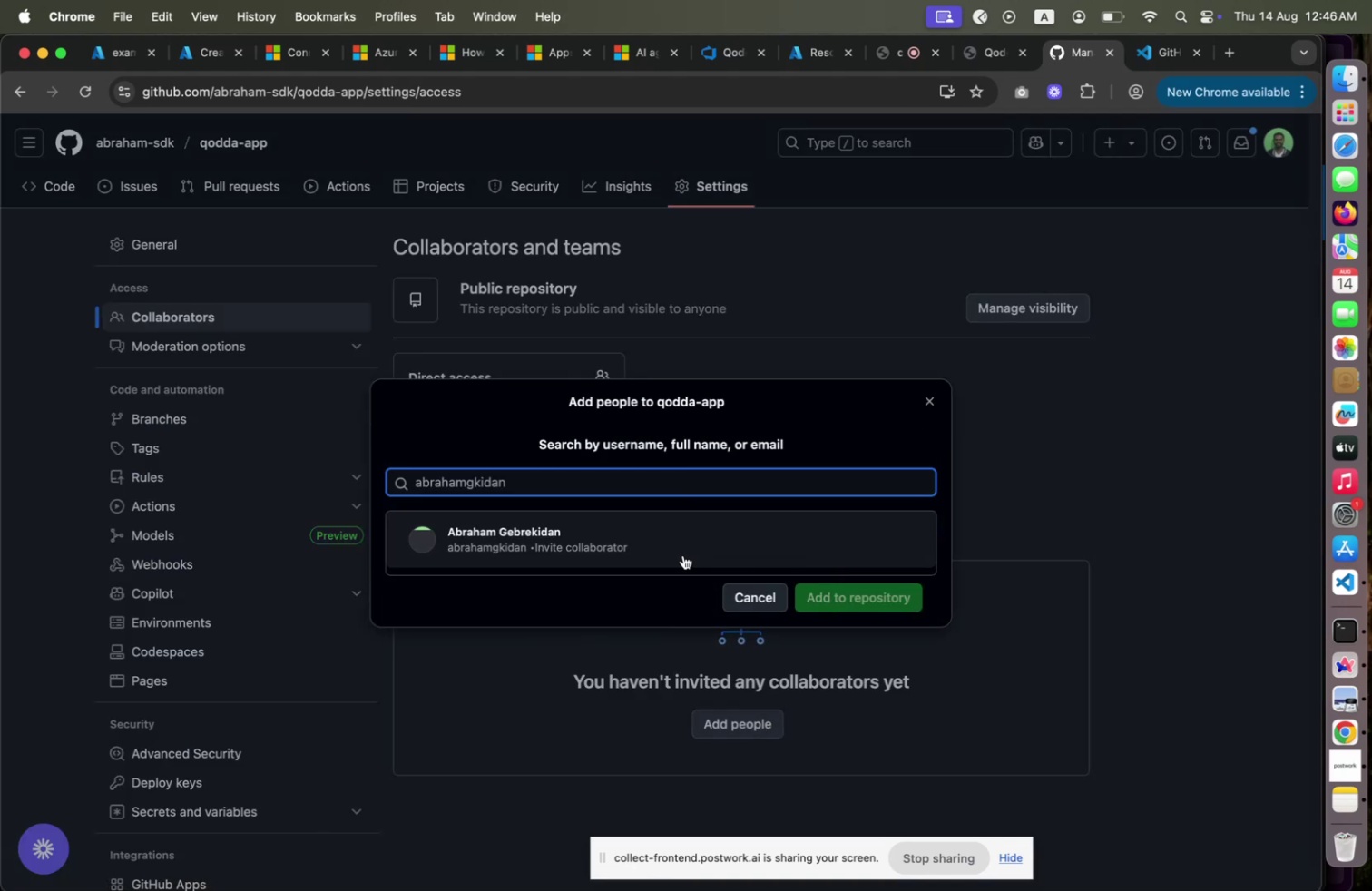 
left_click([682, 554])
 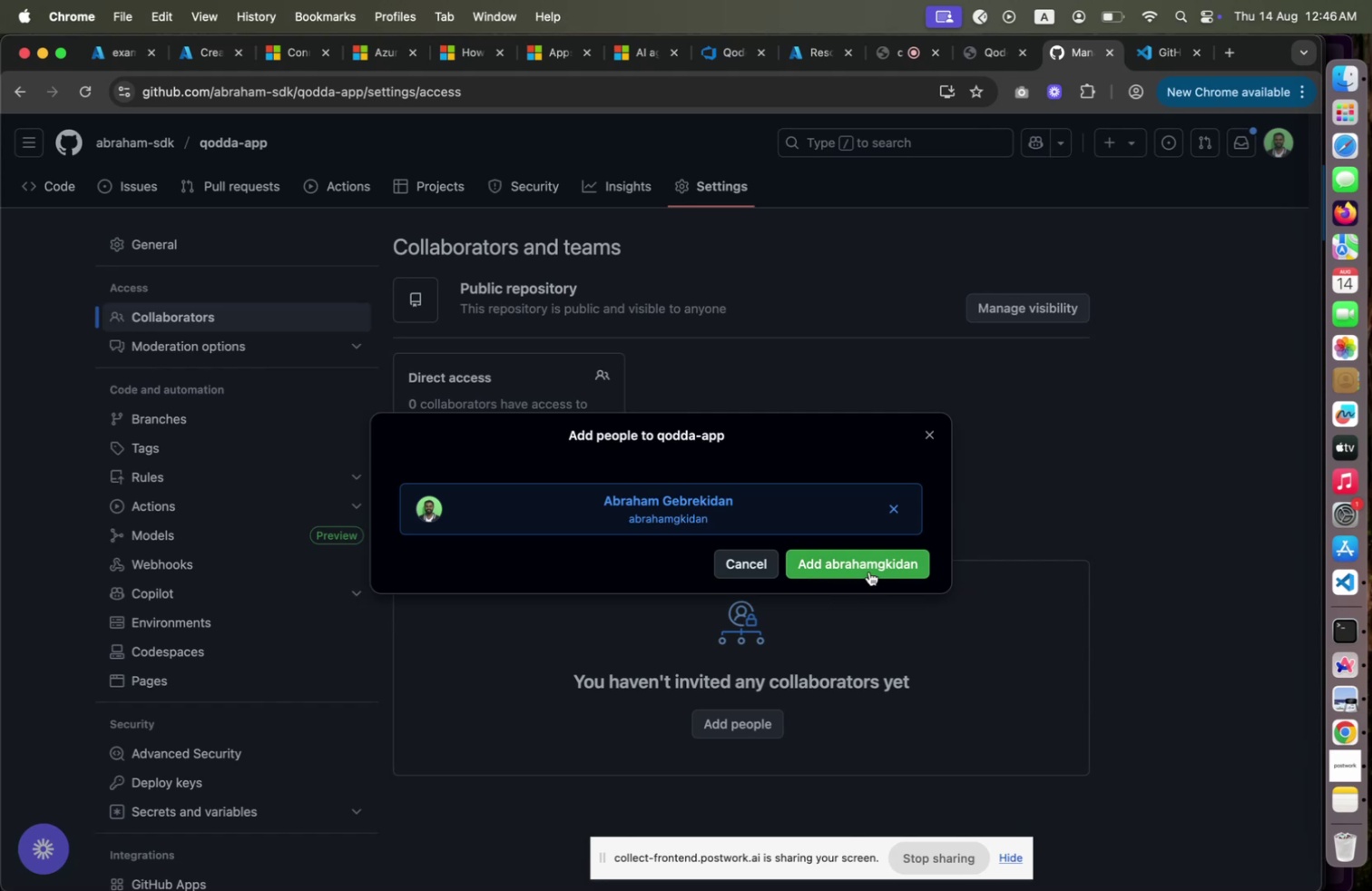 
left_click([869, 571])
 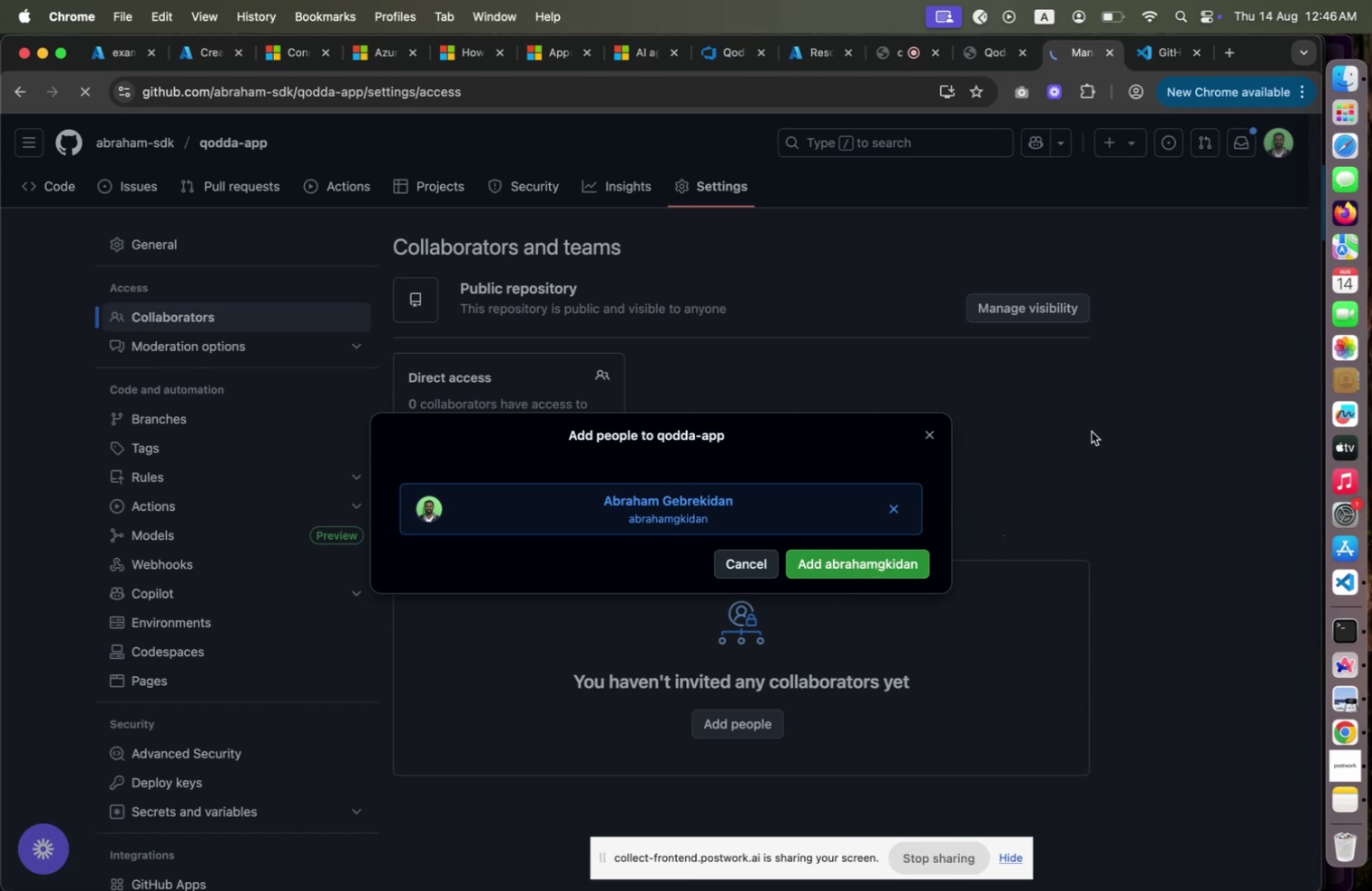 
wait(10.35)
 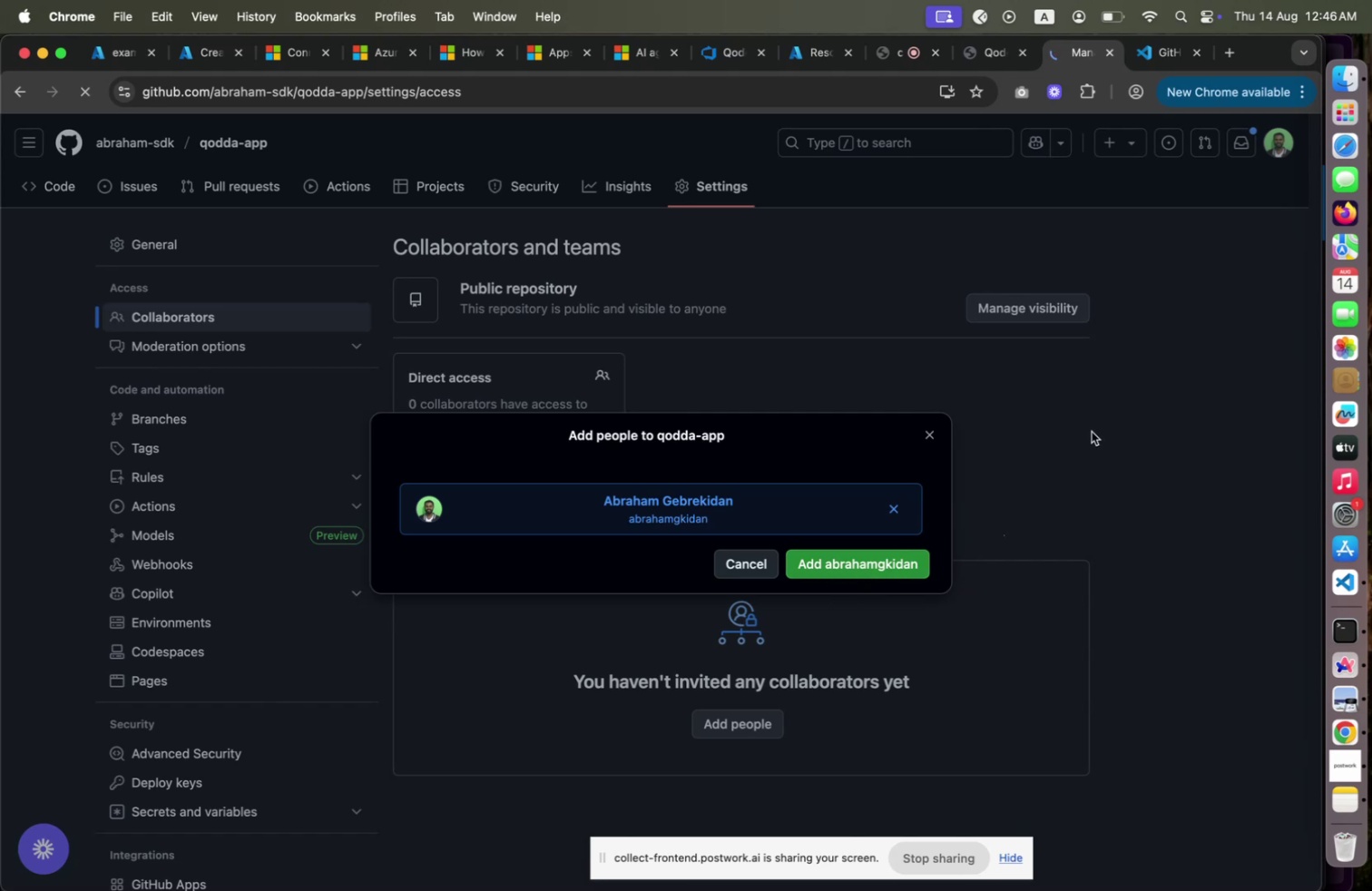 
left_click([1346, 583])
 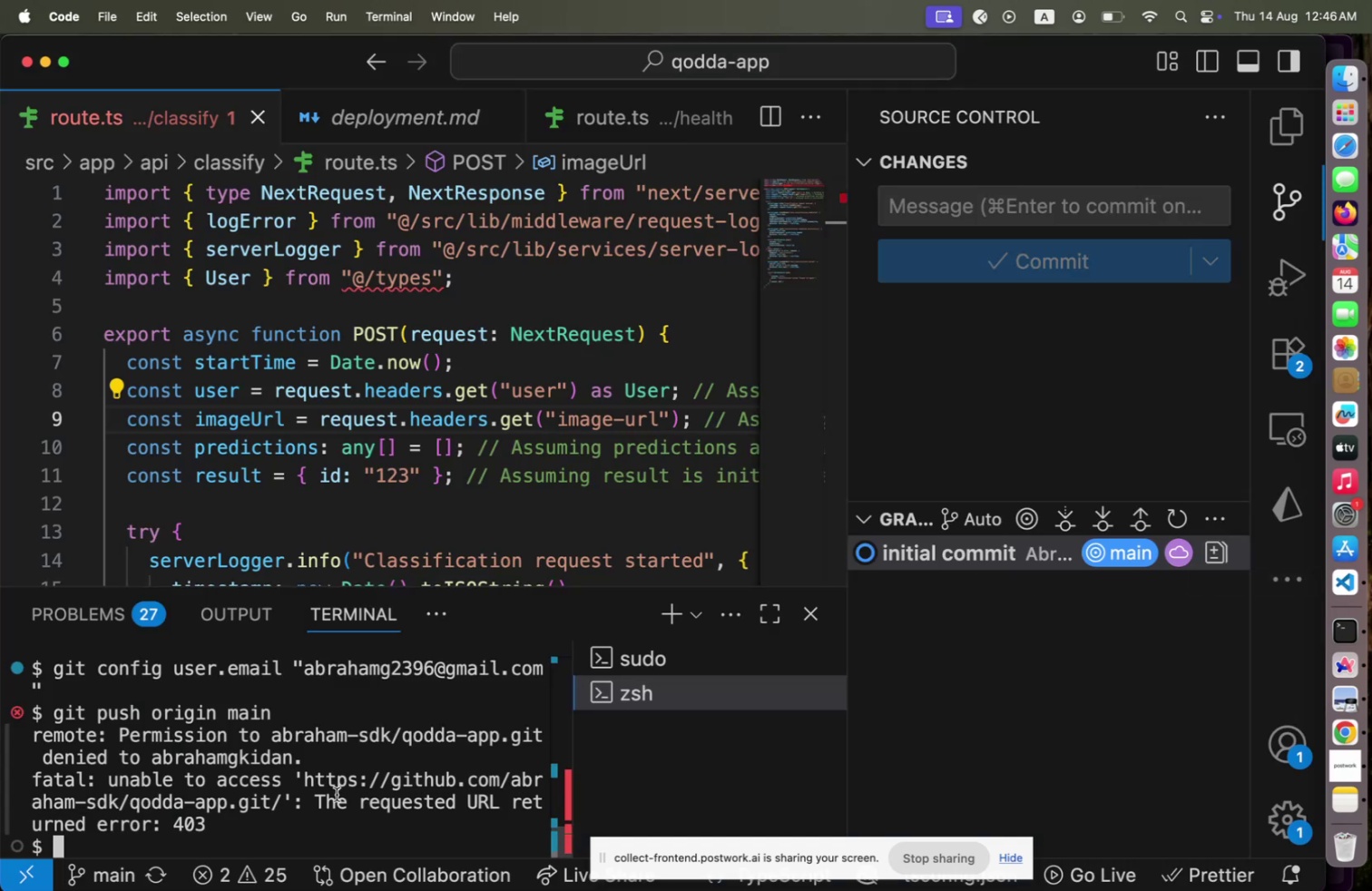 
left_click([337, 793])
 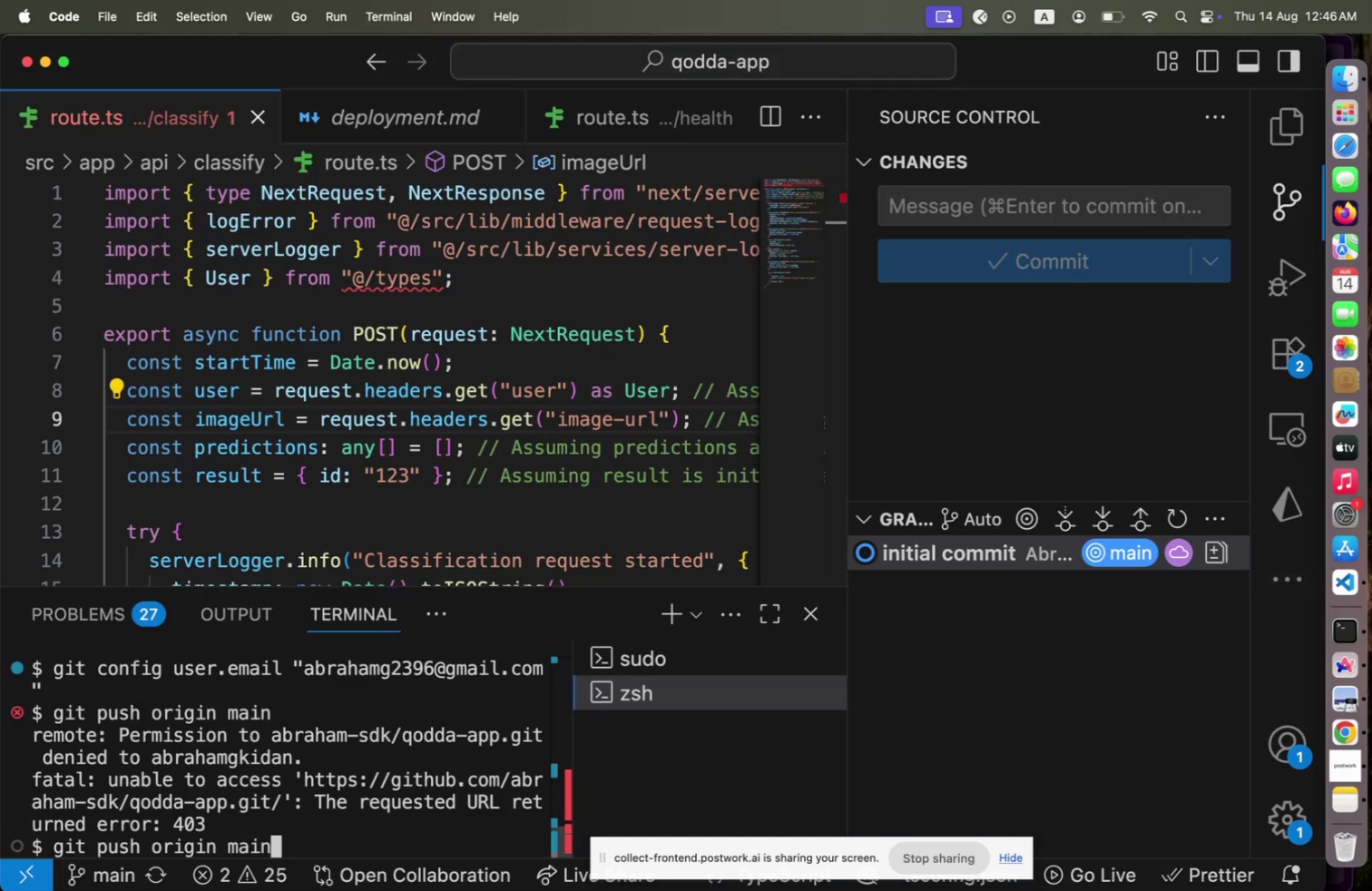 
key(ArrowUp)
 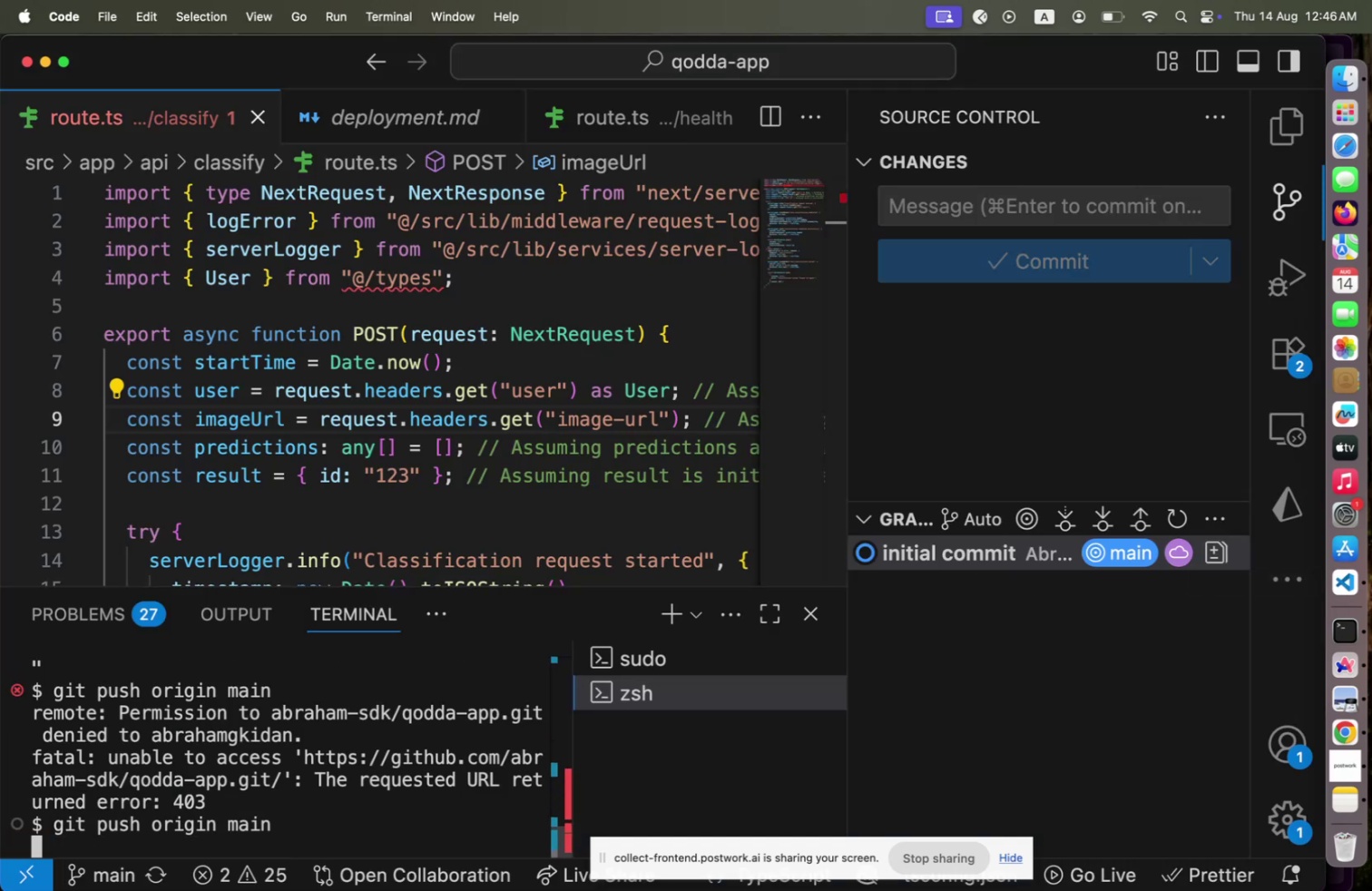 
key(Enter)
 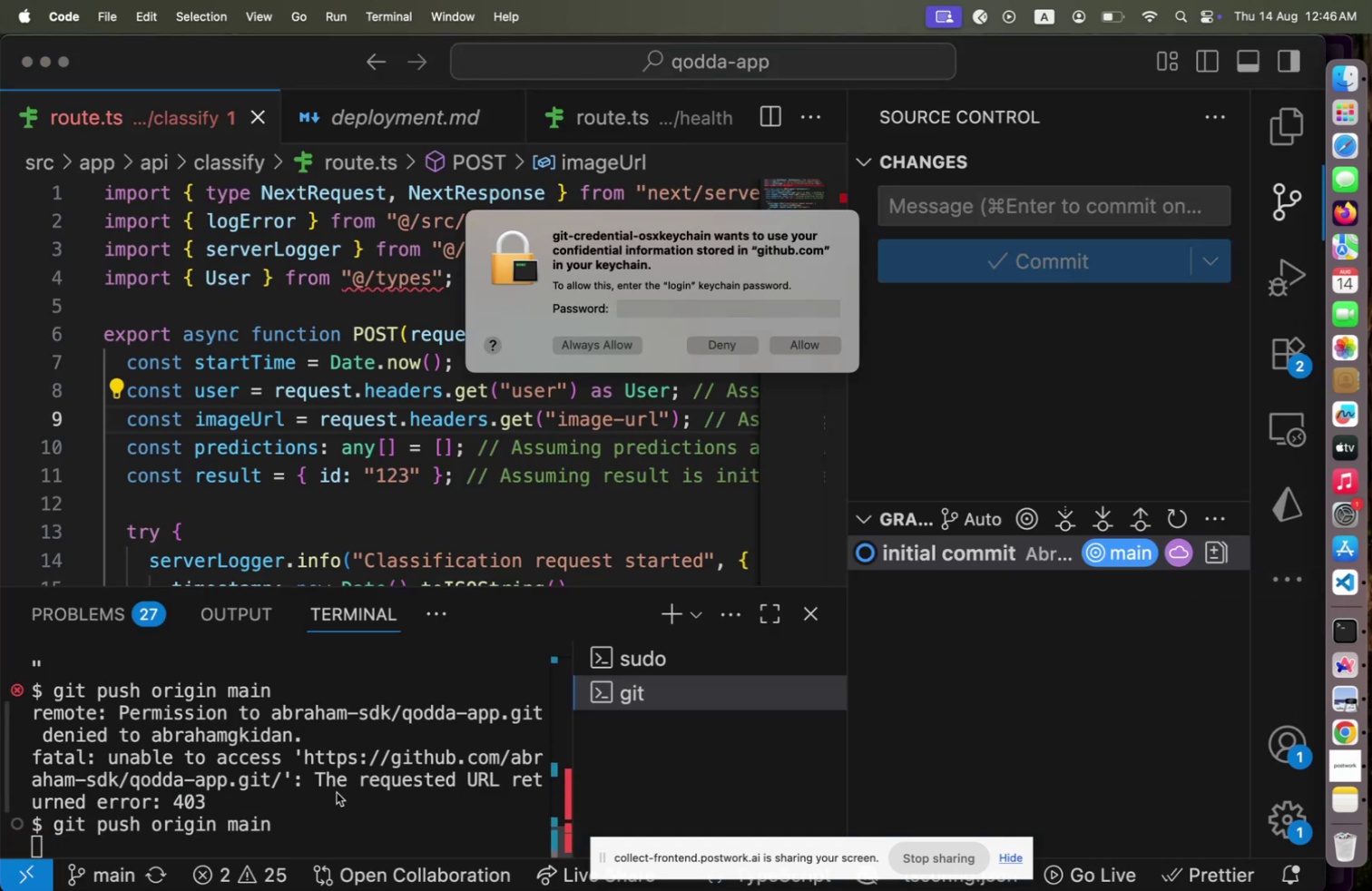 
key(Shift+ShiftLeft)
 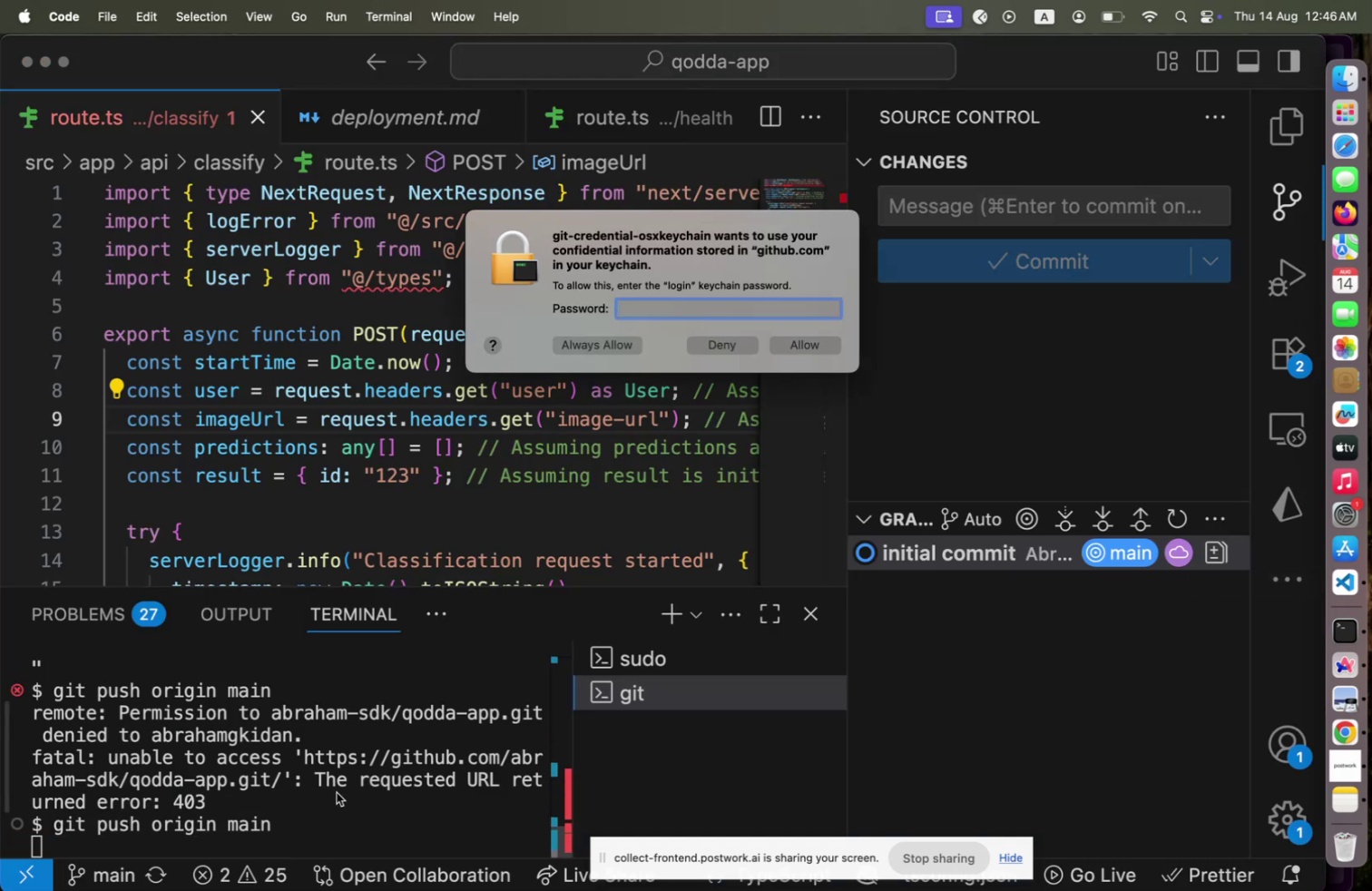 
hold_key(key=ShiftLeft, duration=0.53)
 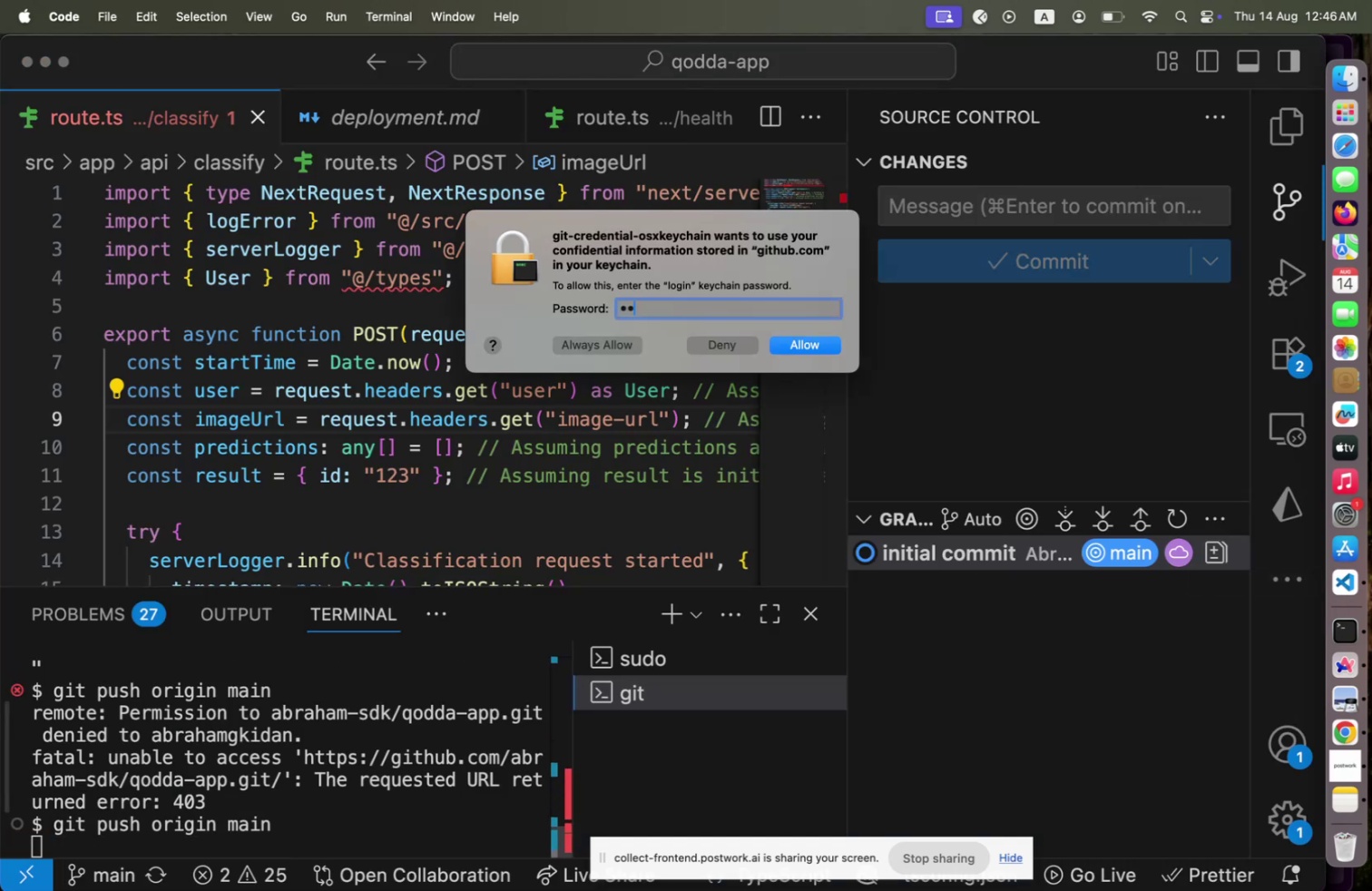 
hold_key(key=ShiftLeft, duration=0.59)
 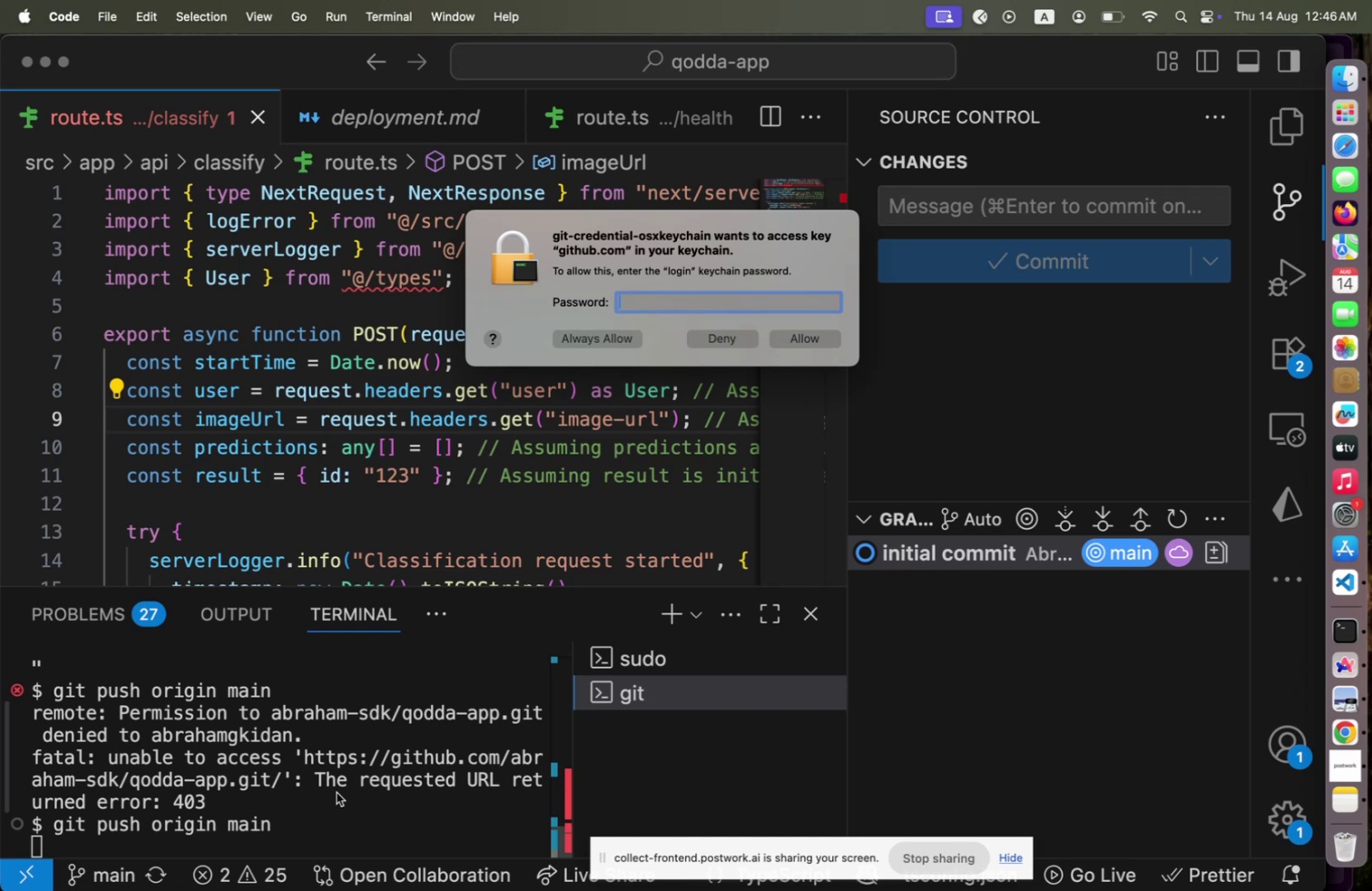 
hold_key(key=ShiftLeft, duration=0.49)
 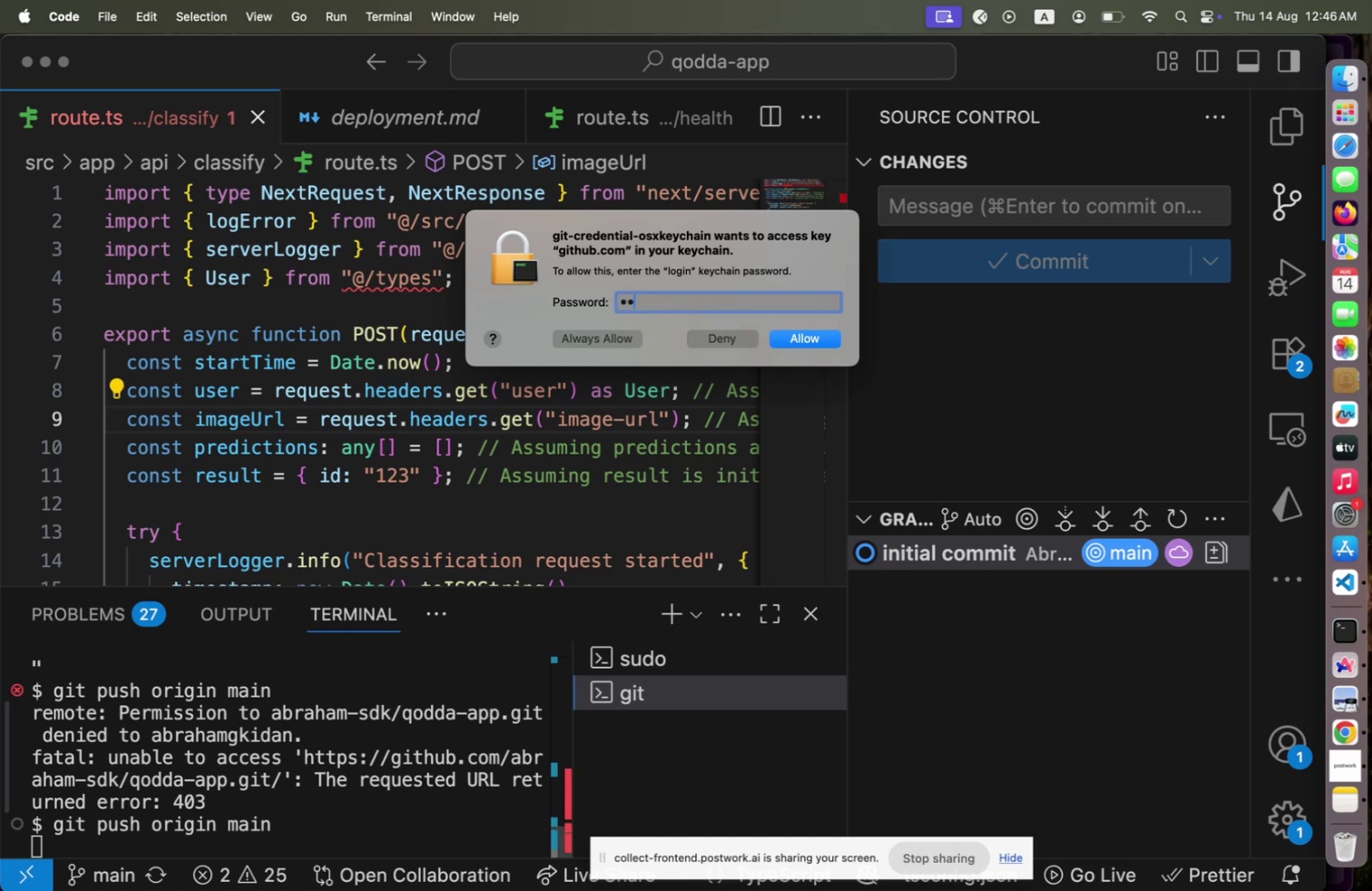 
hold_key(key=ShiftLeft, duration=0.58)
 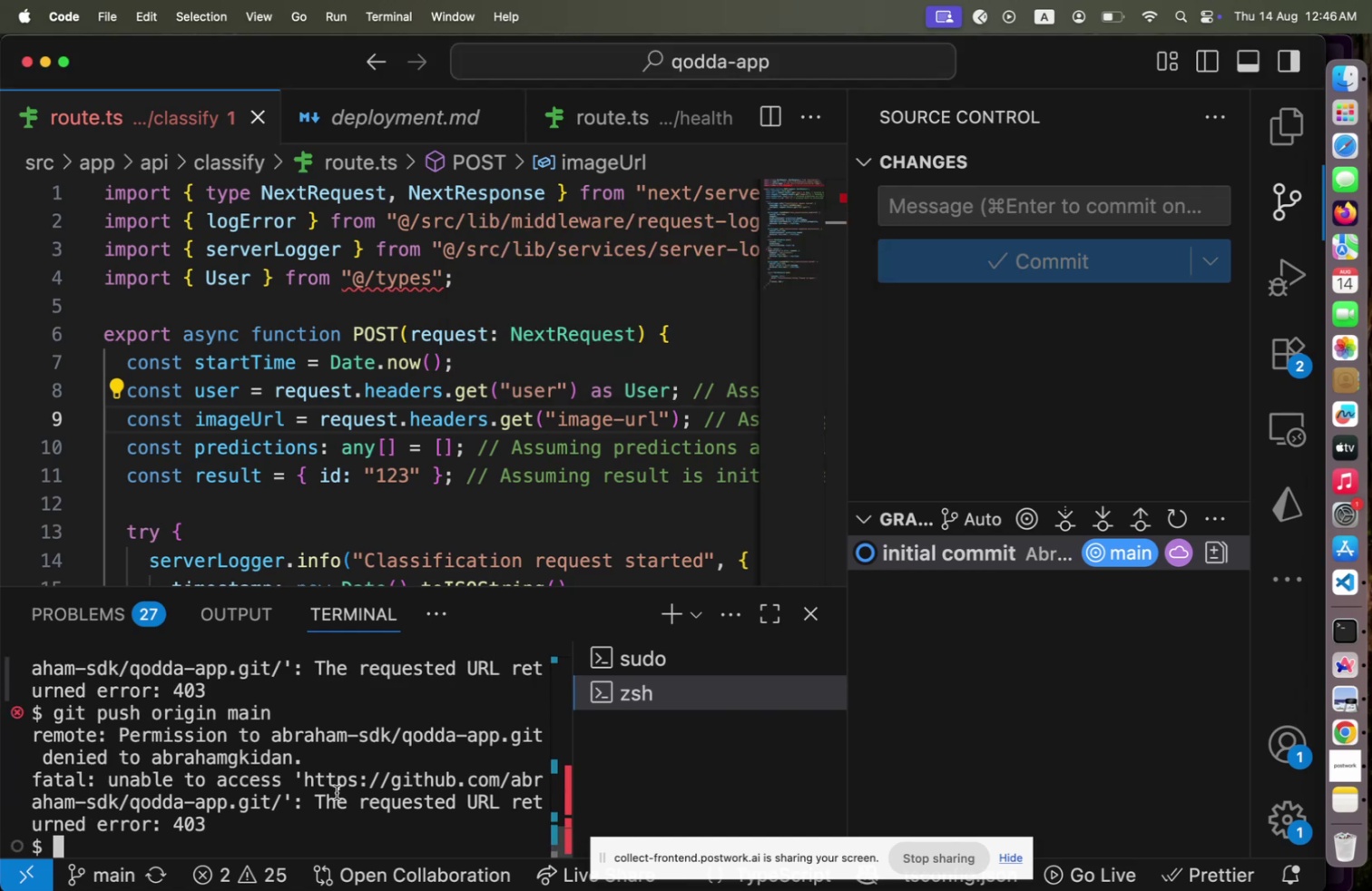 
key(Meta+CommandLeft)
 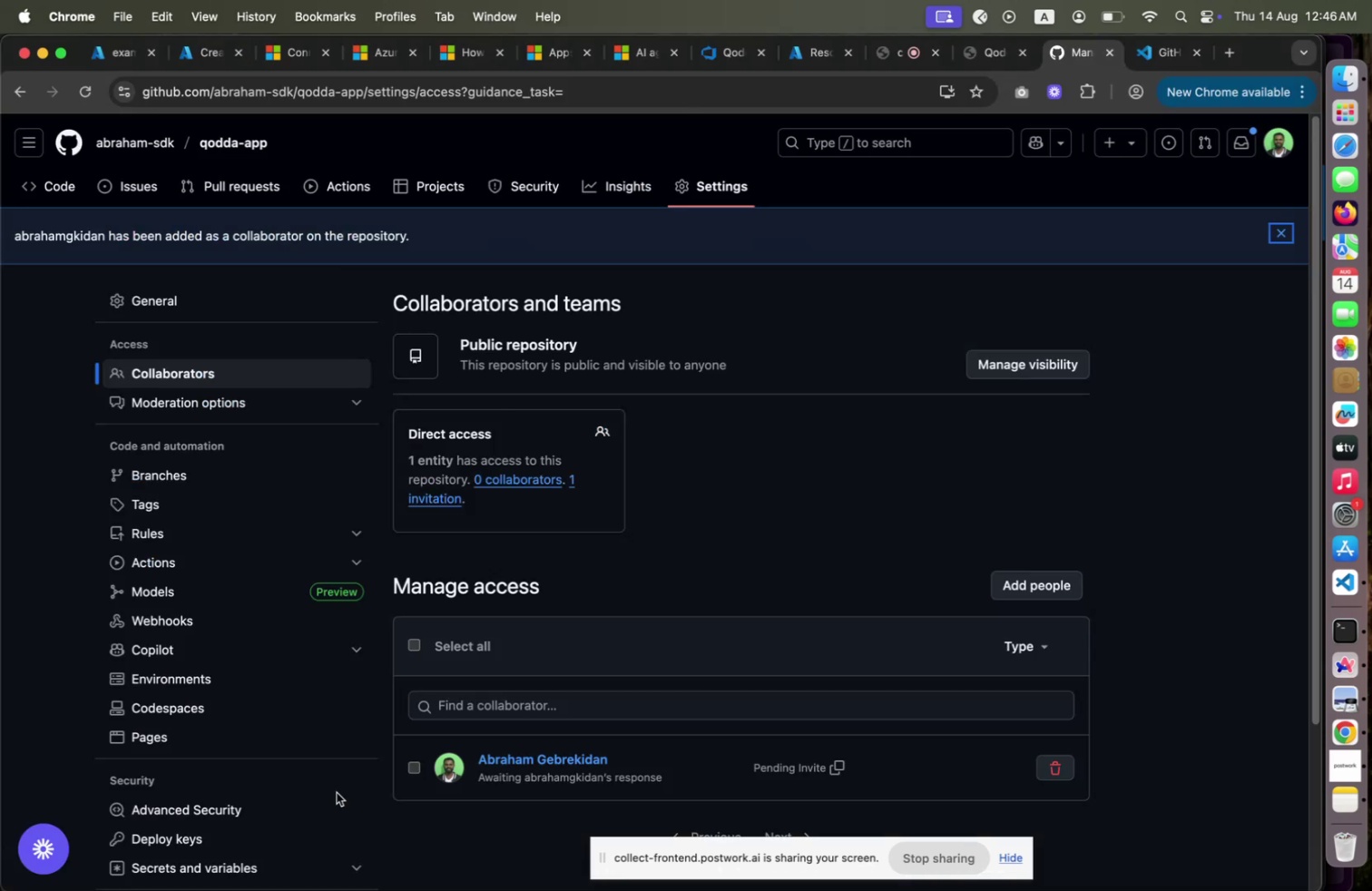 
key(Meta+Tab)
 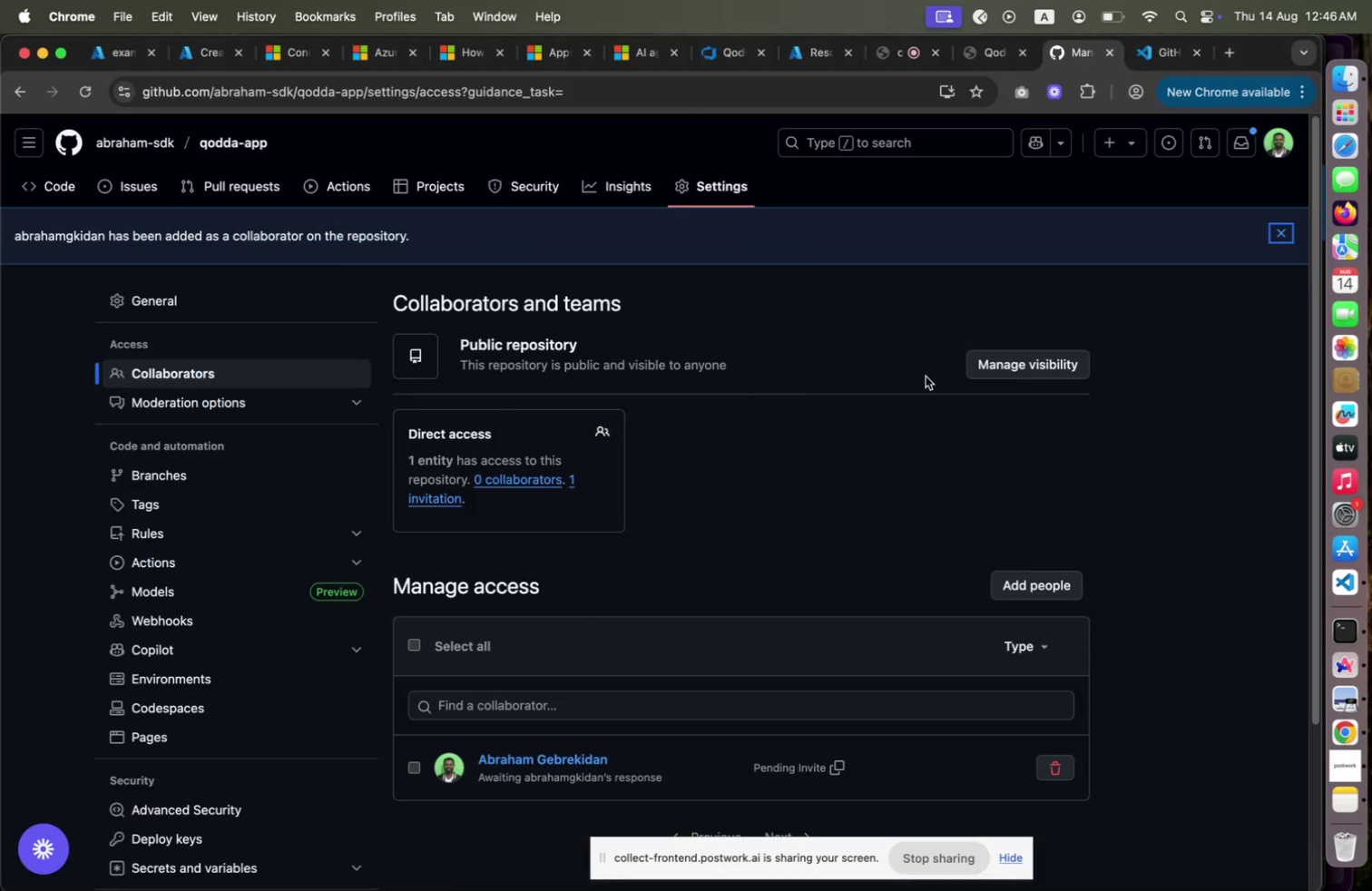 
wait(8.69)
 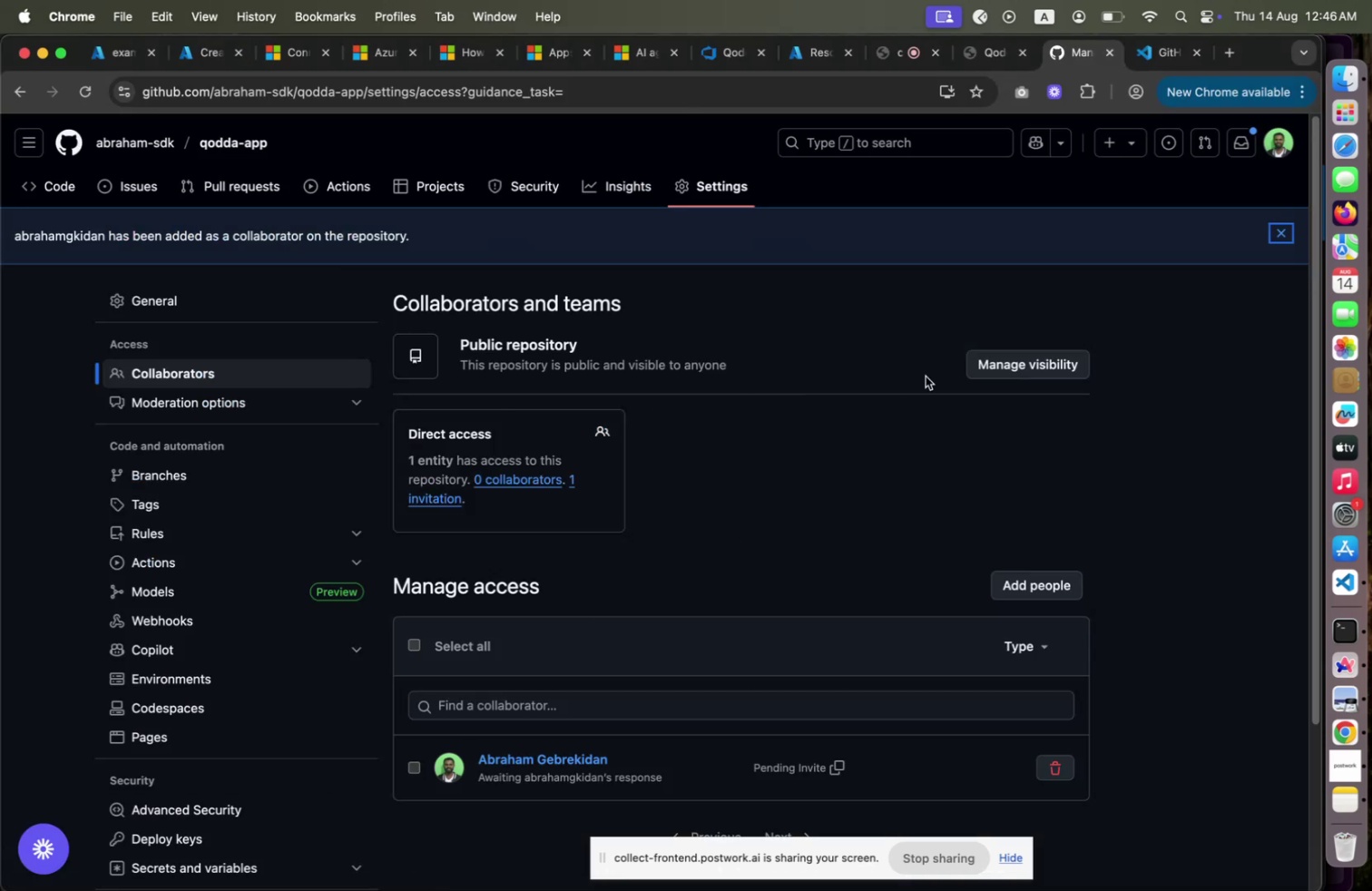 
scroll: coordinate [249, 567], scroll_direction: down, amount: 10.0
 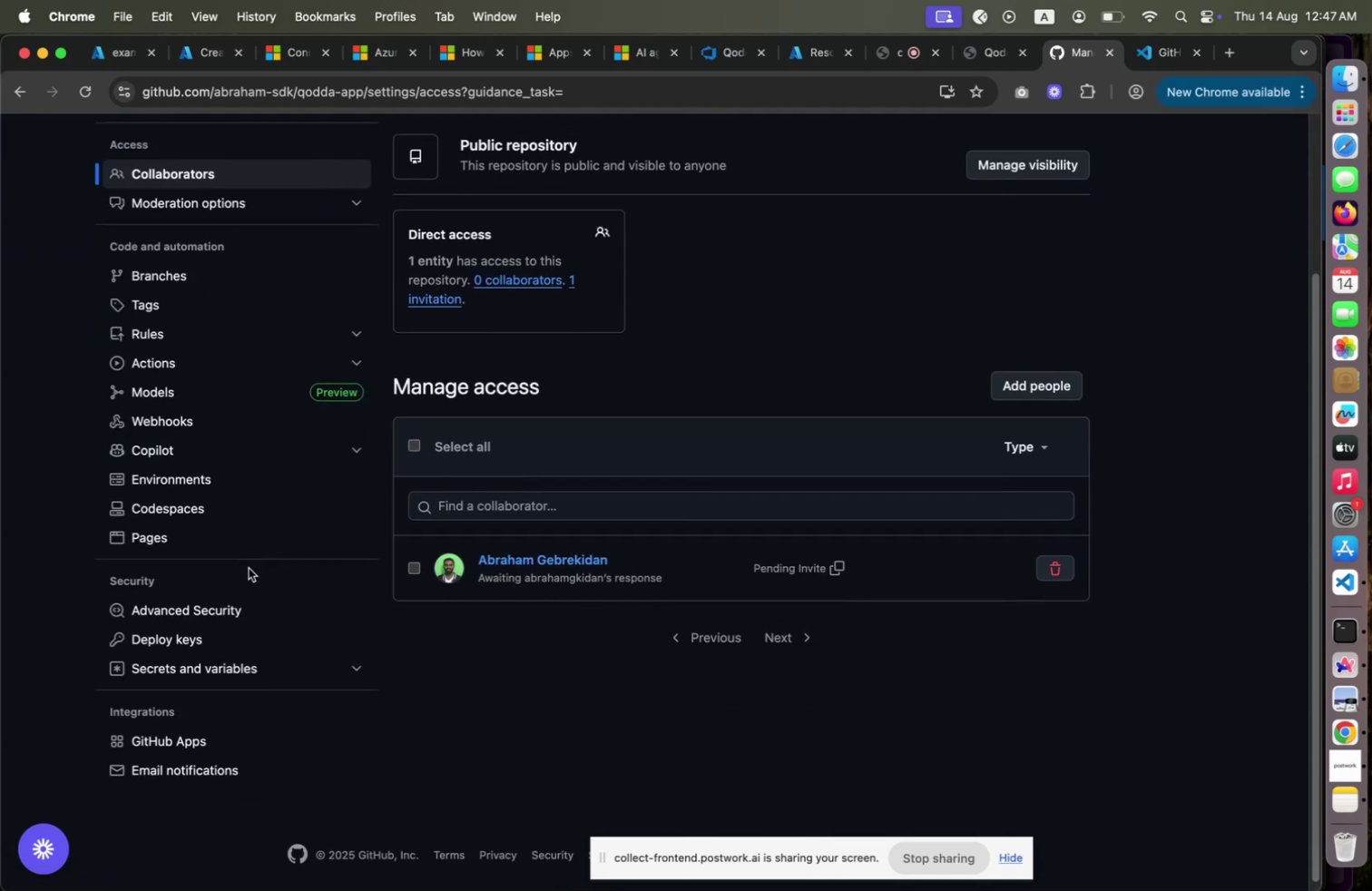 
scroll: coordinate [249, 567], scroll_direction: up, amount: 9.0
 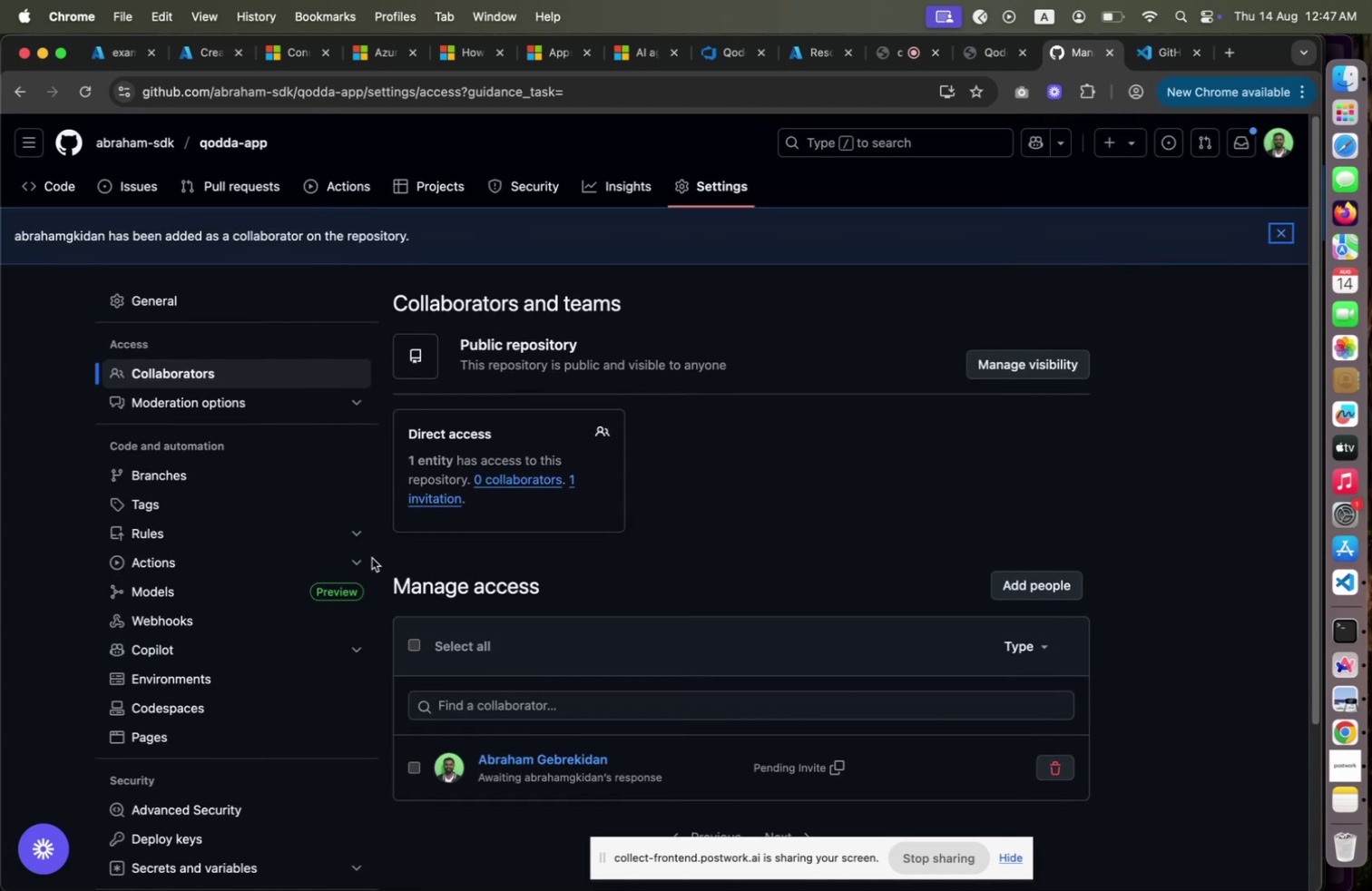 
left_click([358, 560])
 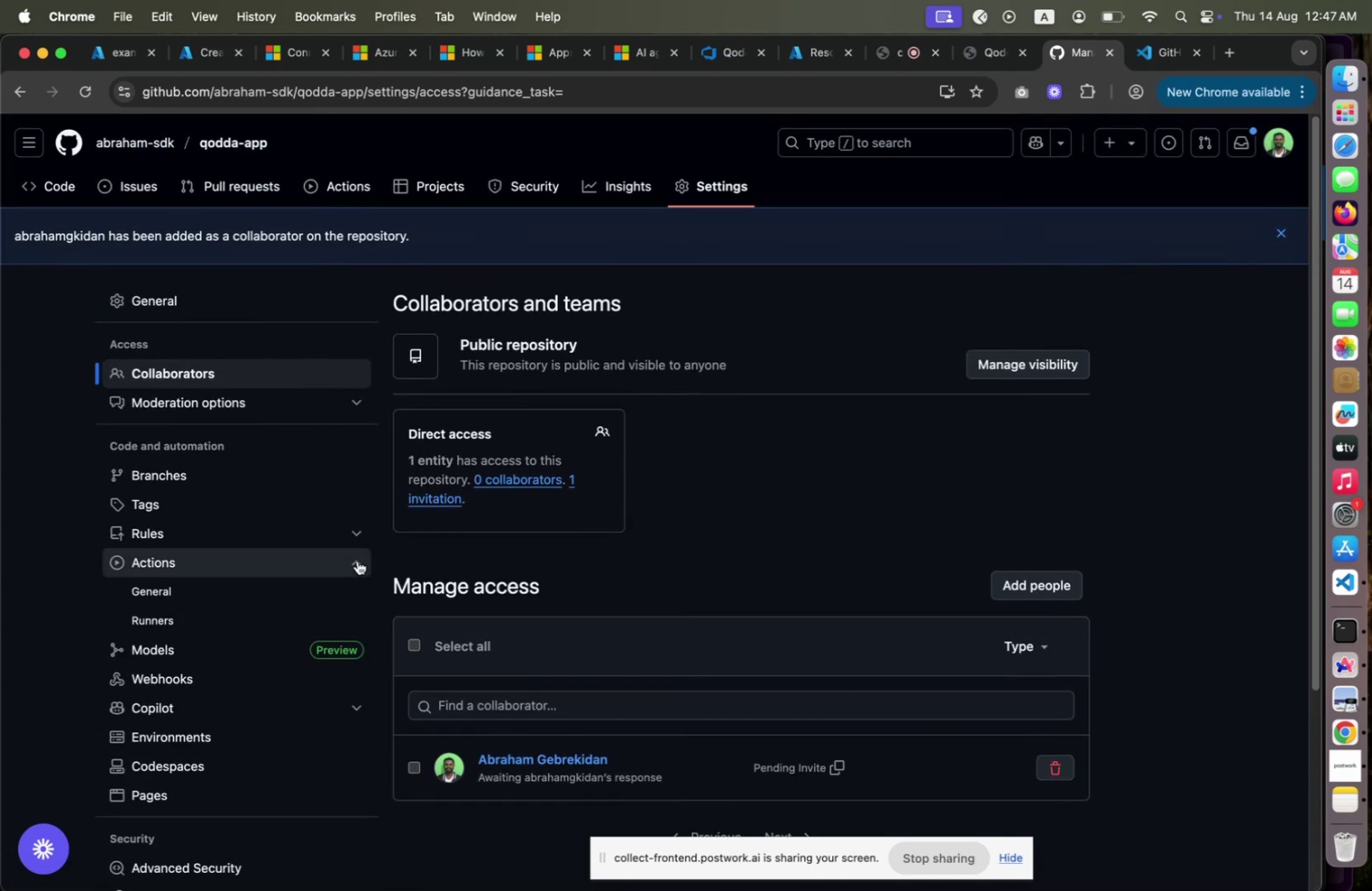 
left_click([358, 560])
 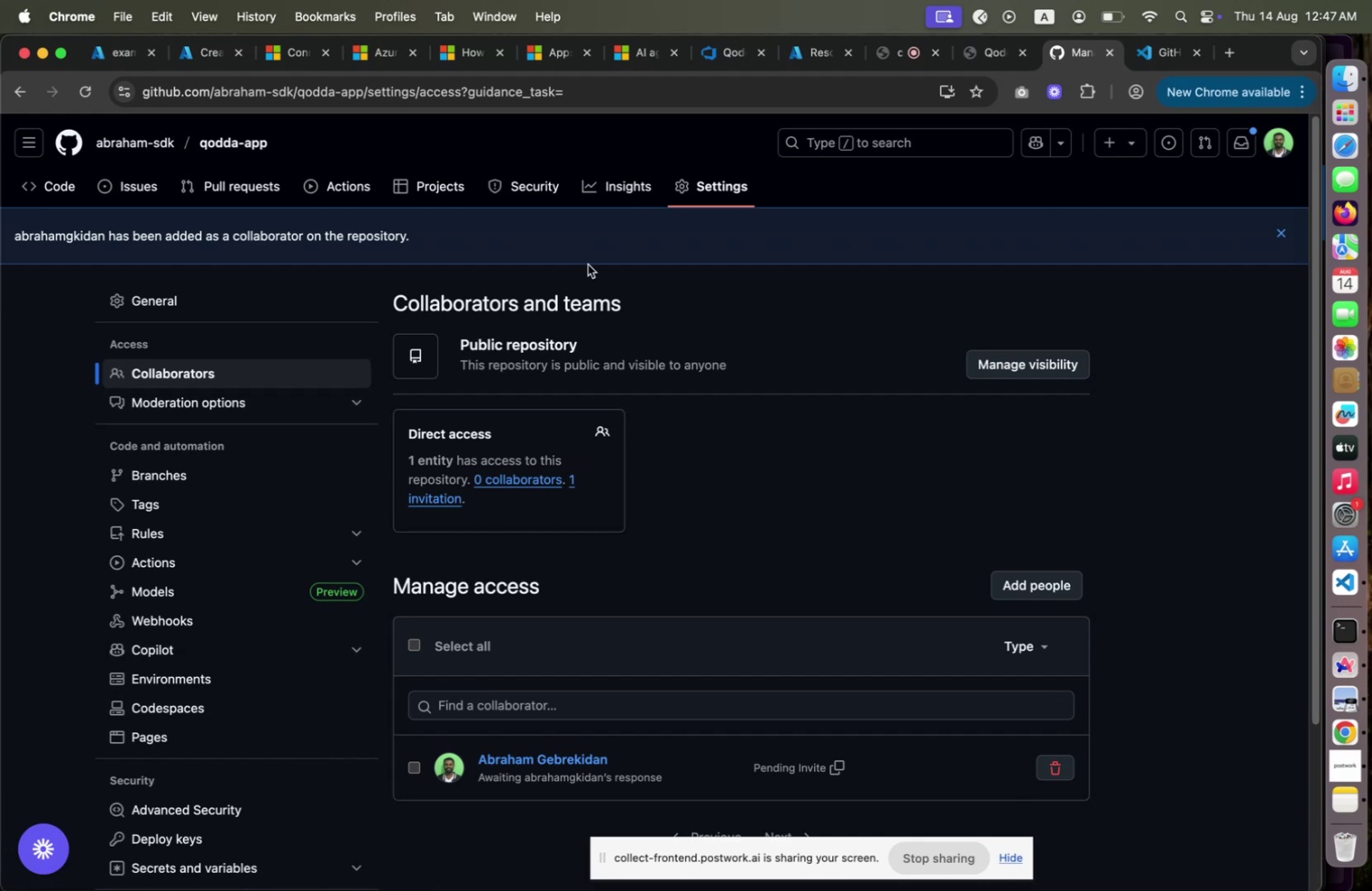 
wait(9.43)
 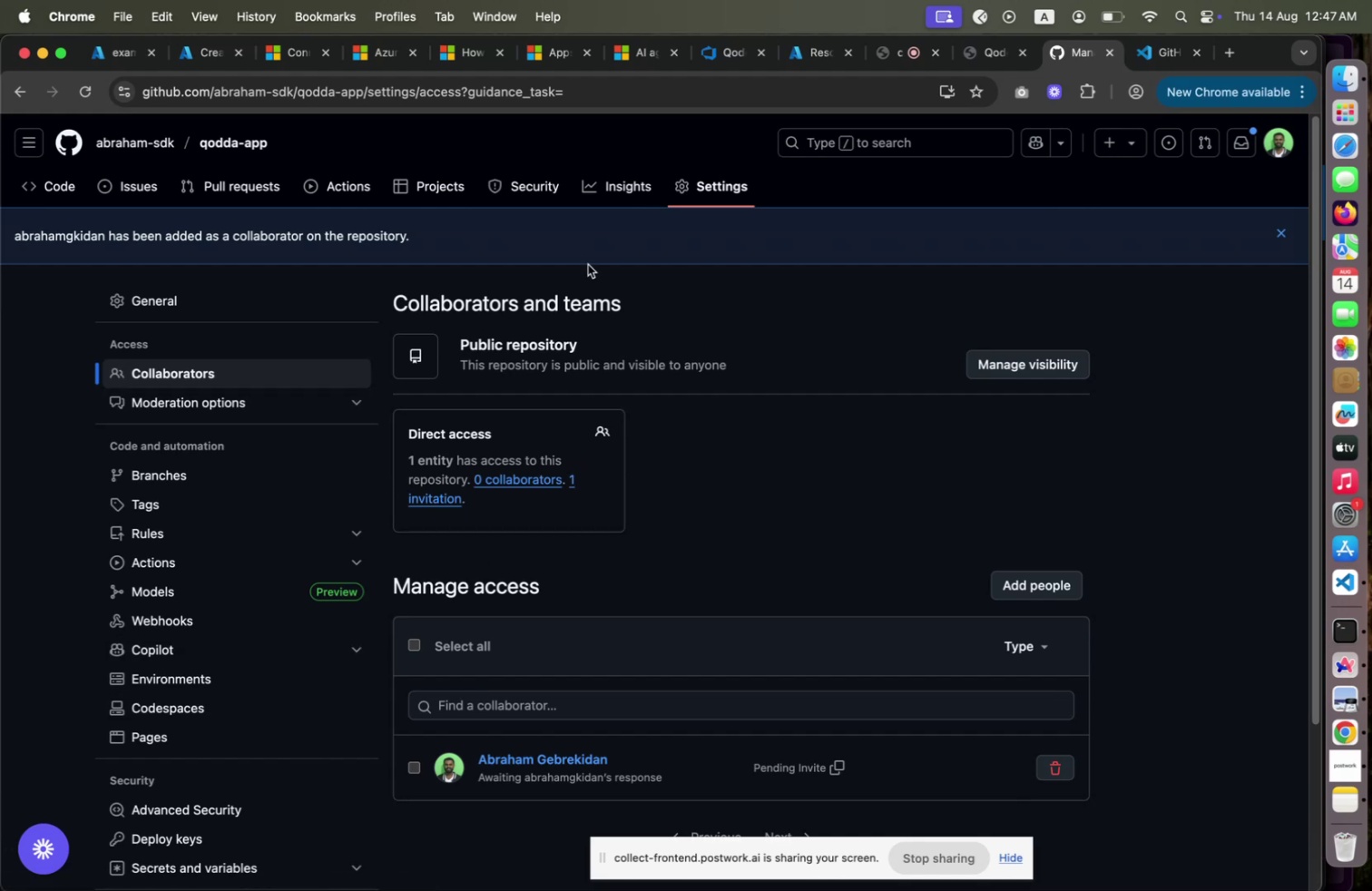 
left_click([529, 102])
 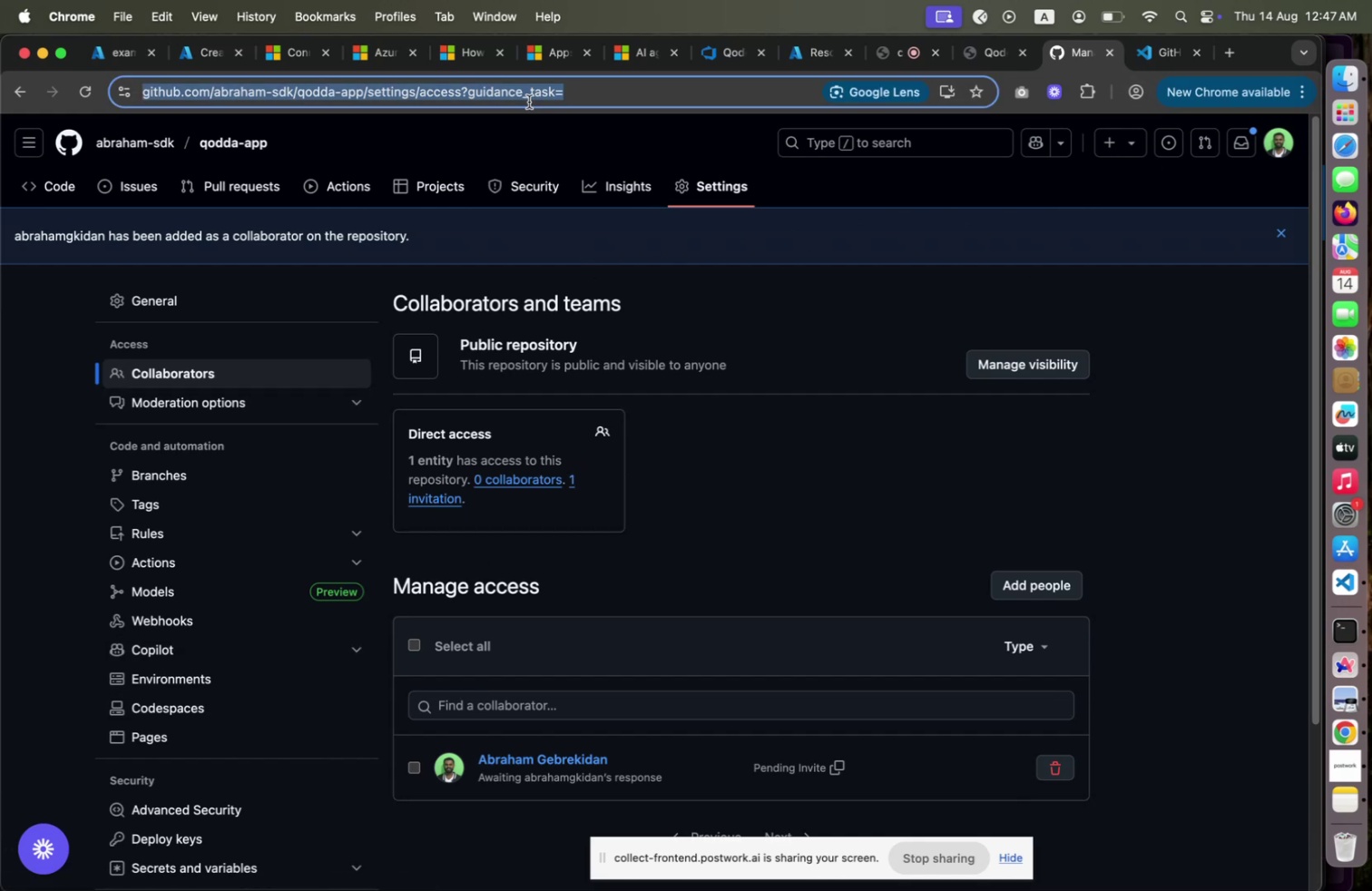 
key(Enter)
 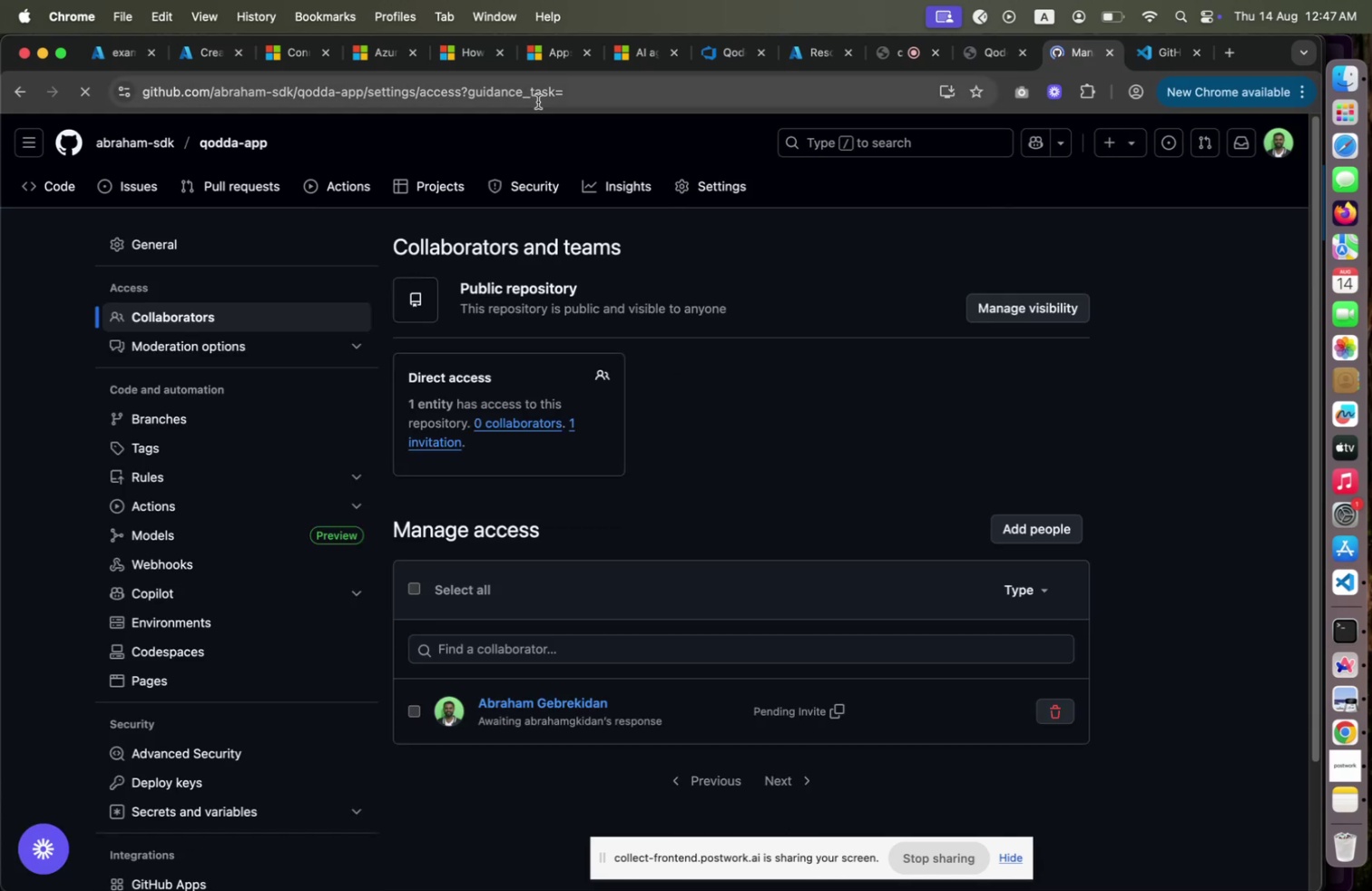 
left_click([457, 100])
 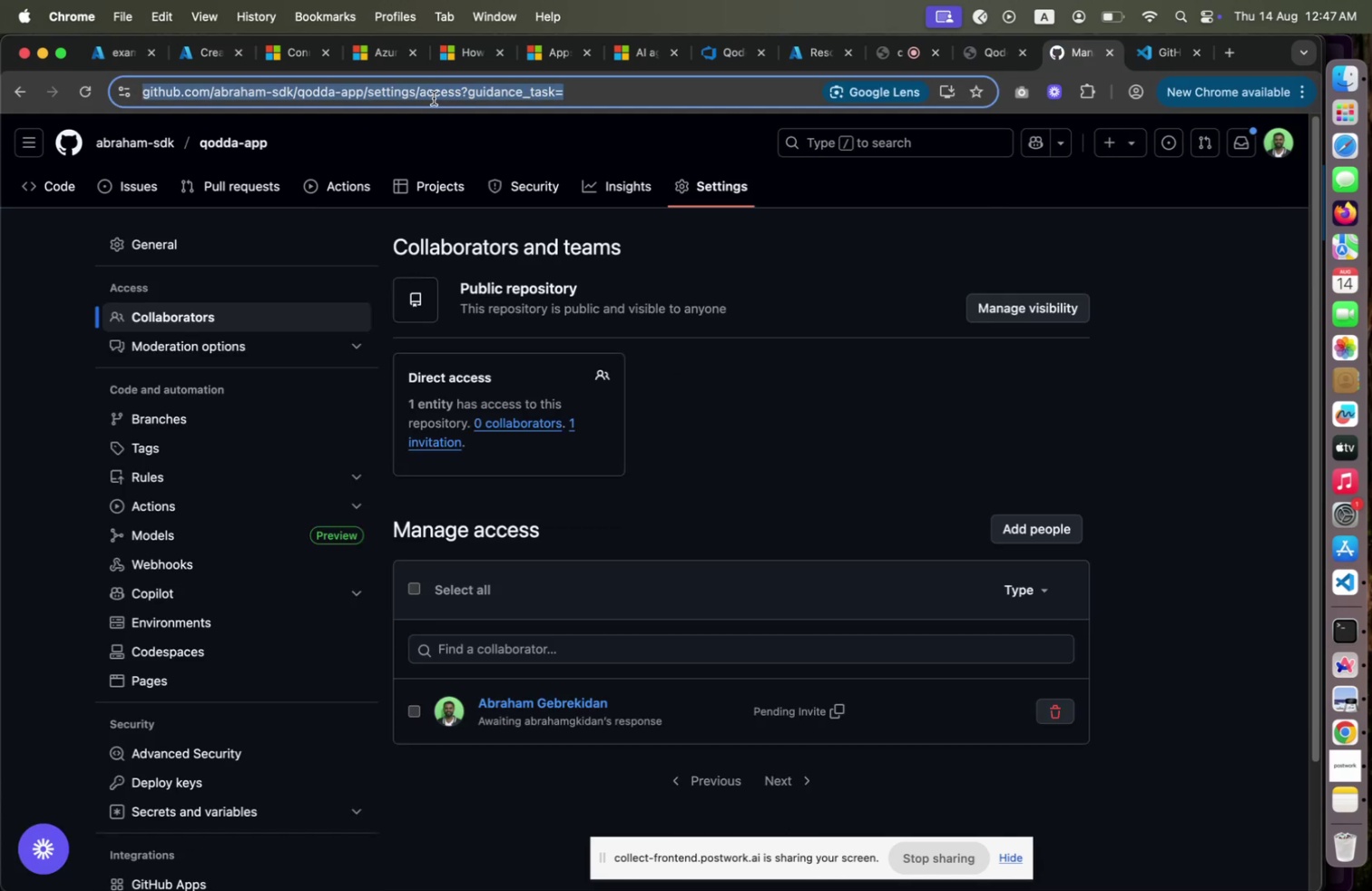 
left_click([434, 98])
 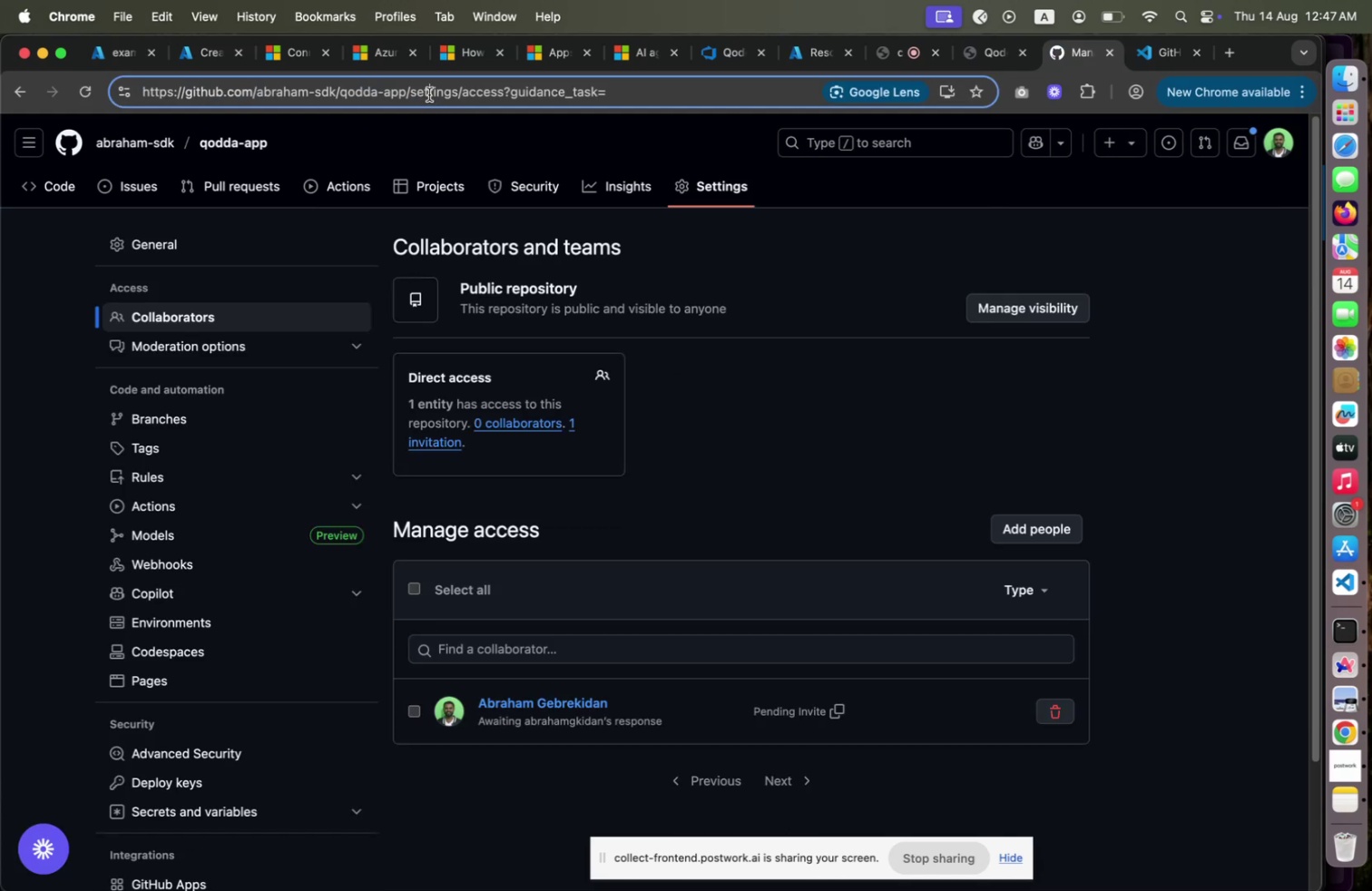 
left_click([429, 94])
 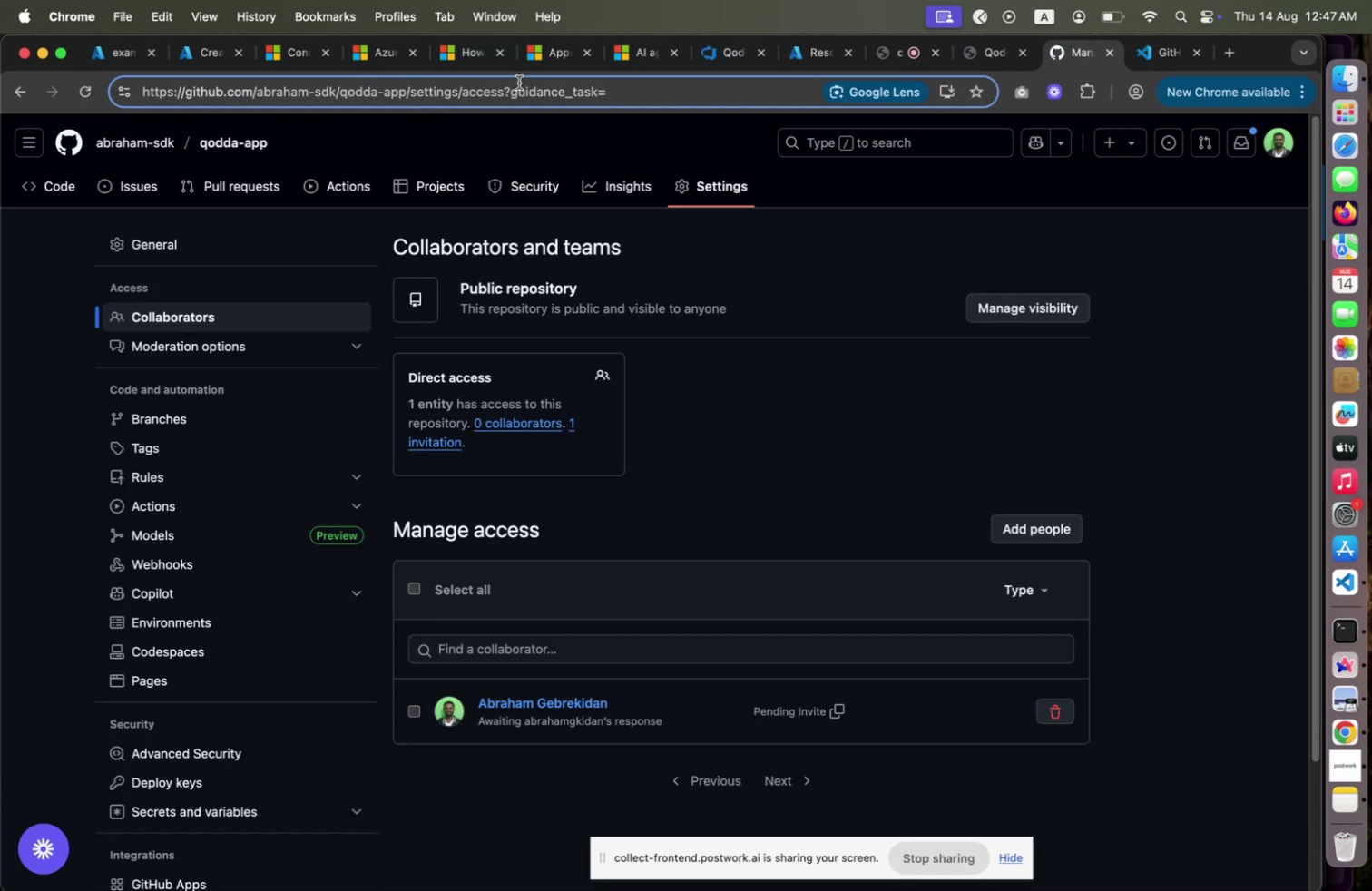 
key(ArrowLeft)
 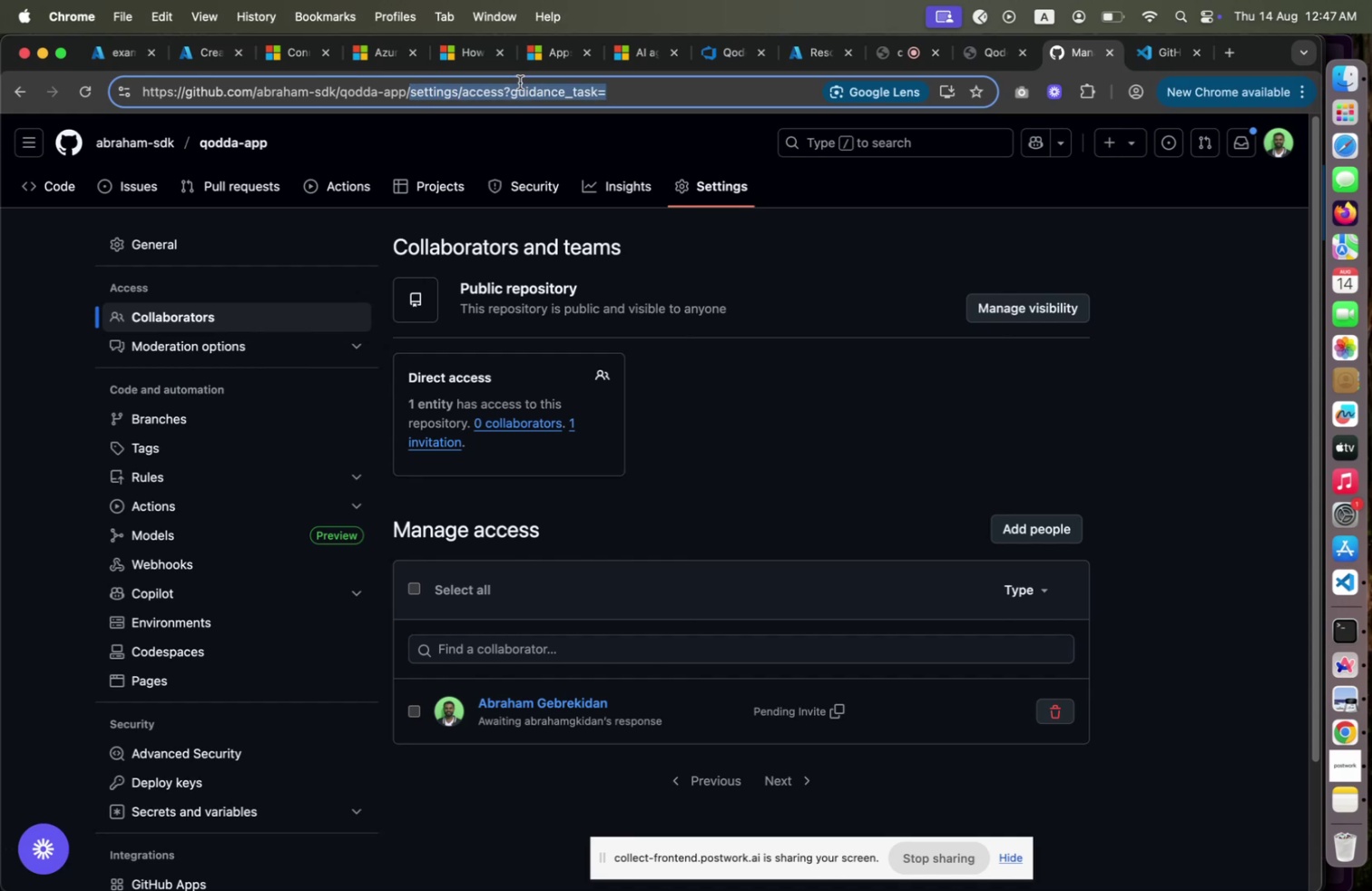 
key(Shift+End)
 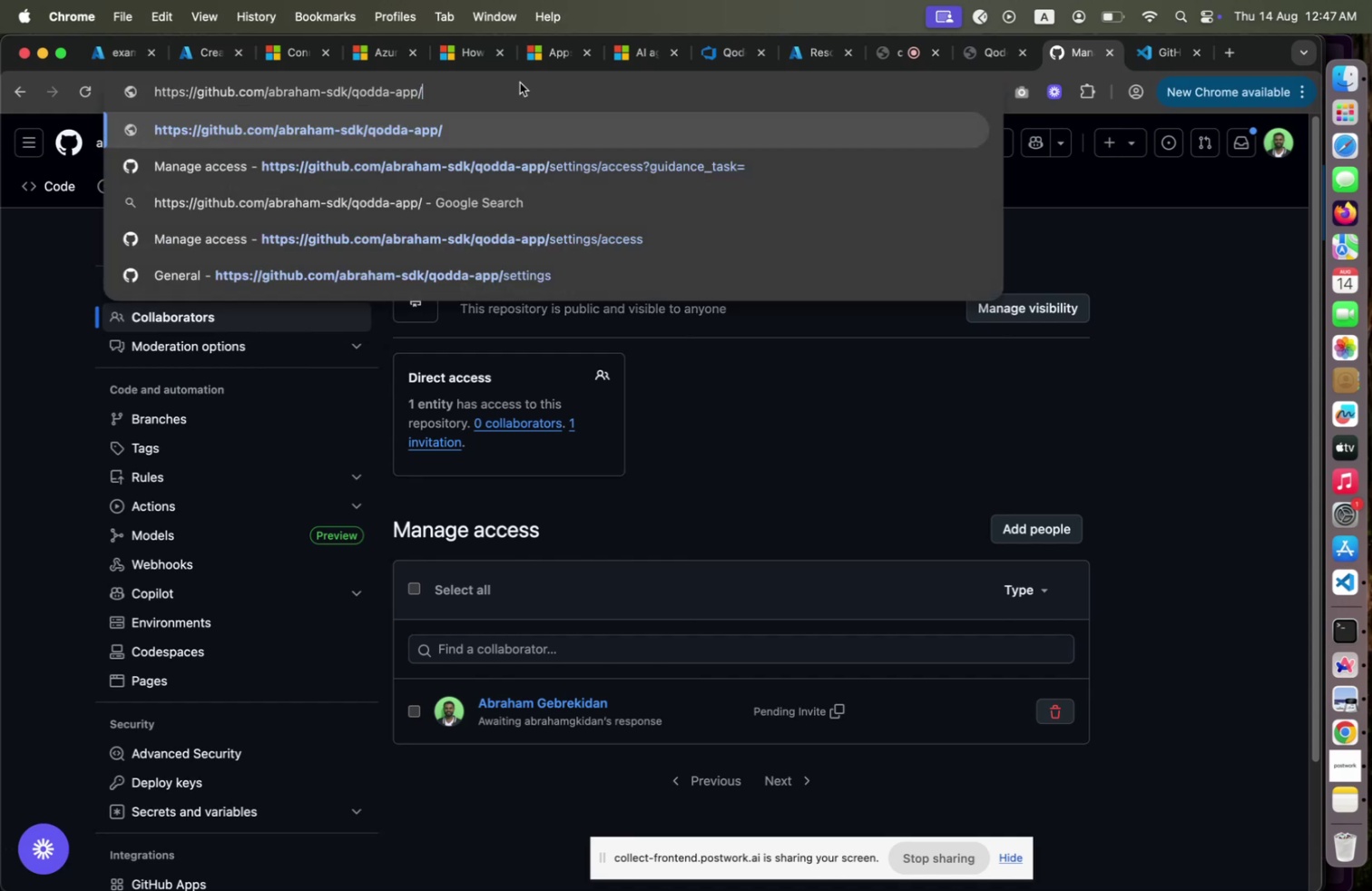 
key(Backspace)
 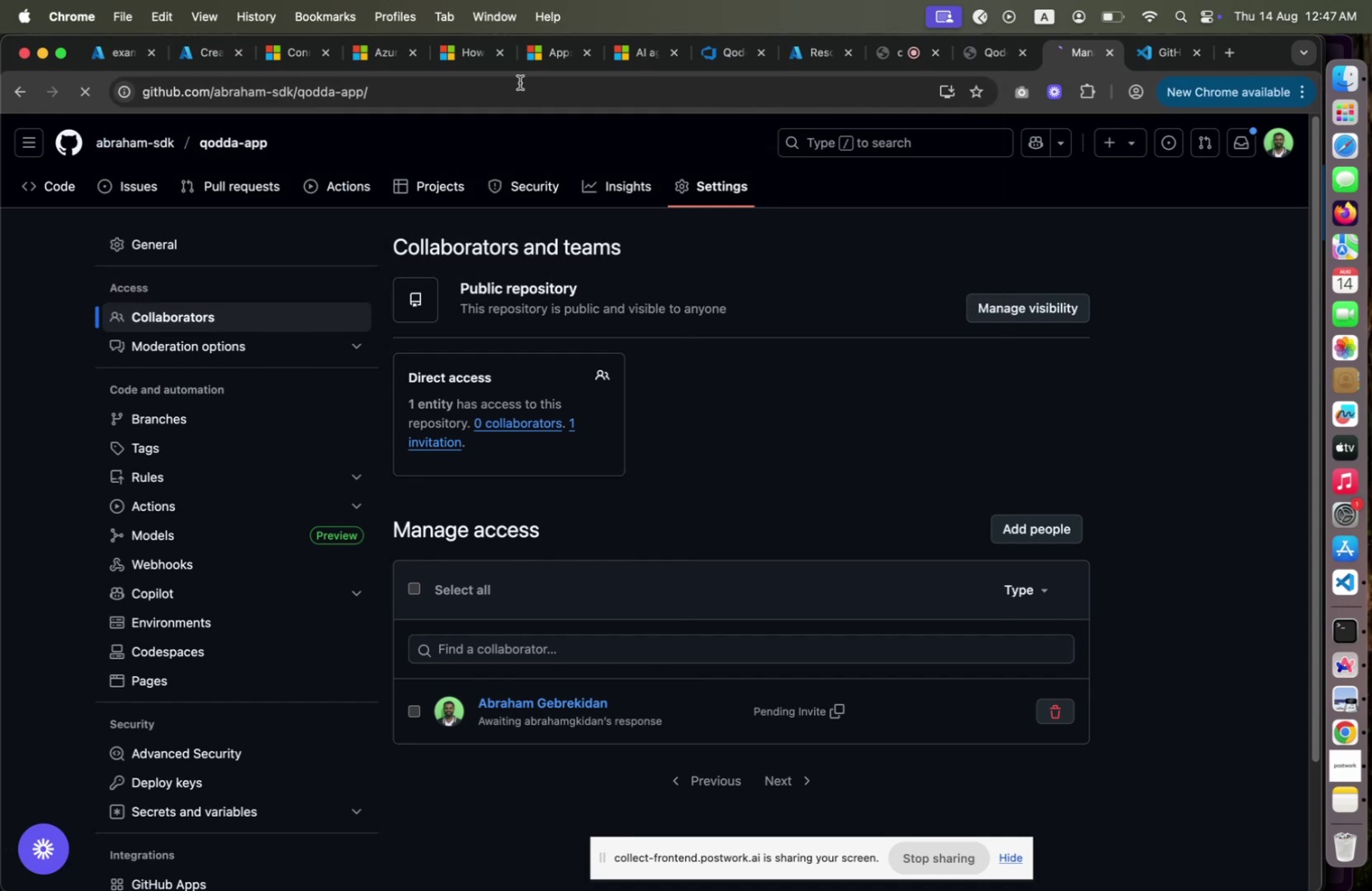 
key(Enter)
 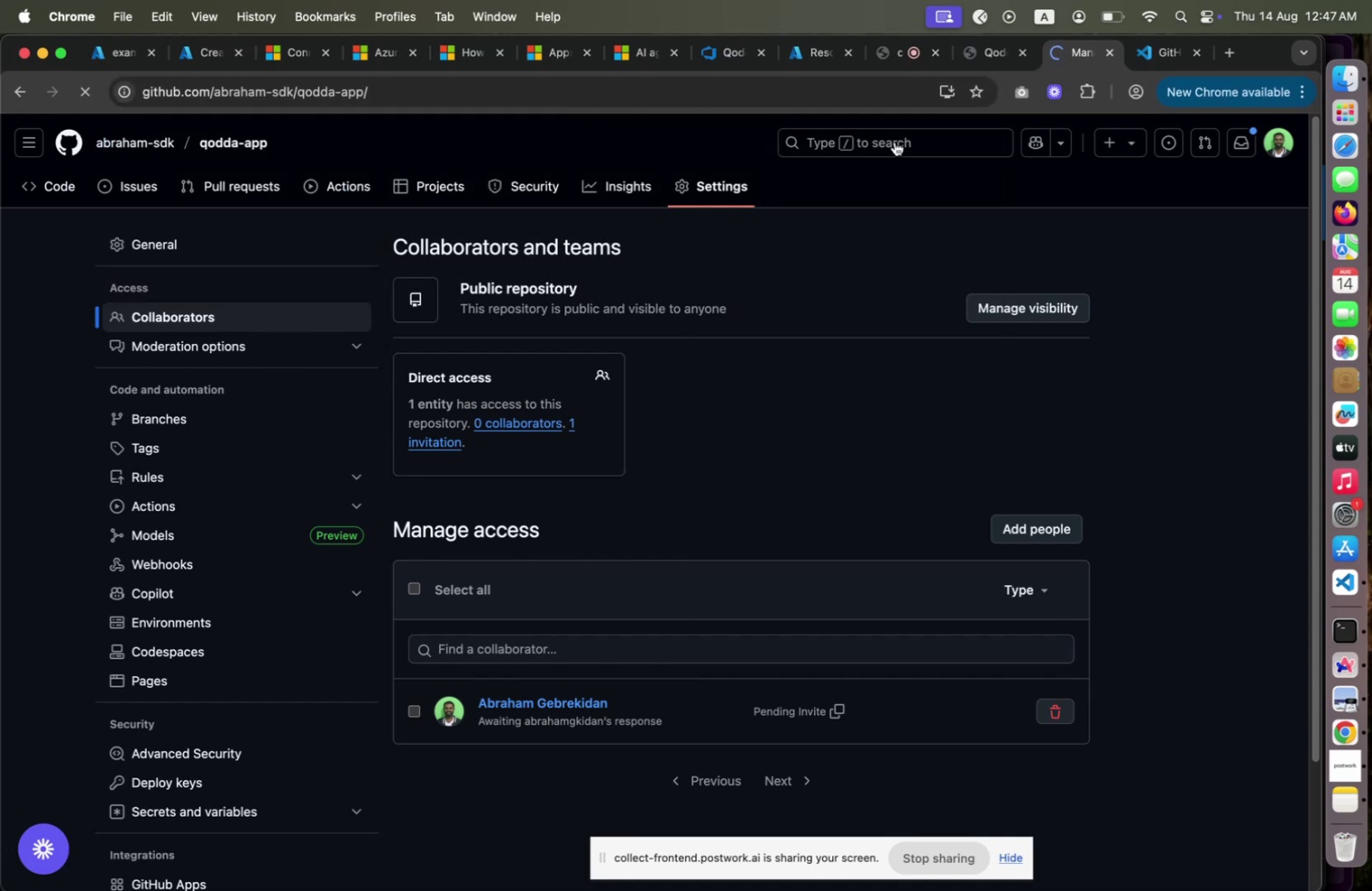 
left_click([988, 56])
 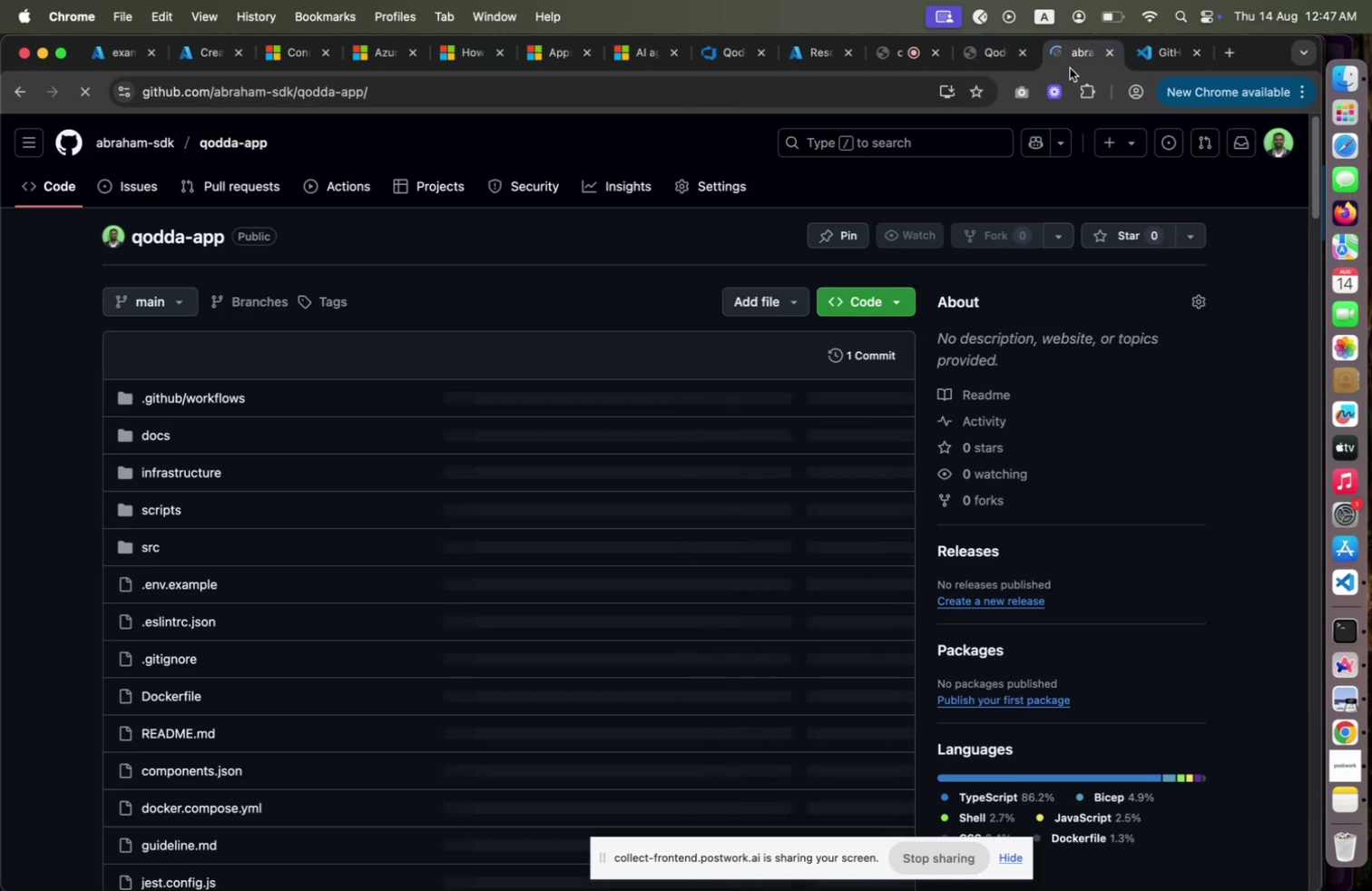 
left_click([1070, 68])
 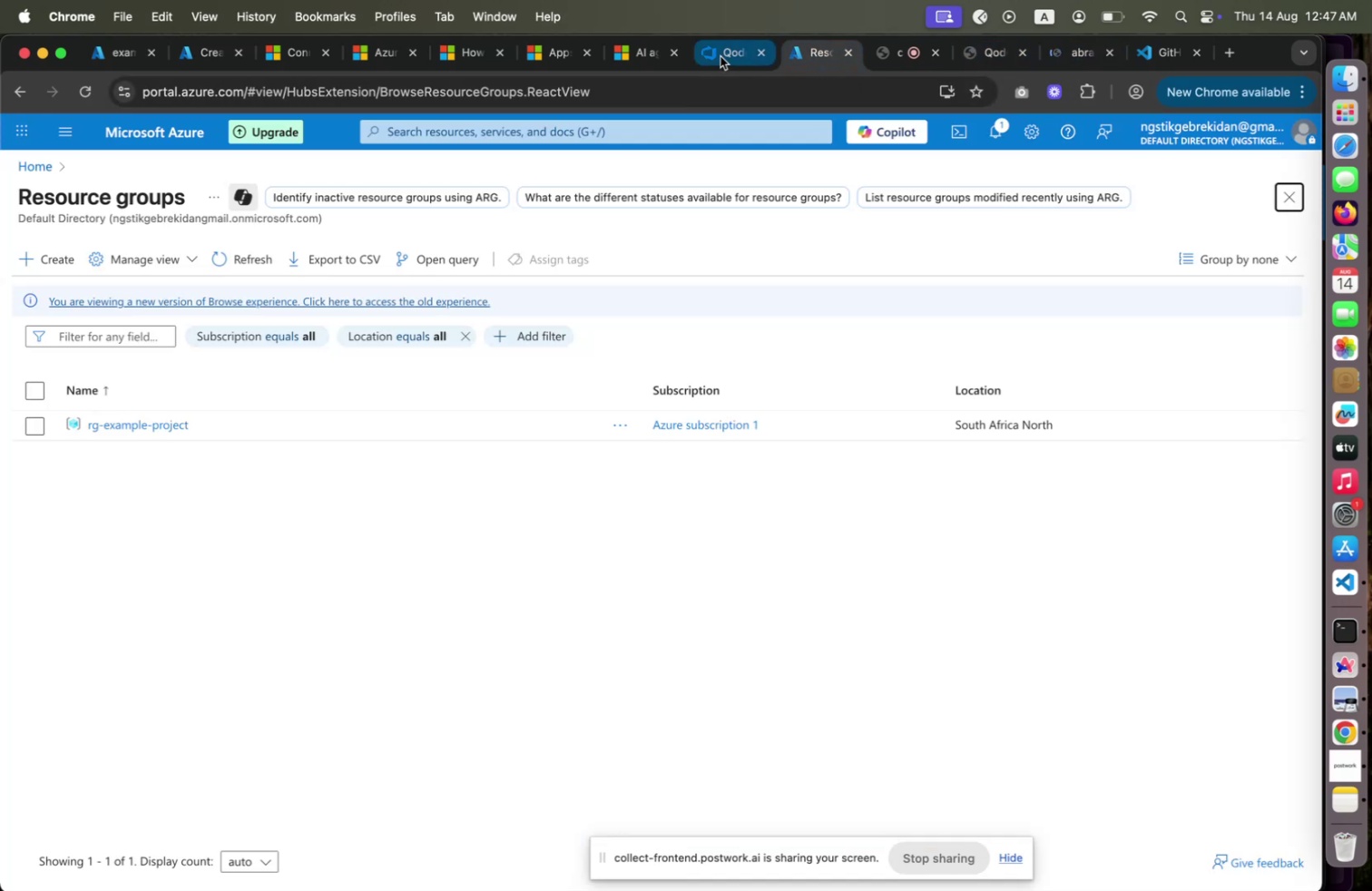 
double_click([720, 56])
 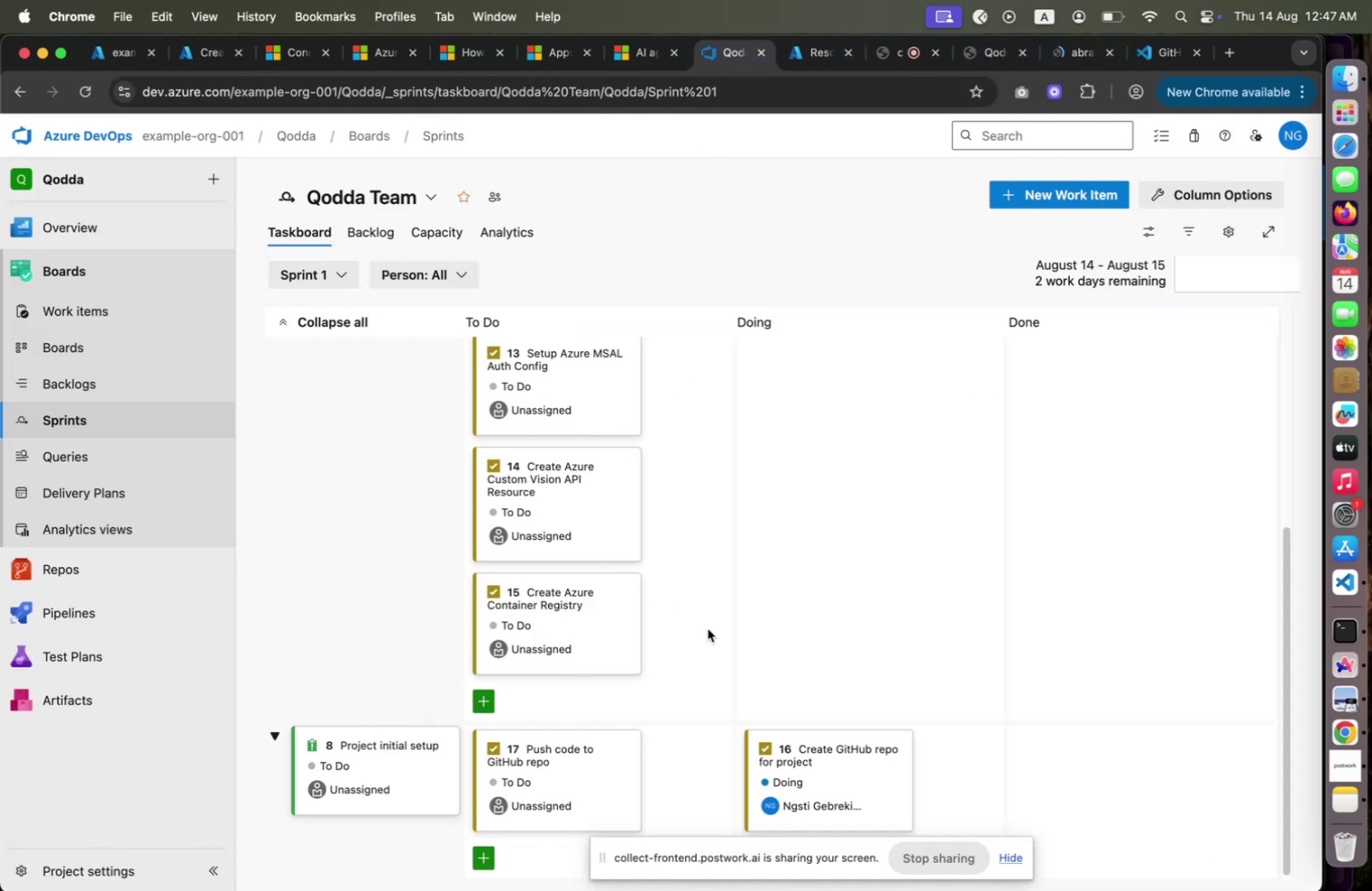 
scroll: coordinate [715, 629], scroll_direction: down, amount: 2.0
 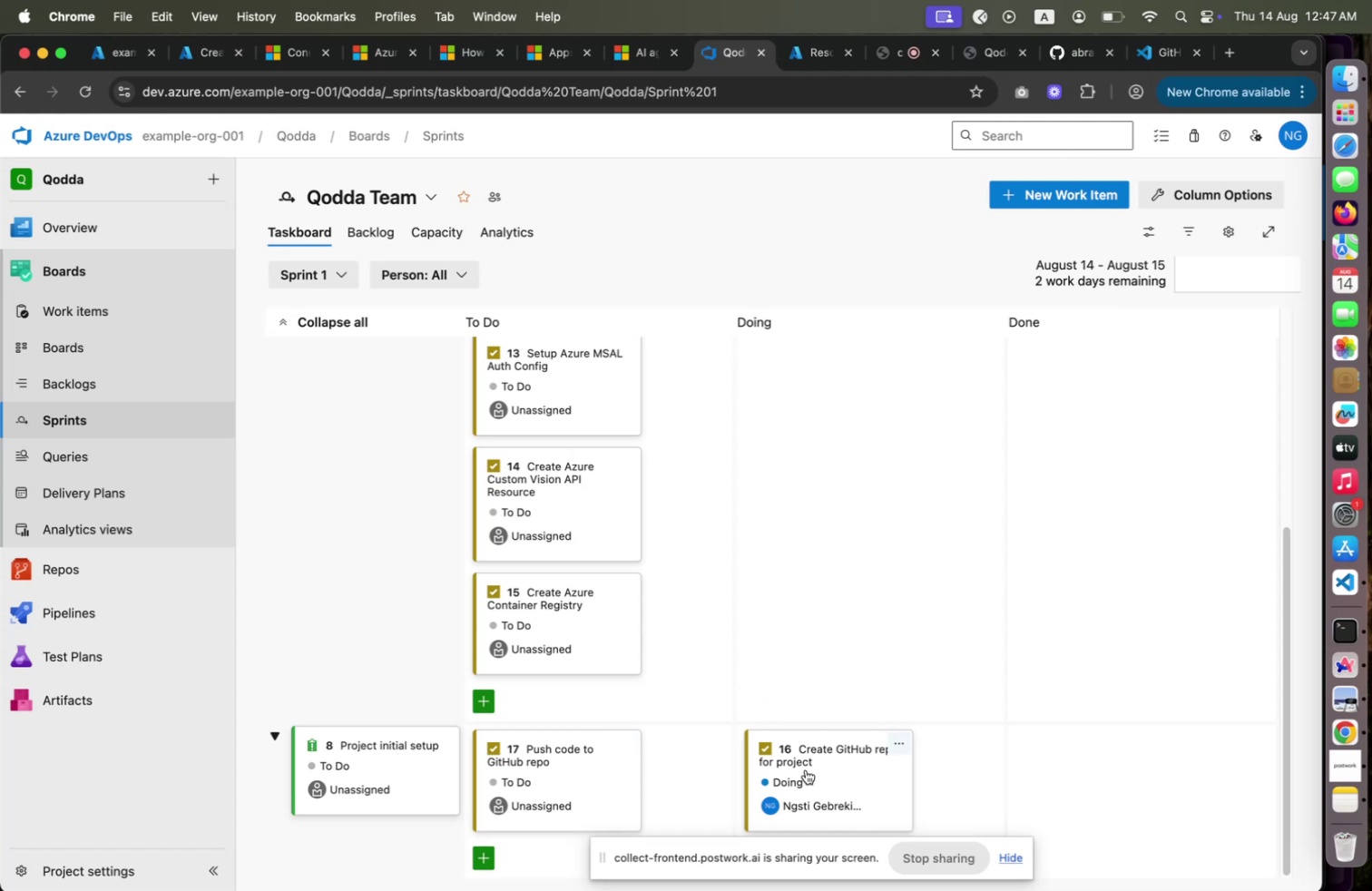 
left_click([826, 752])
 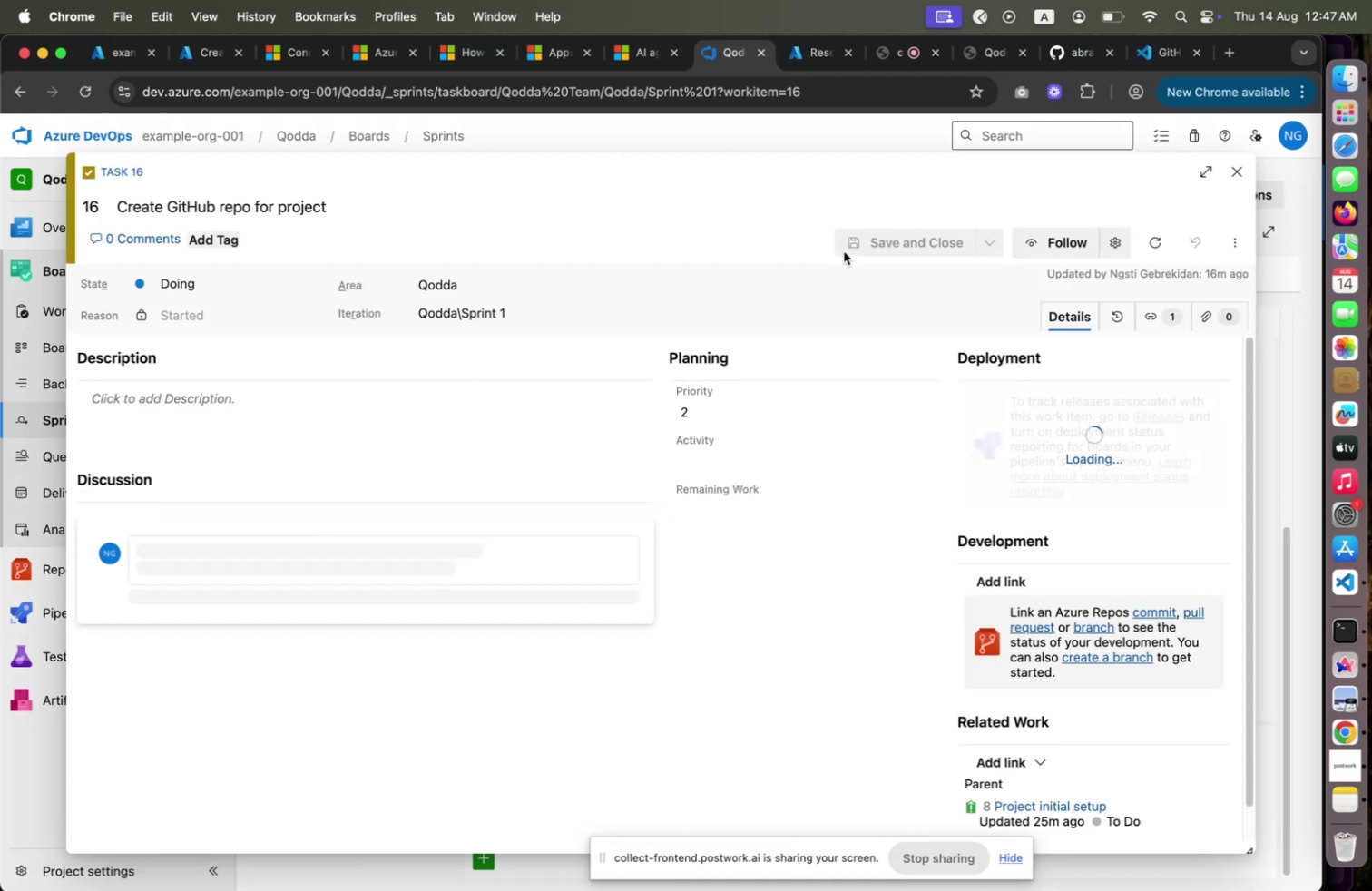 
left_click([221, 425])
 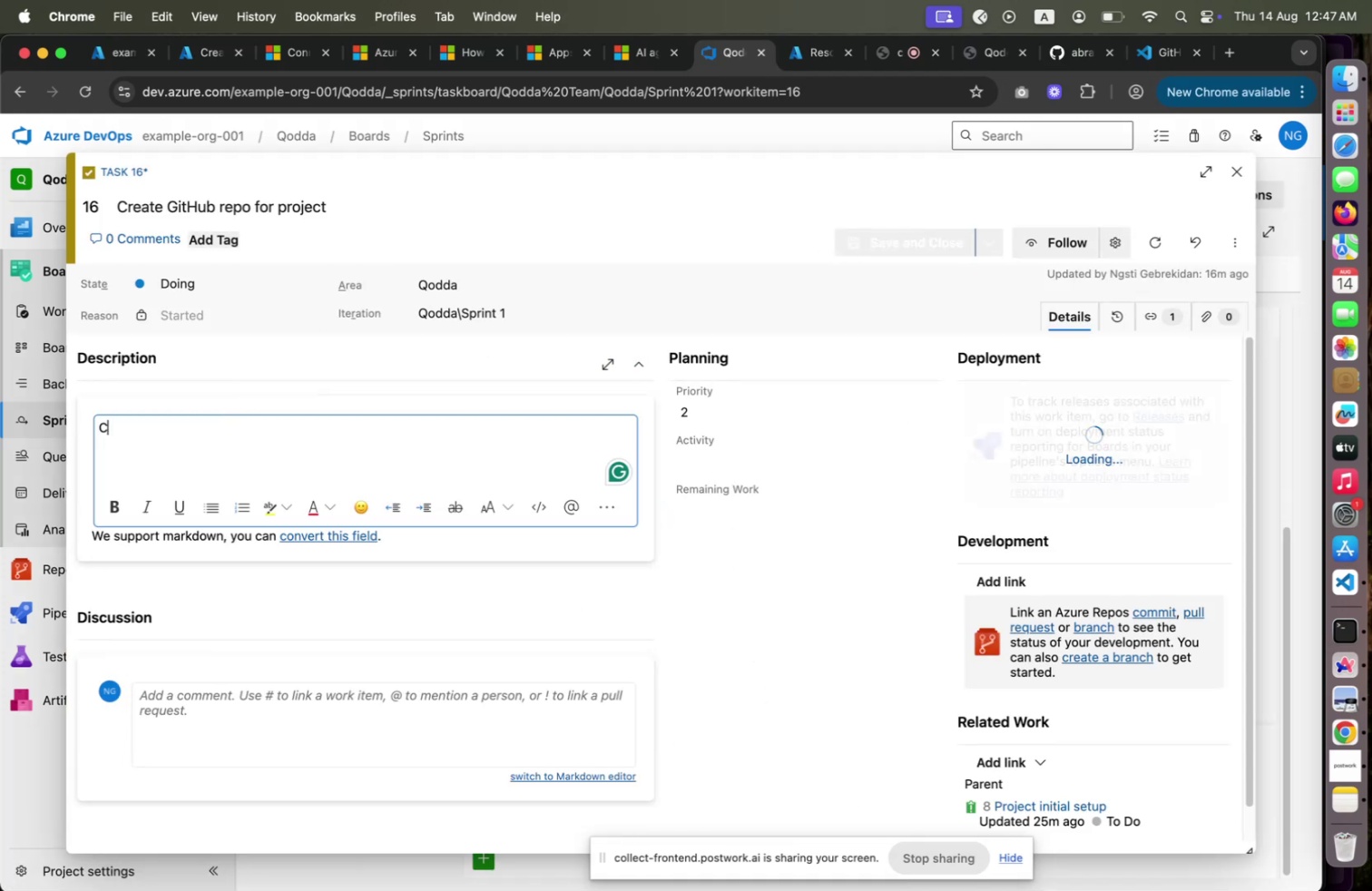 
type(Create  )
key(Backspace)
key(Backspace)
type( a GitHub repo for por)
key(Backspace)
key(Backspace)
type(roject.)
 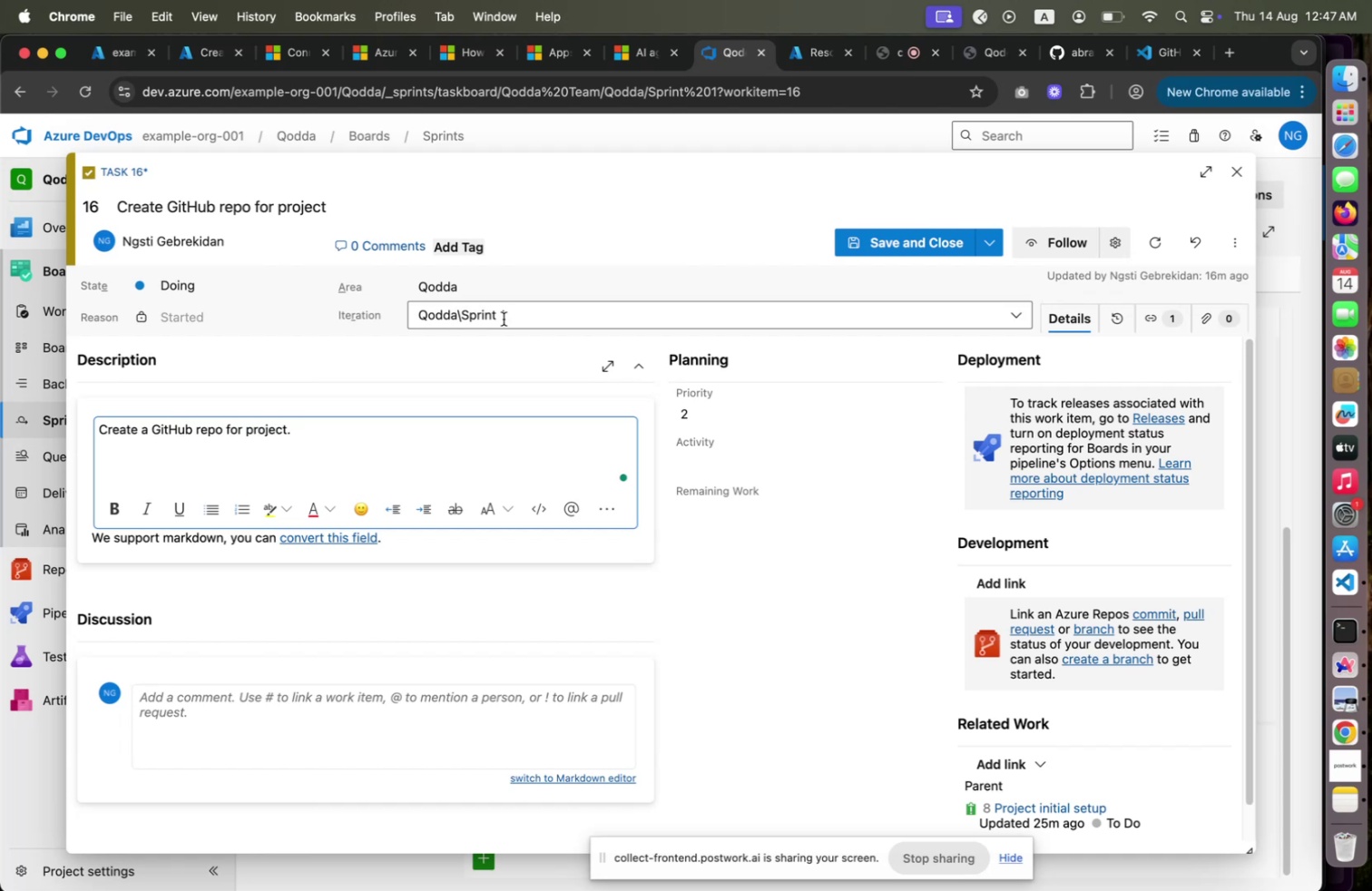 
left_click([216, 368])
 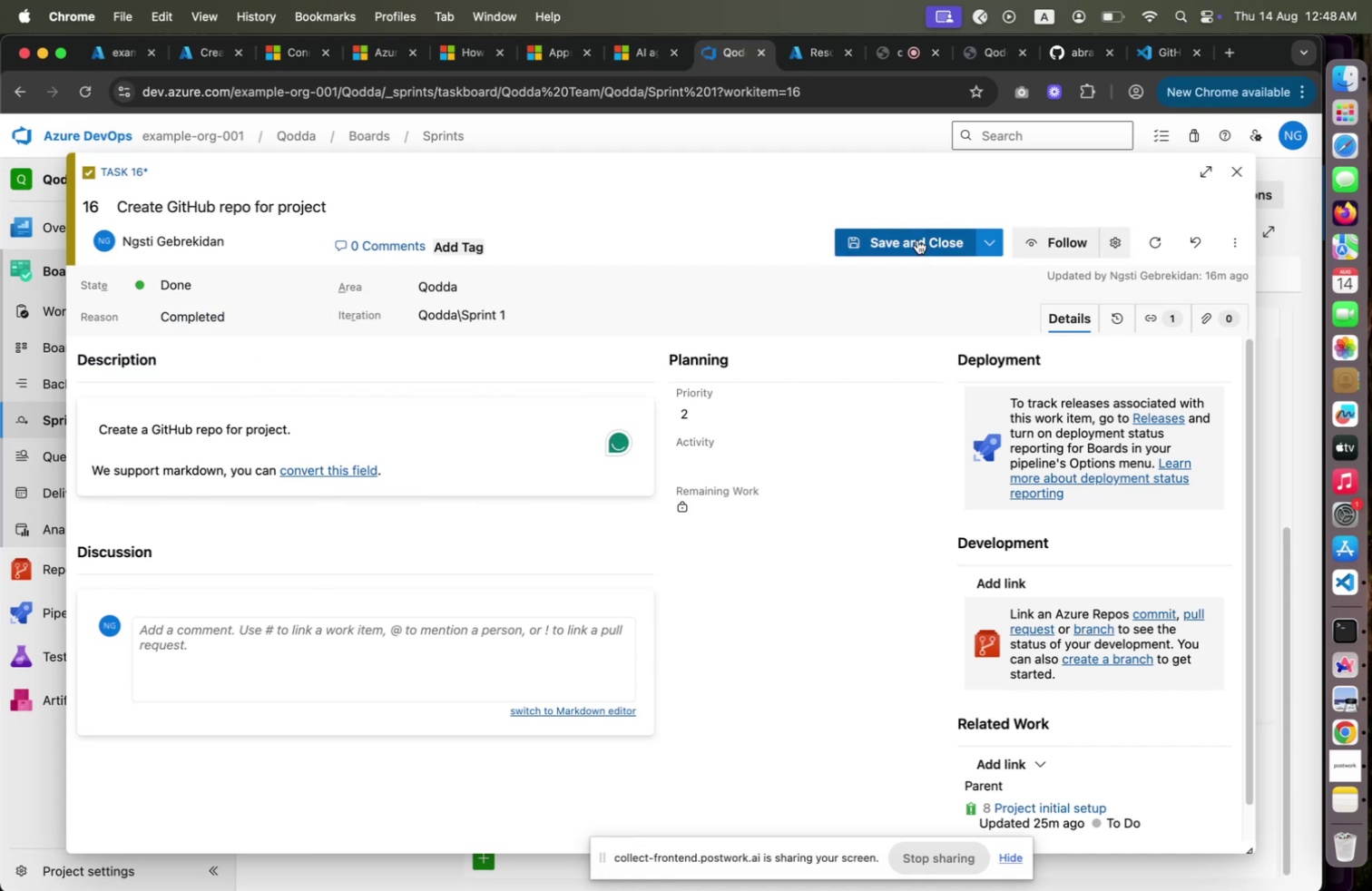 
left_click([917, 240])
 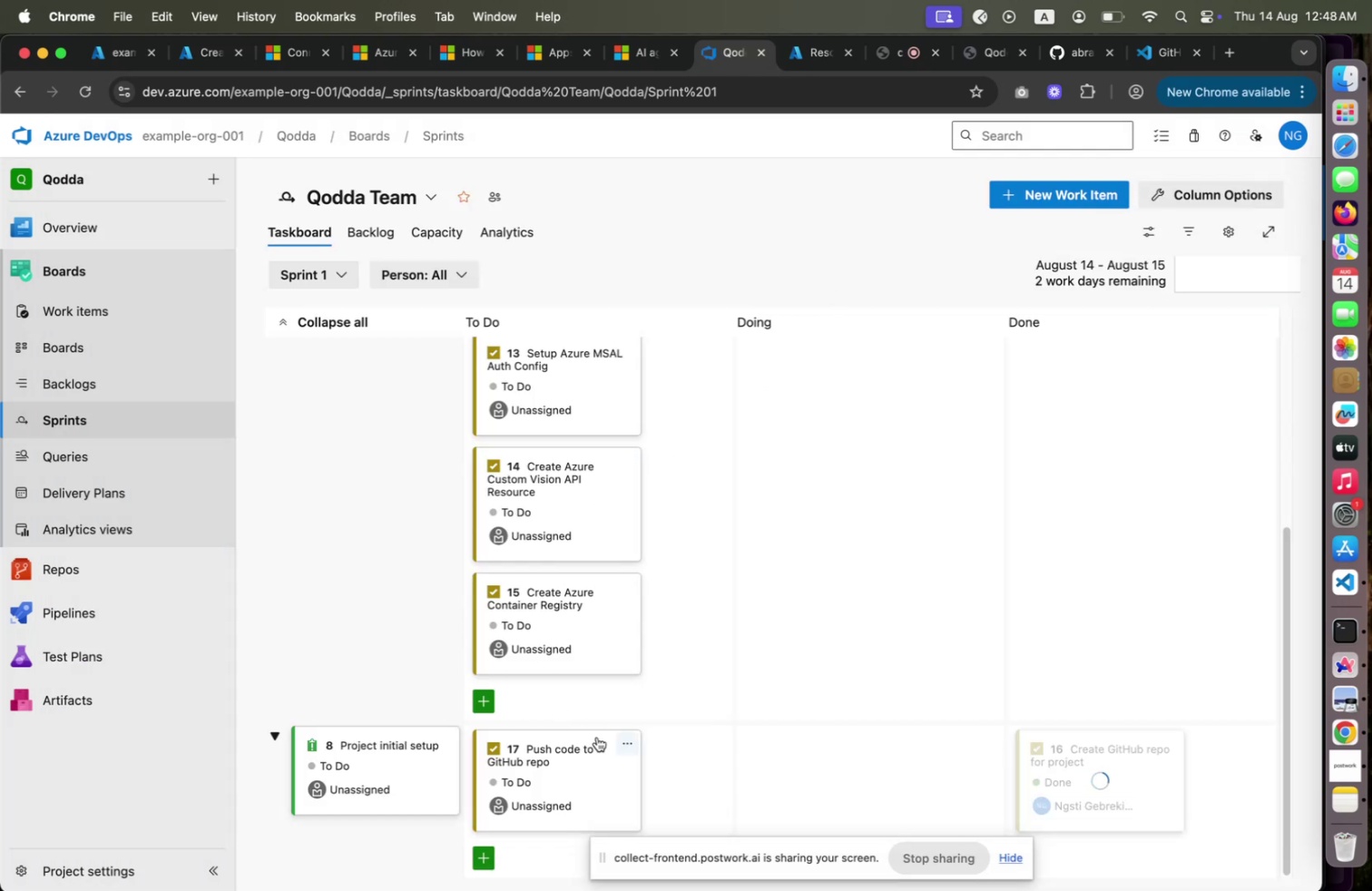 
wait(6.49)
 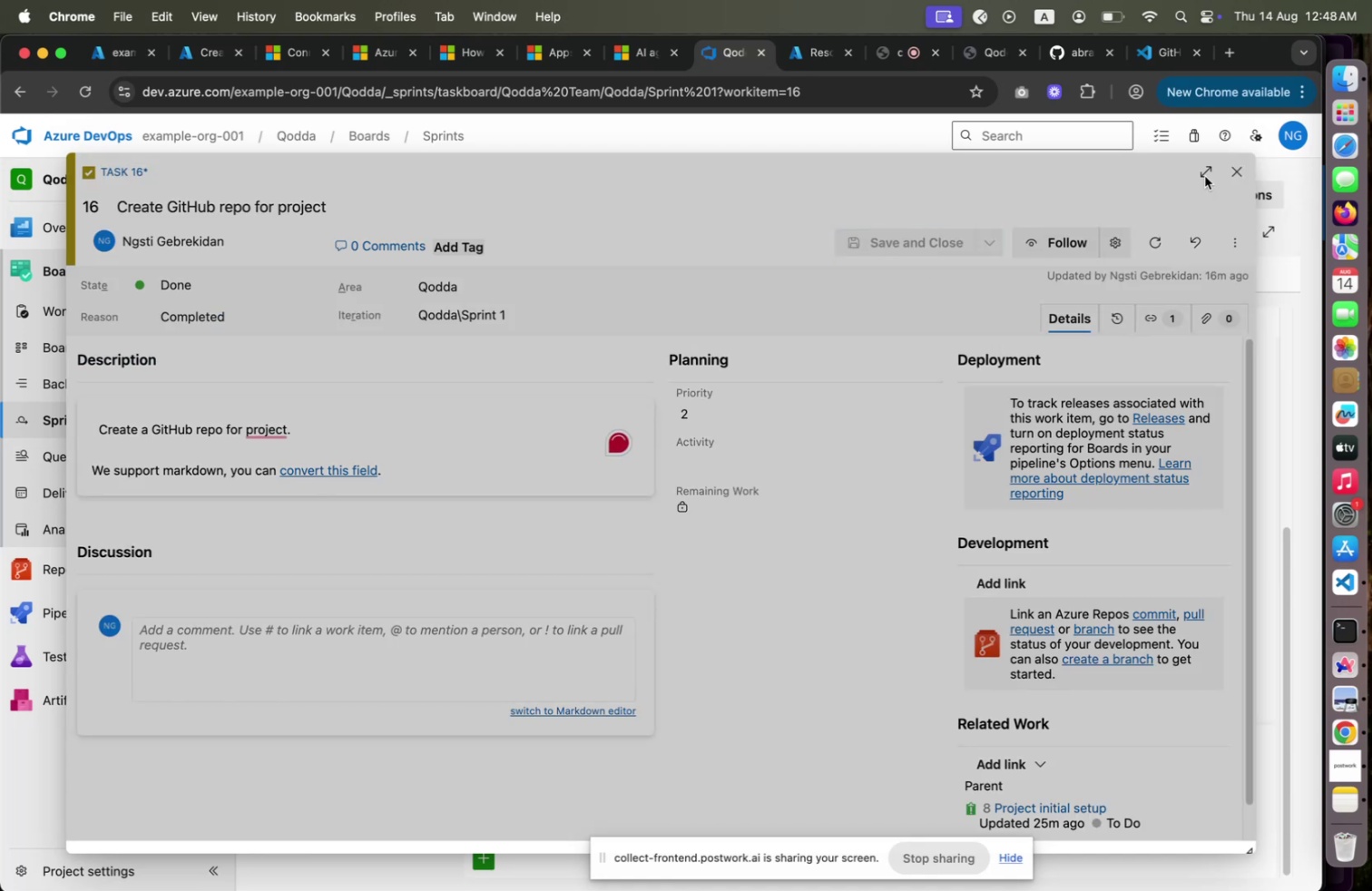 
scroll: coordinate [578, 703], scroll_direction: up, amount: 17.0
 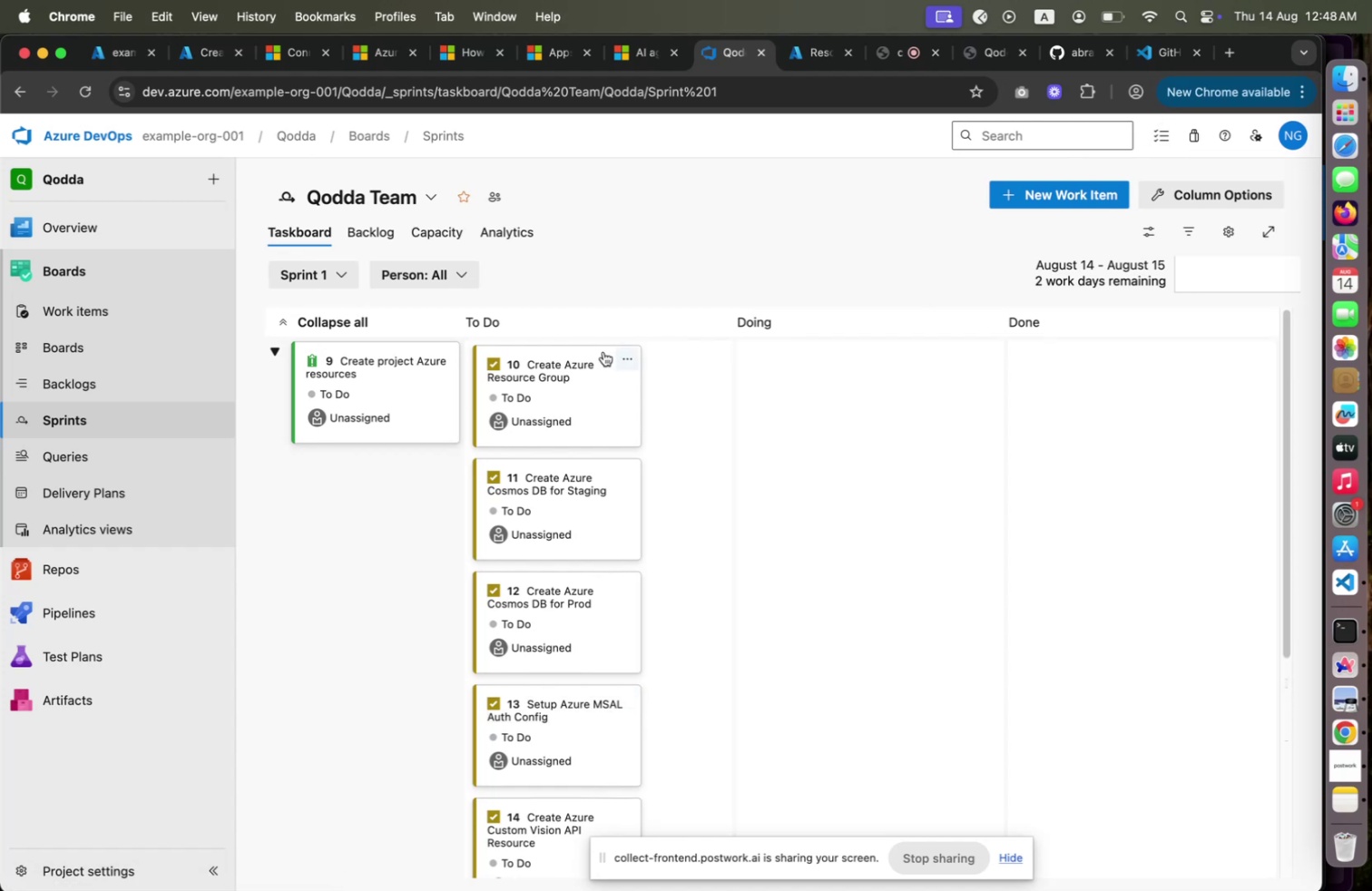 
left_click_drag(start_coordinate=[603, 352], to_coordinate=[598, 356])
 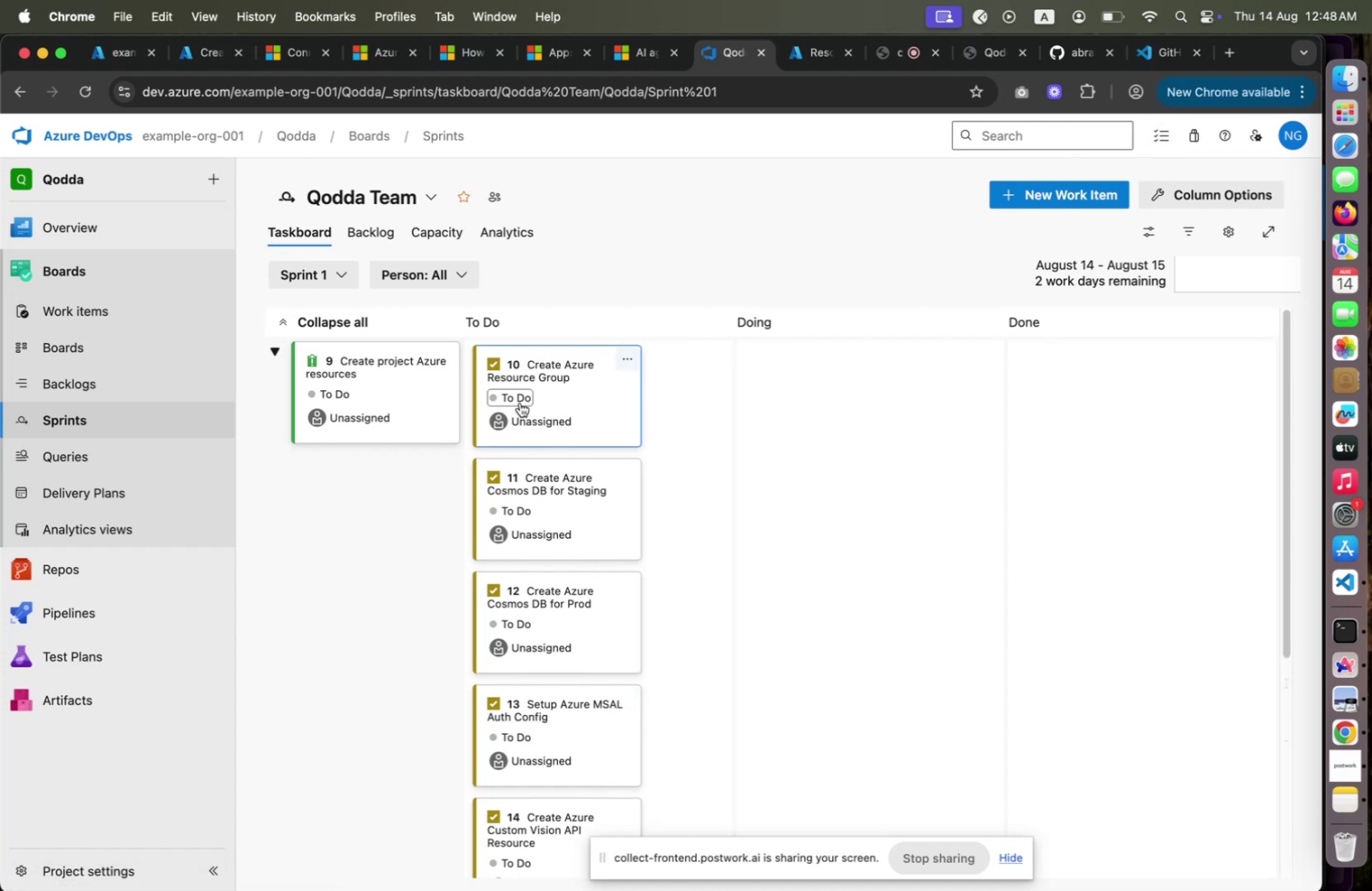 
left_click([520, 402])
 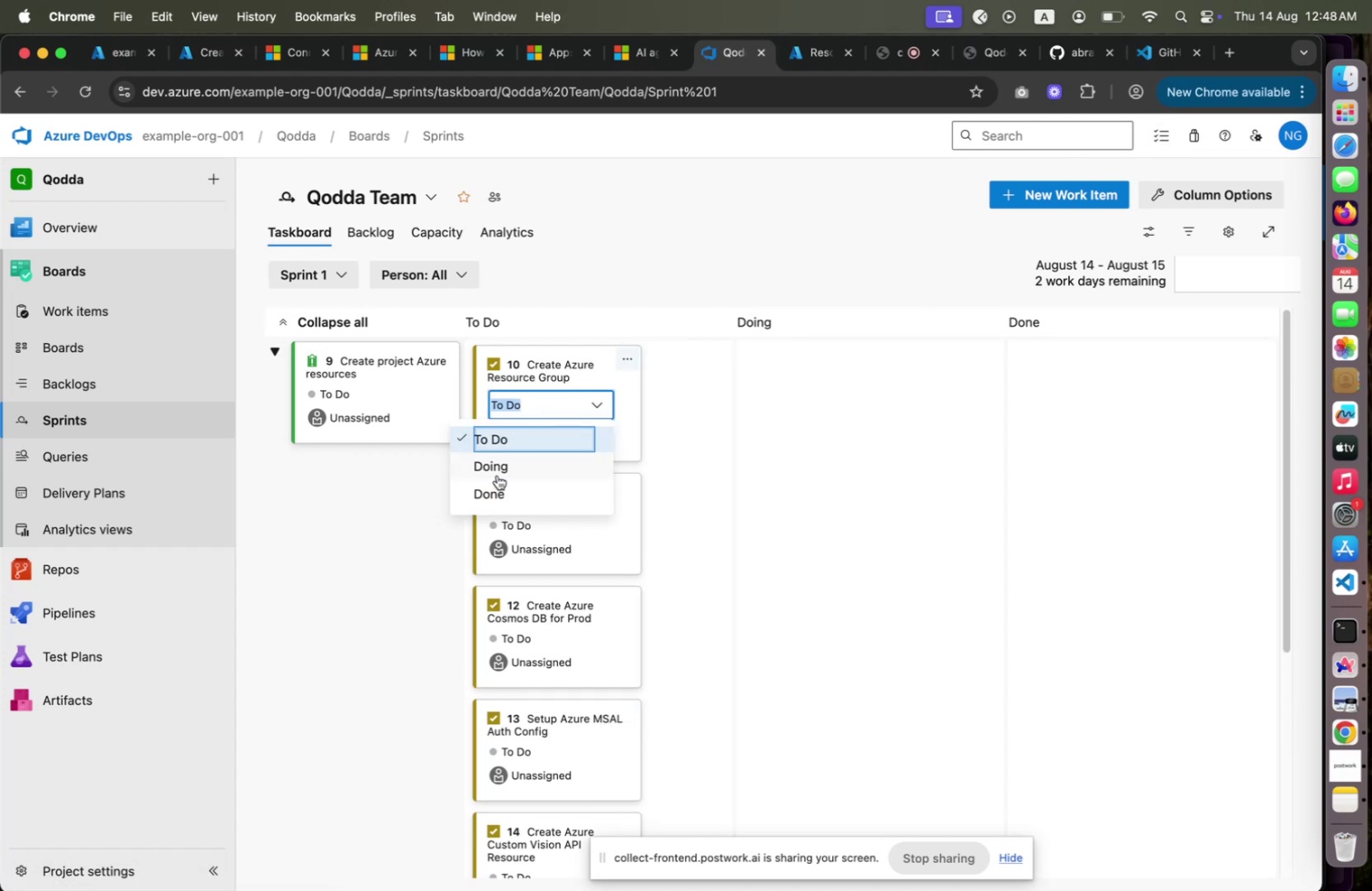 
left_click([497, 475])
 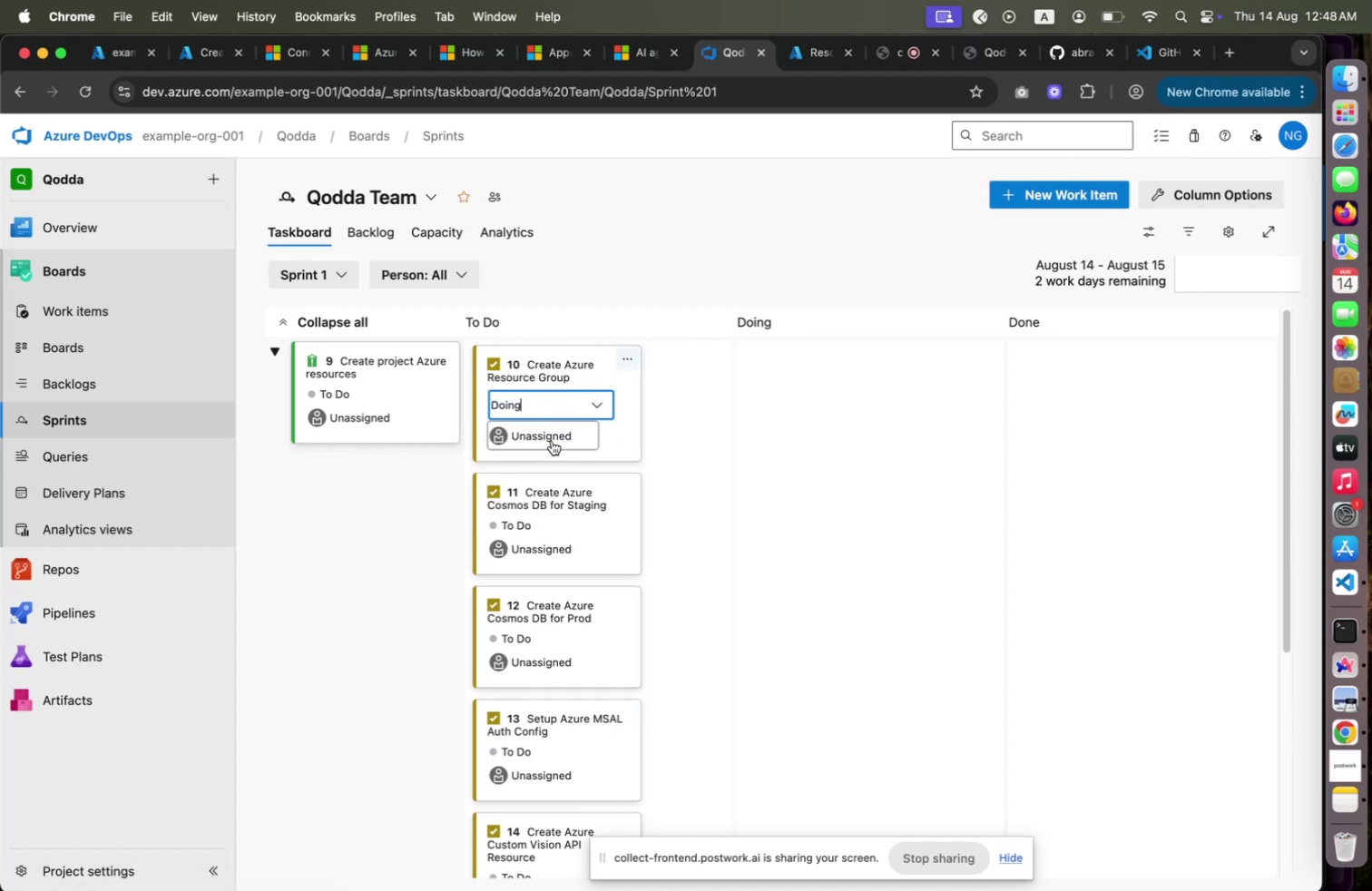 
left_click([552, 440])
 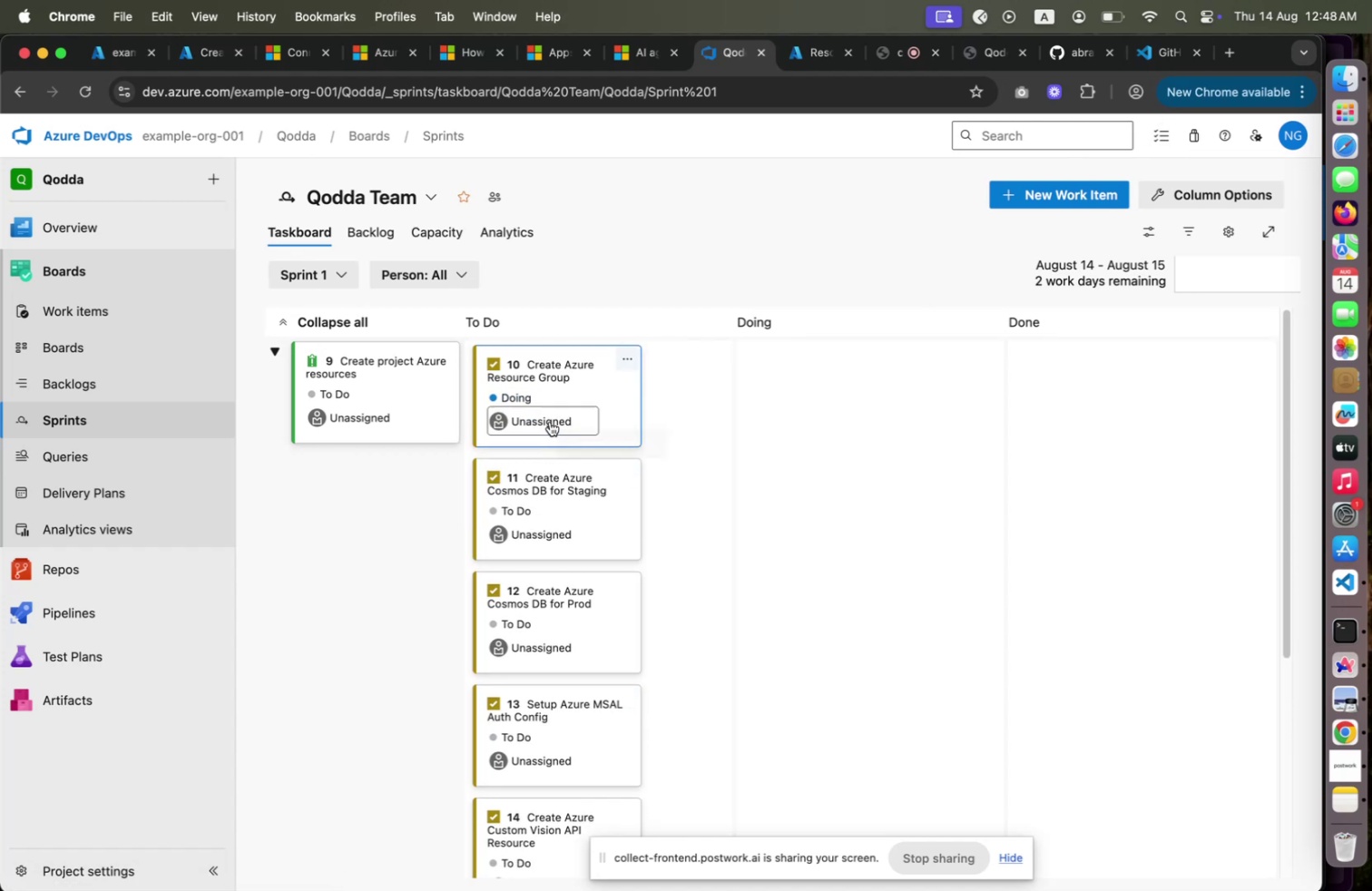 
left_click([550, 421])
 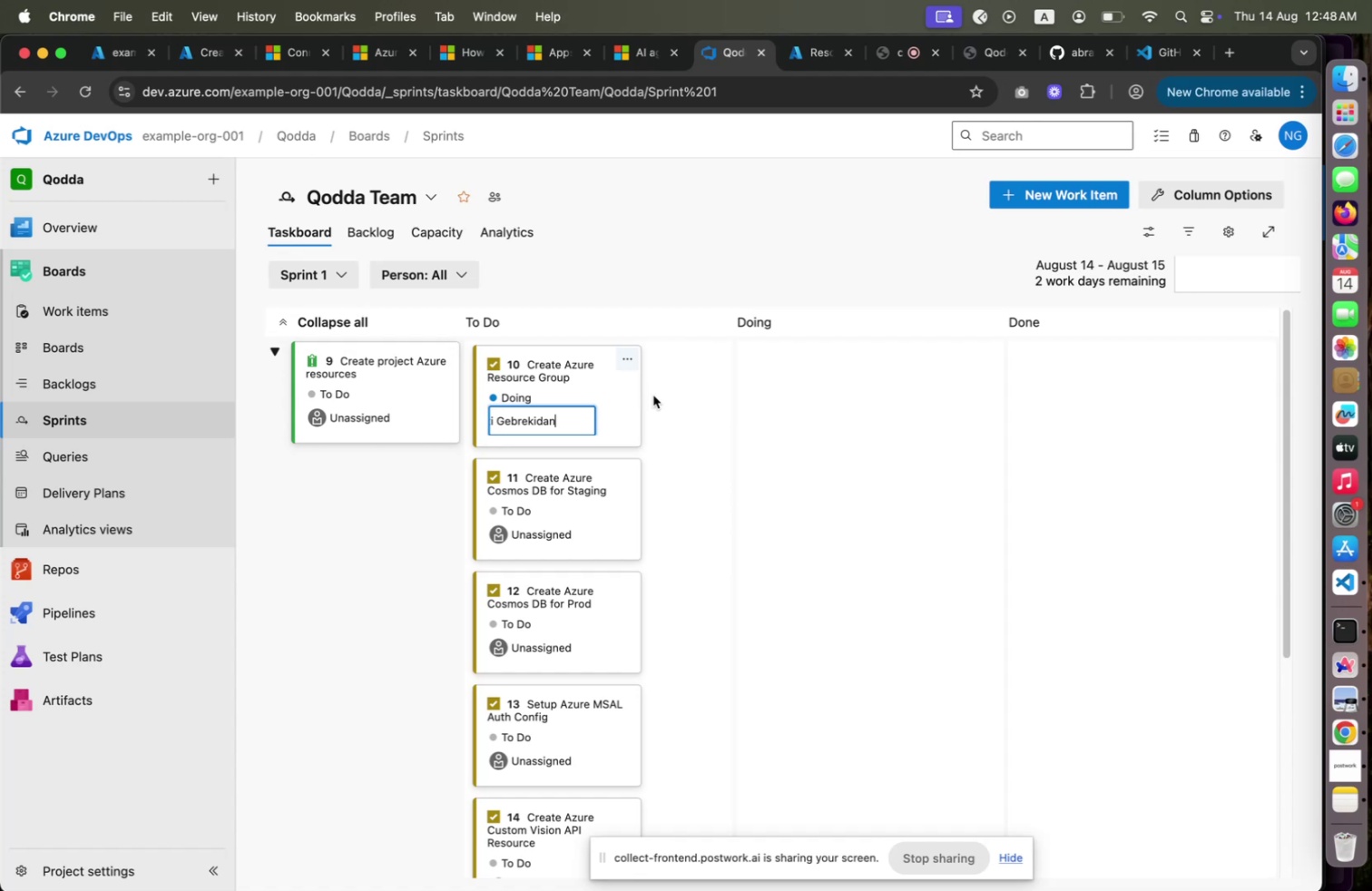 
left_click([432, 460])
 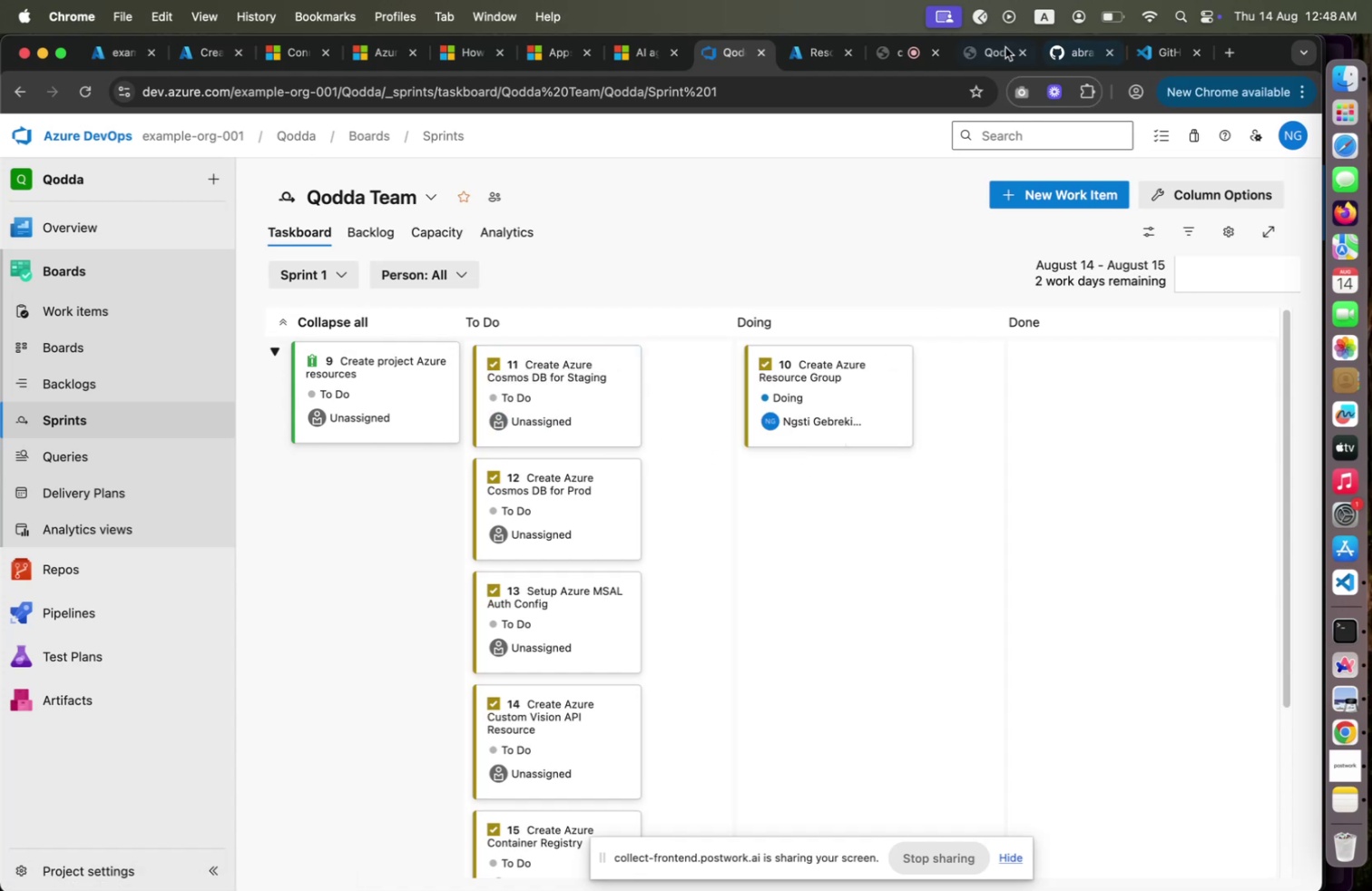 
left_click([834, 64])
 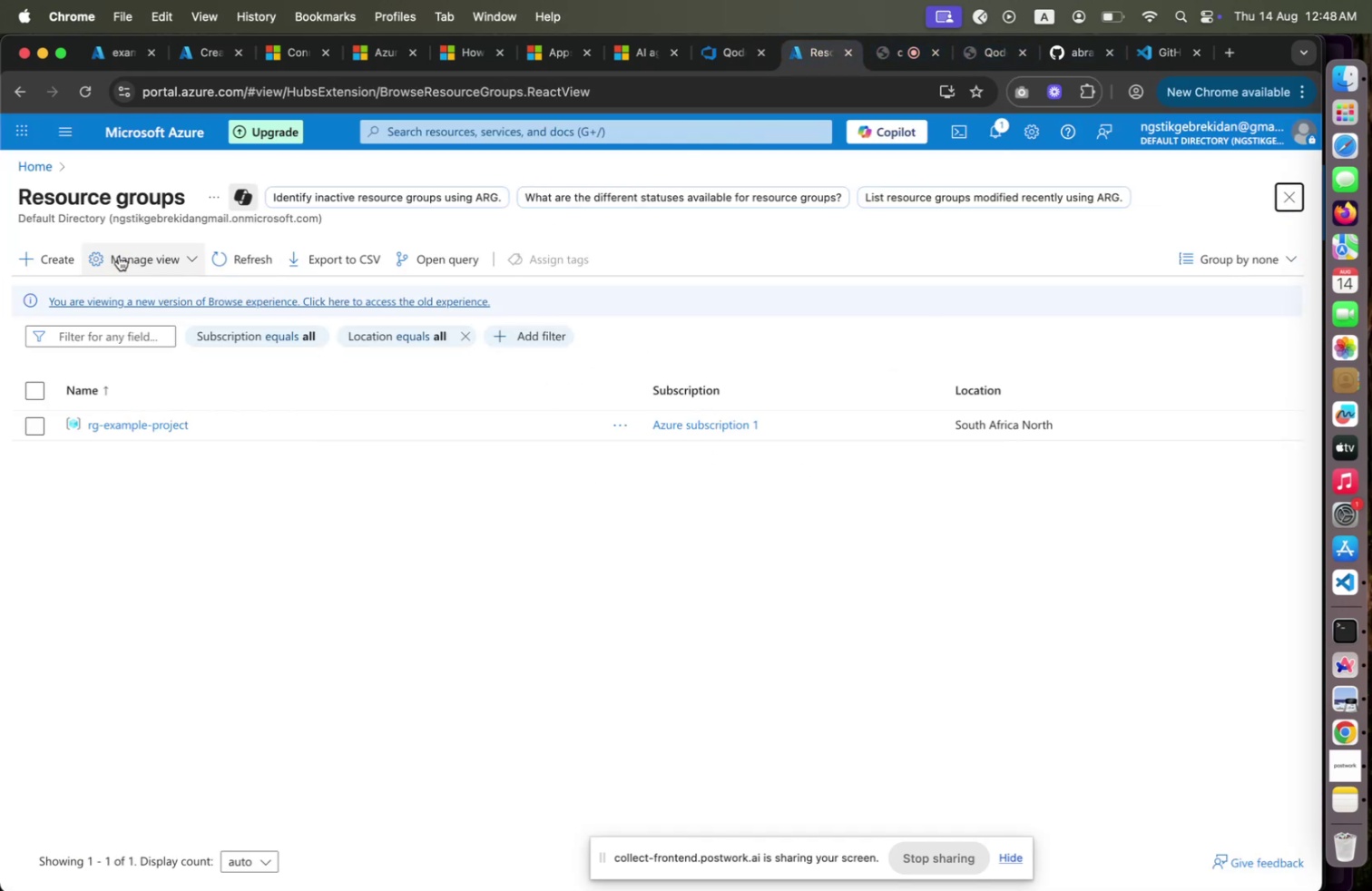 
left_click([55, 257])
 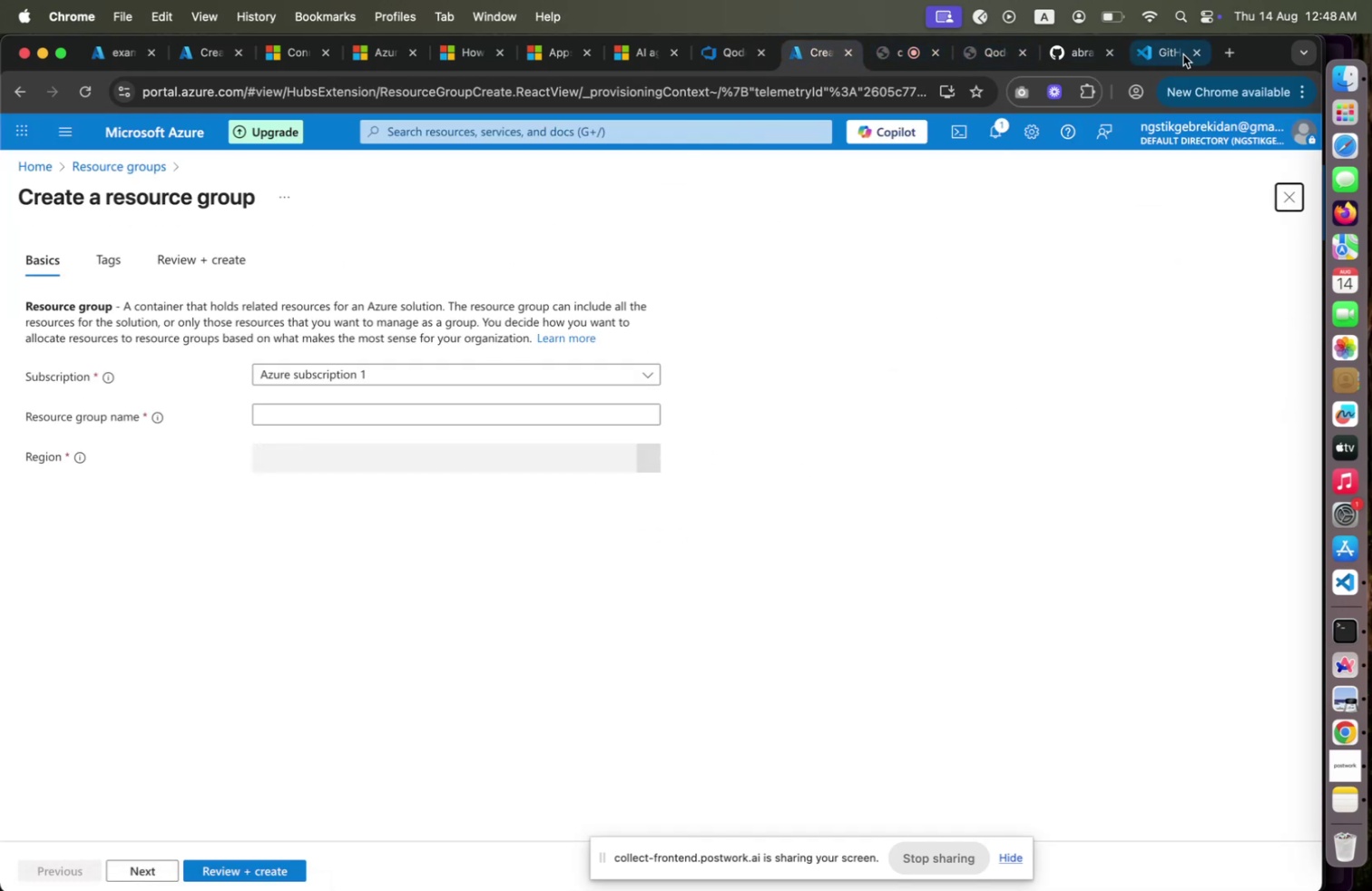 
left_click([1176, 54])
 